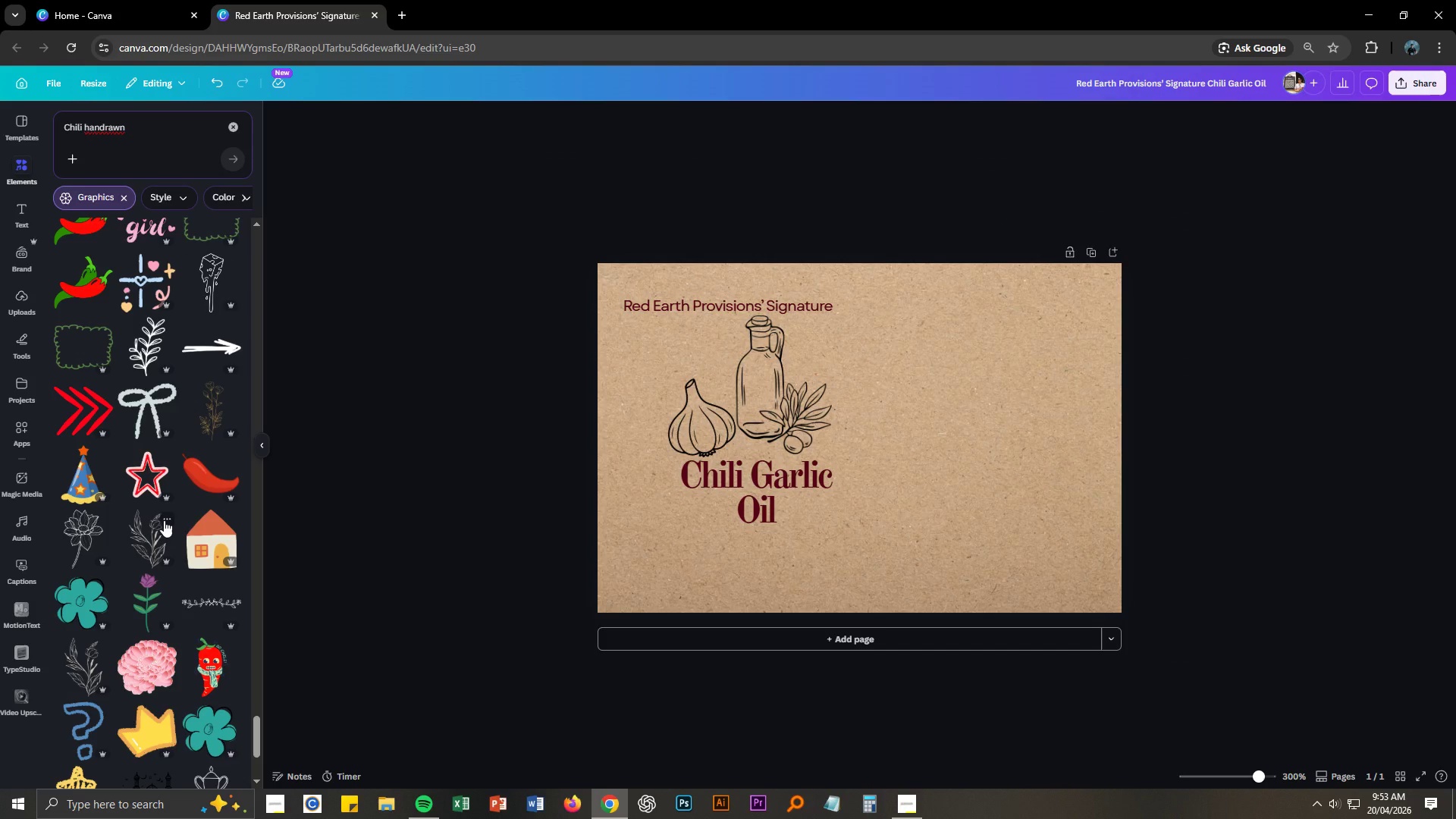 
key(Control+NumpadSubtract)
 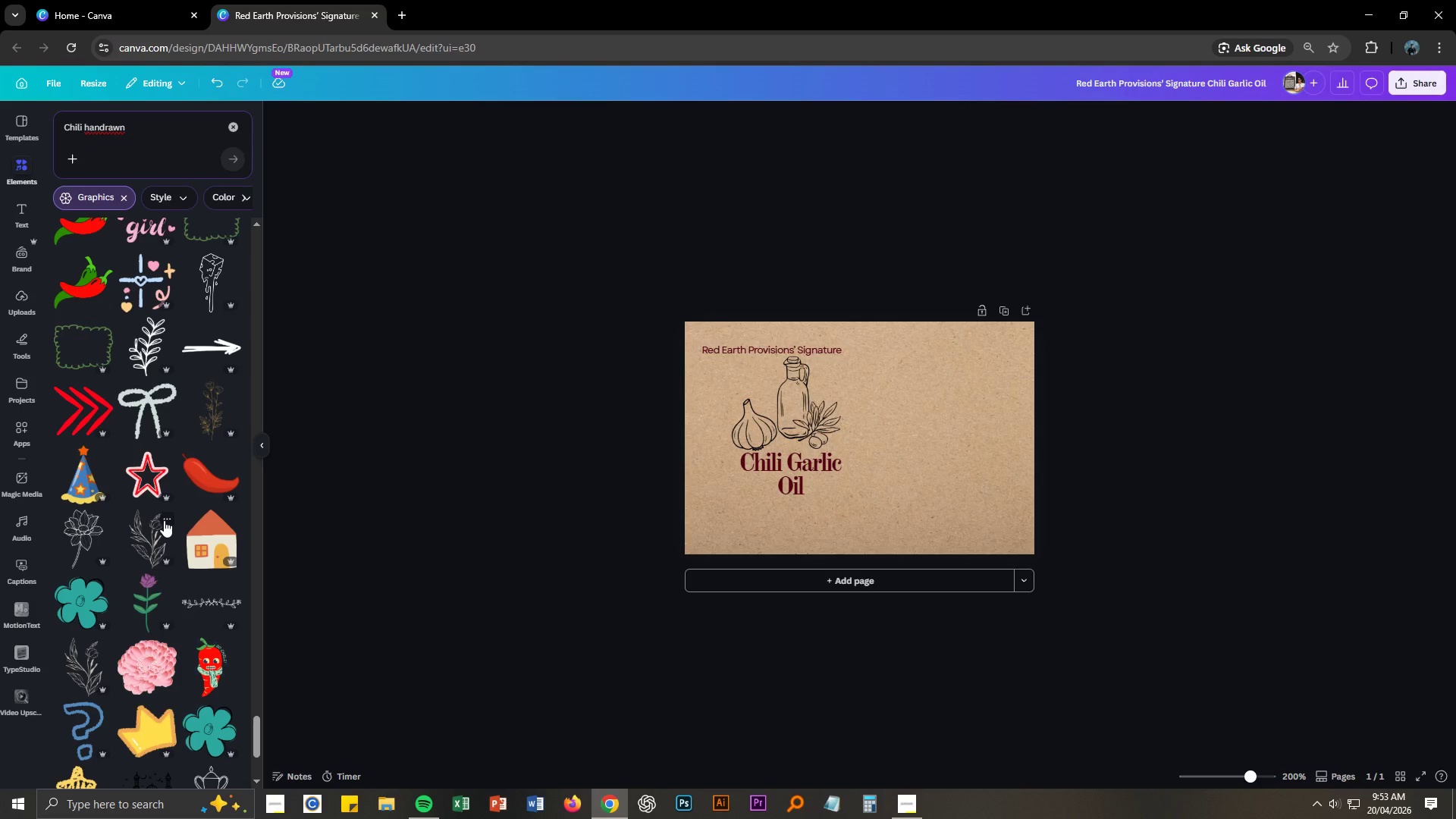 
key(Control+NumpadSubtract)
 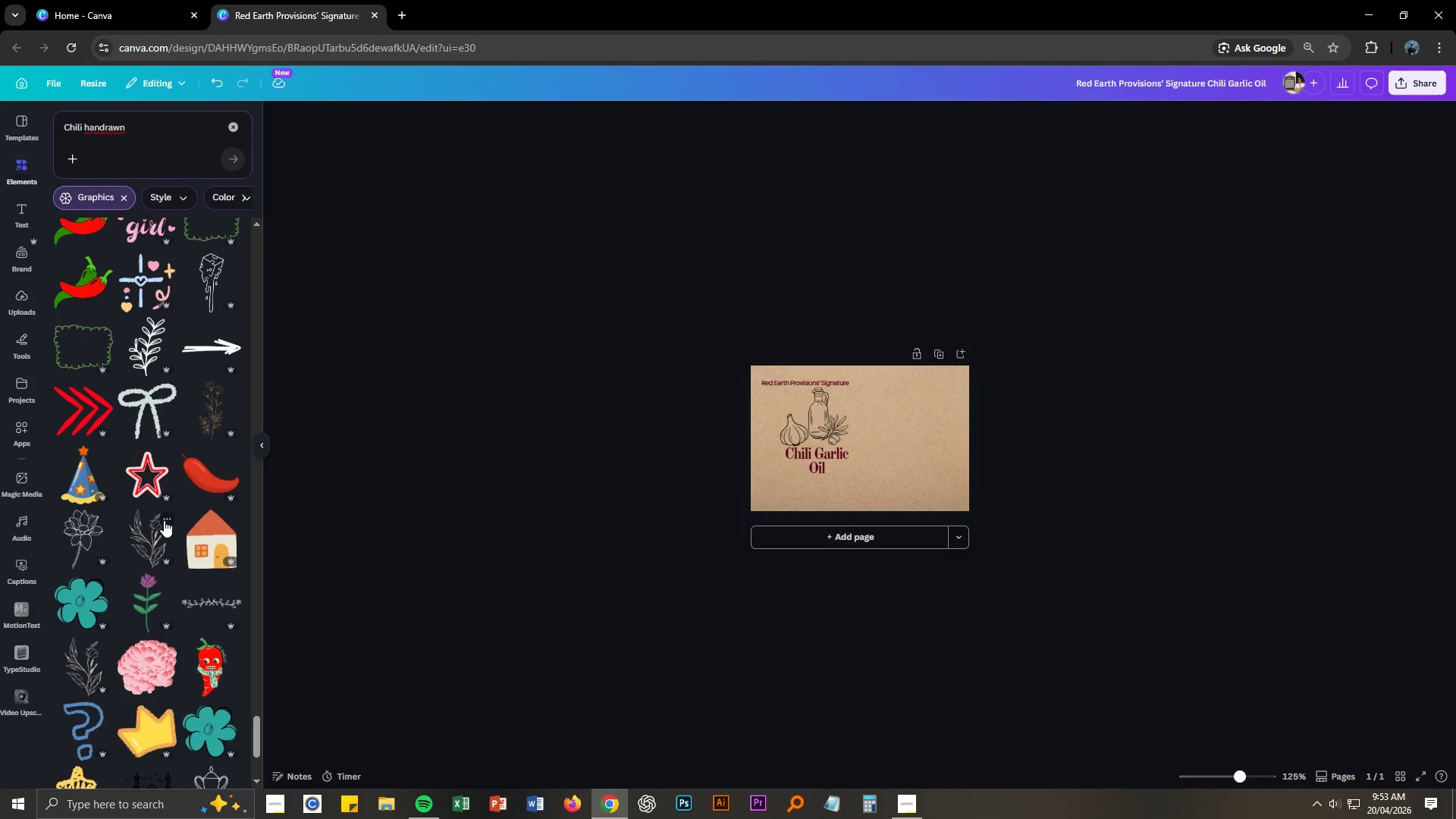 
key(Control+NumpadSubtract)
 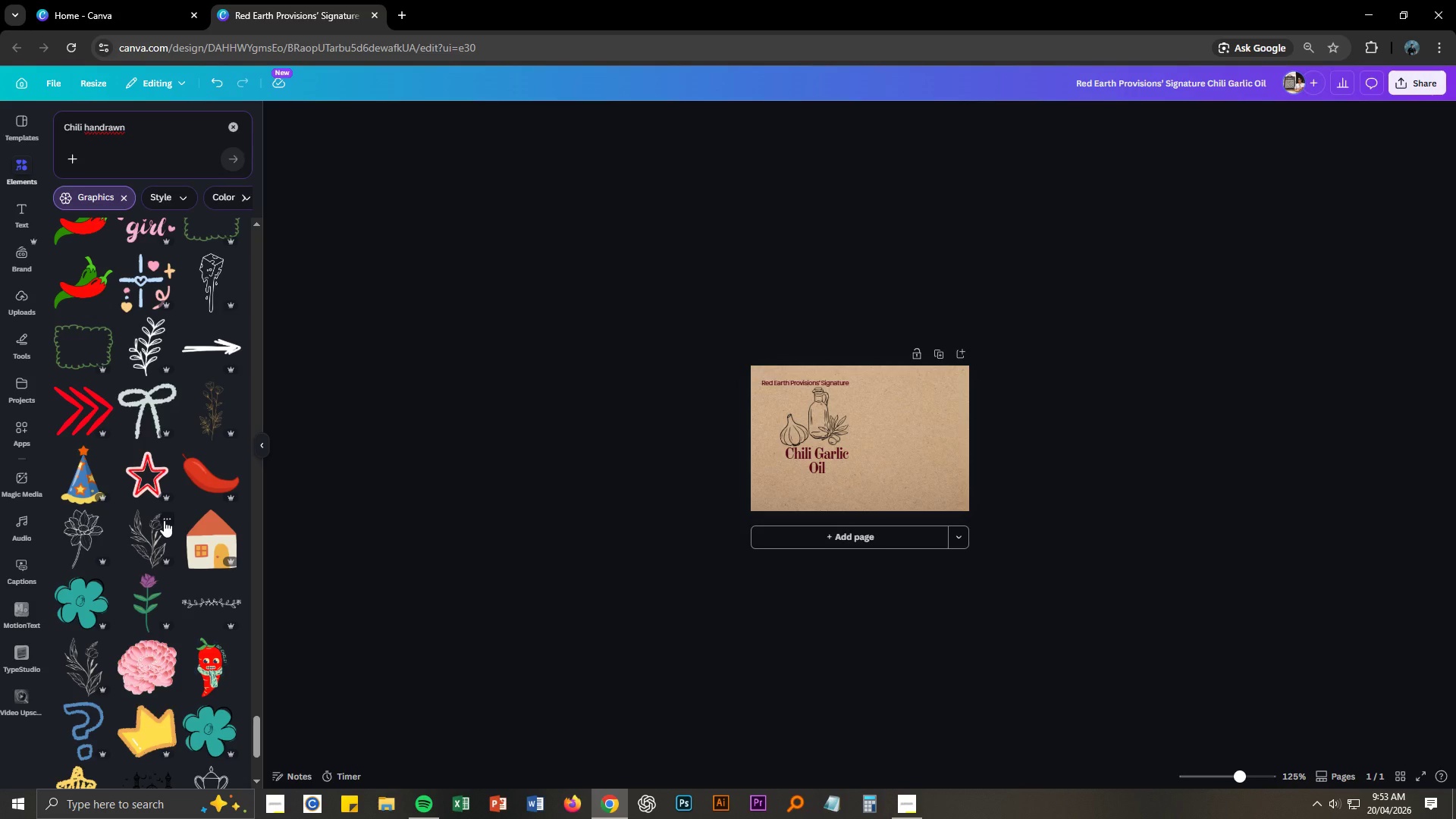 
key(Control+ControlLeft)
 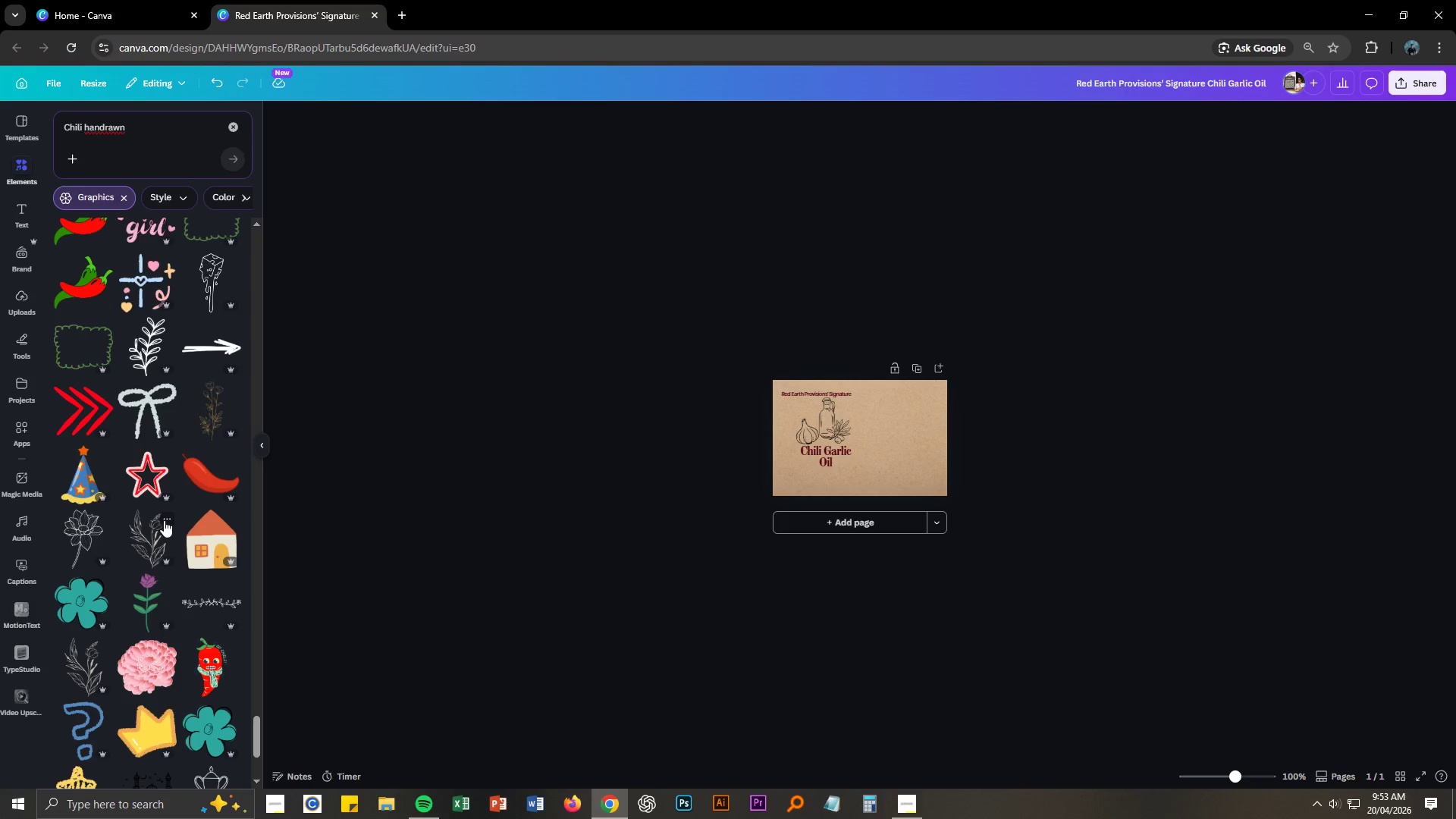 
key(Control+NumpadSubtract)
 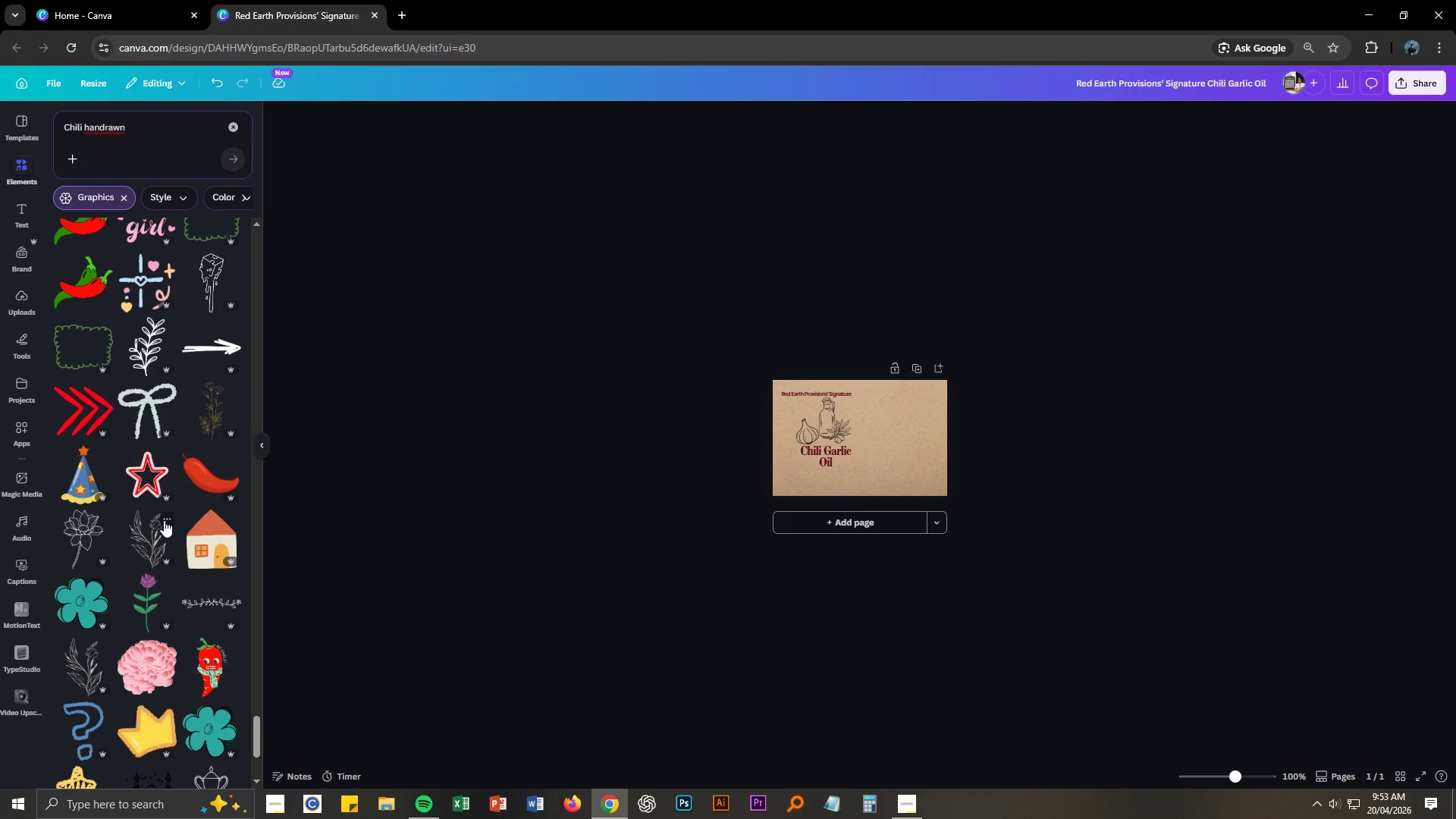 
key(Control+NumpadAdd)
 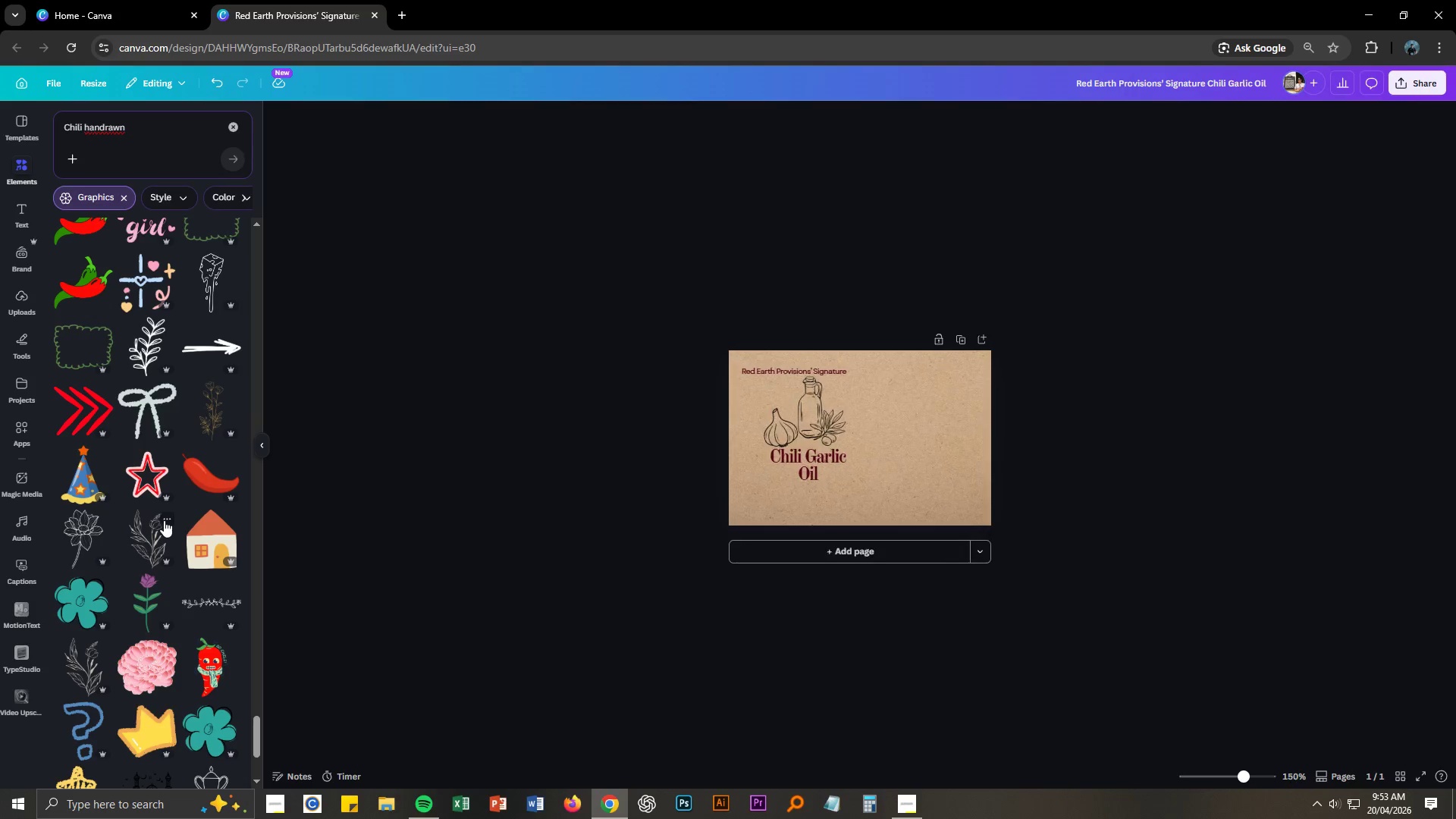 
key(Control+NumpadAdd)
 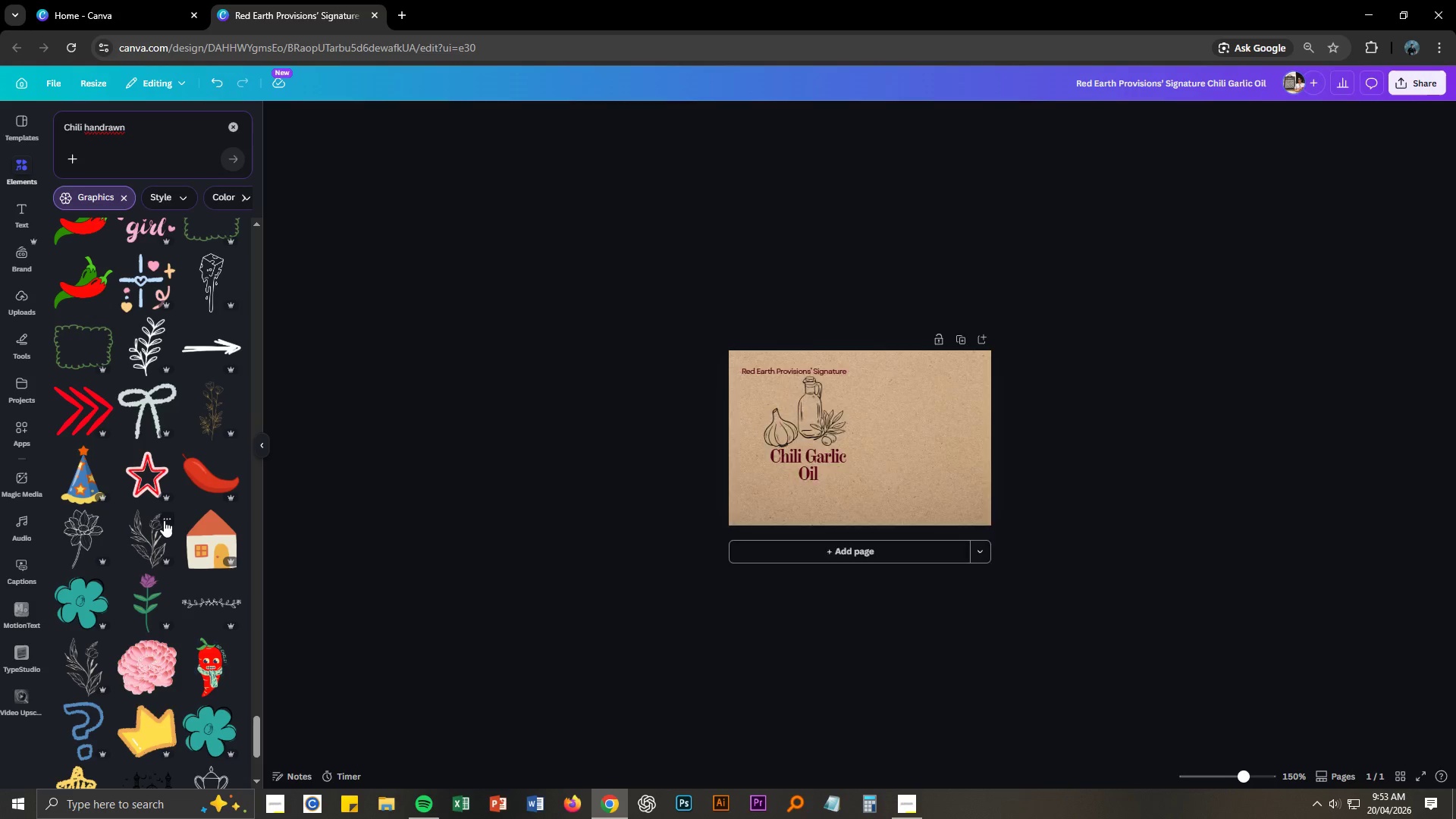 
key(Control+NumpadAdd)
 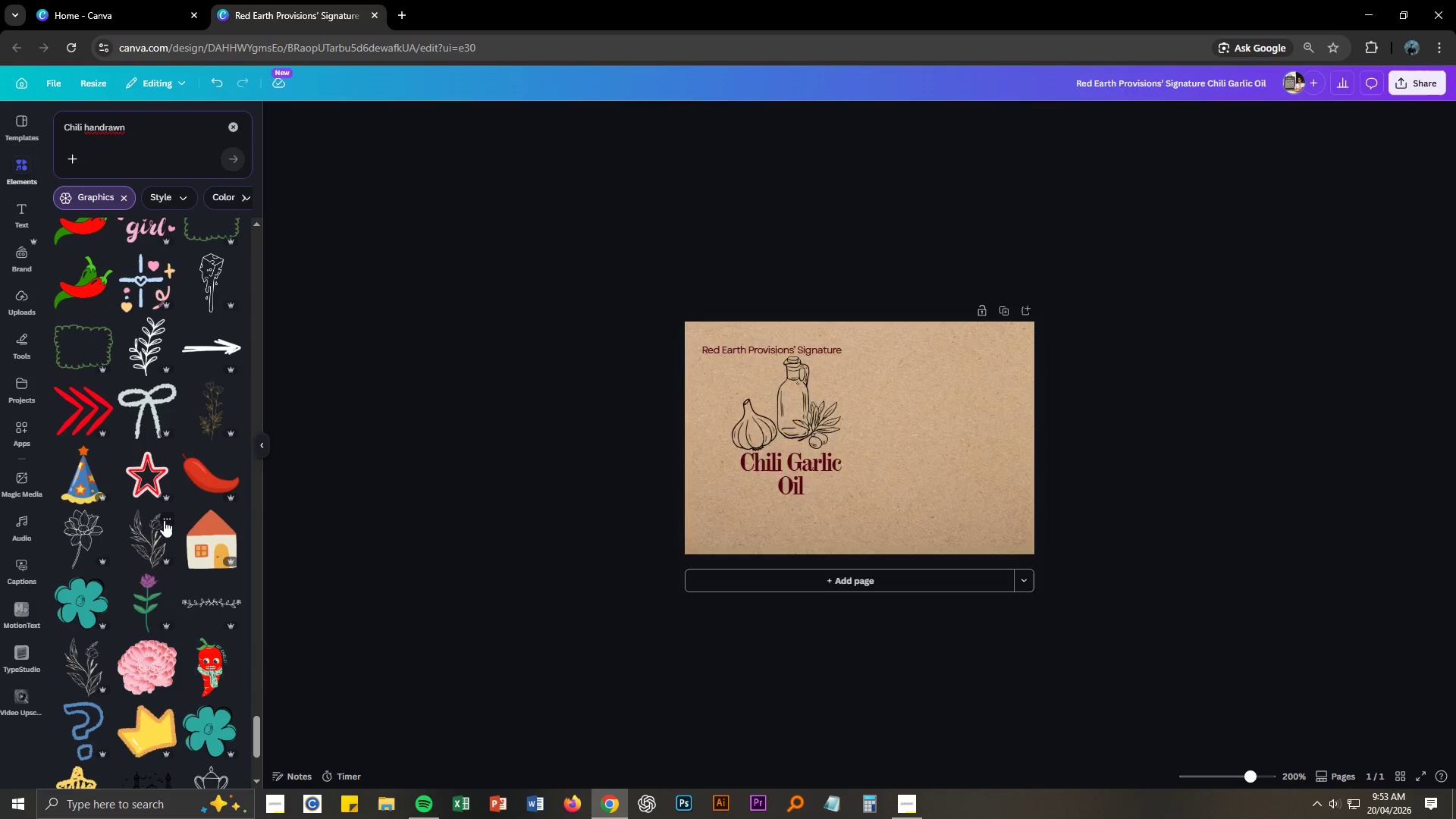 
key(Control+NumpadAdd)
 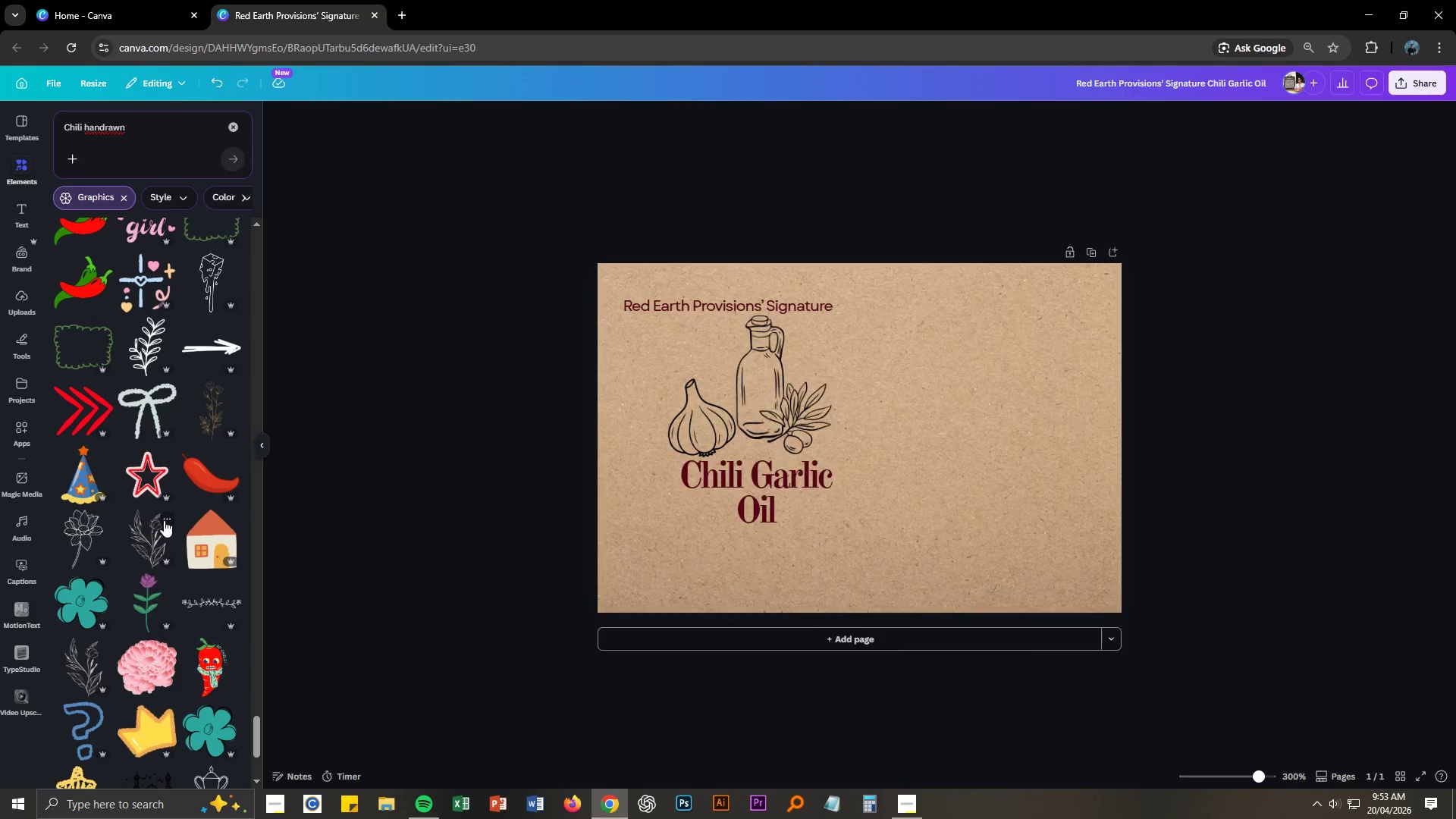 
key(Control+NumpadAdd)
 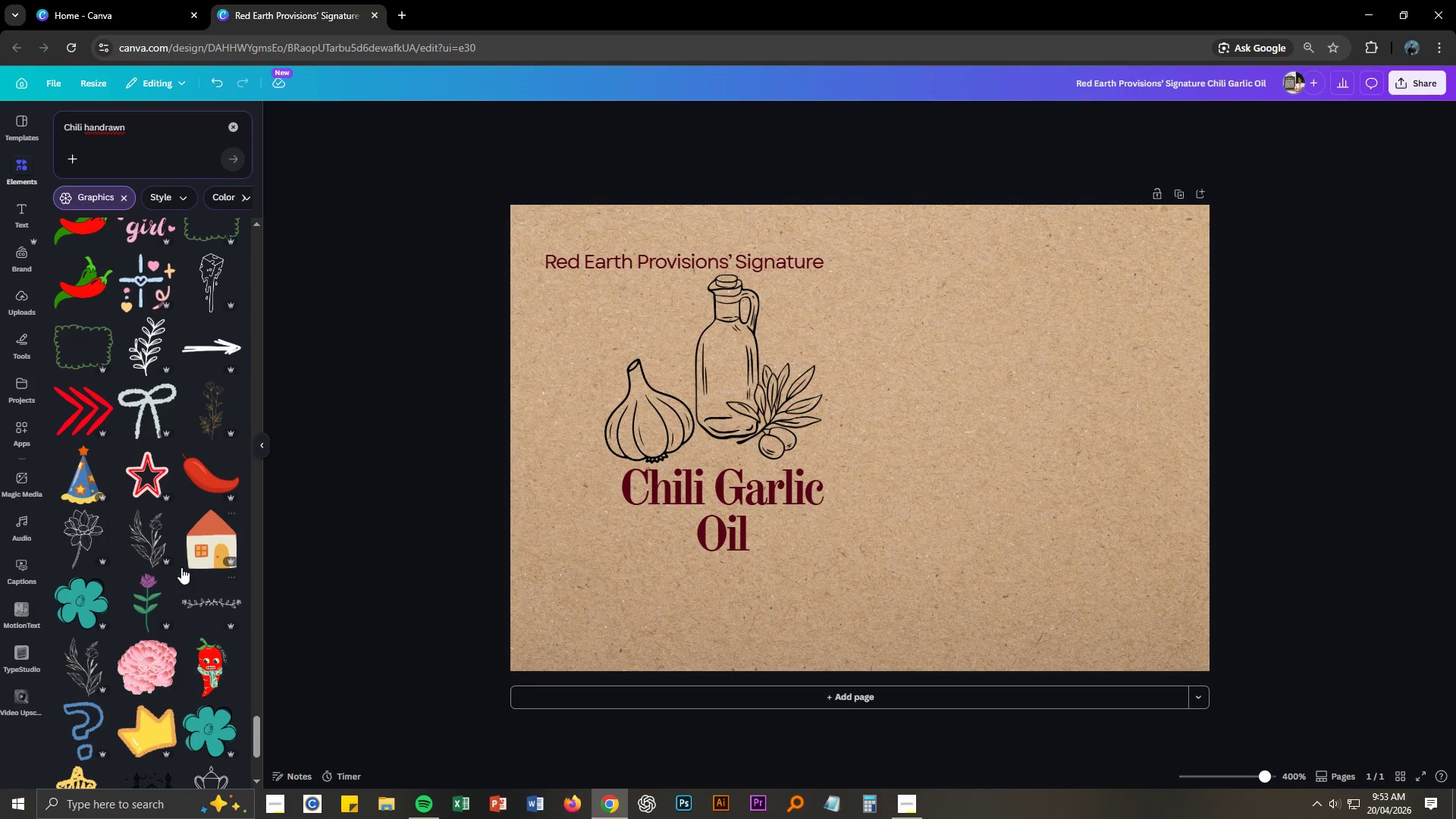 
scroll: coordinate [197, 440], scroll_direction: down, amount: 12.0
 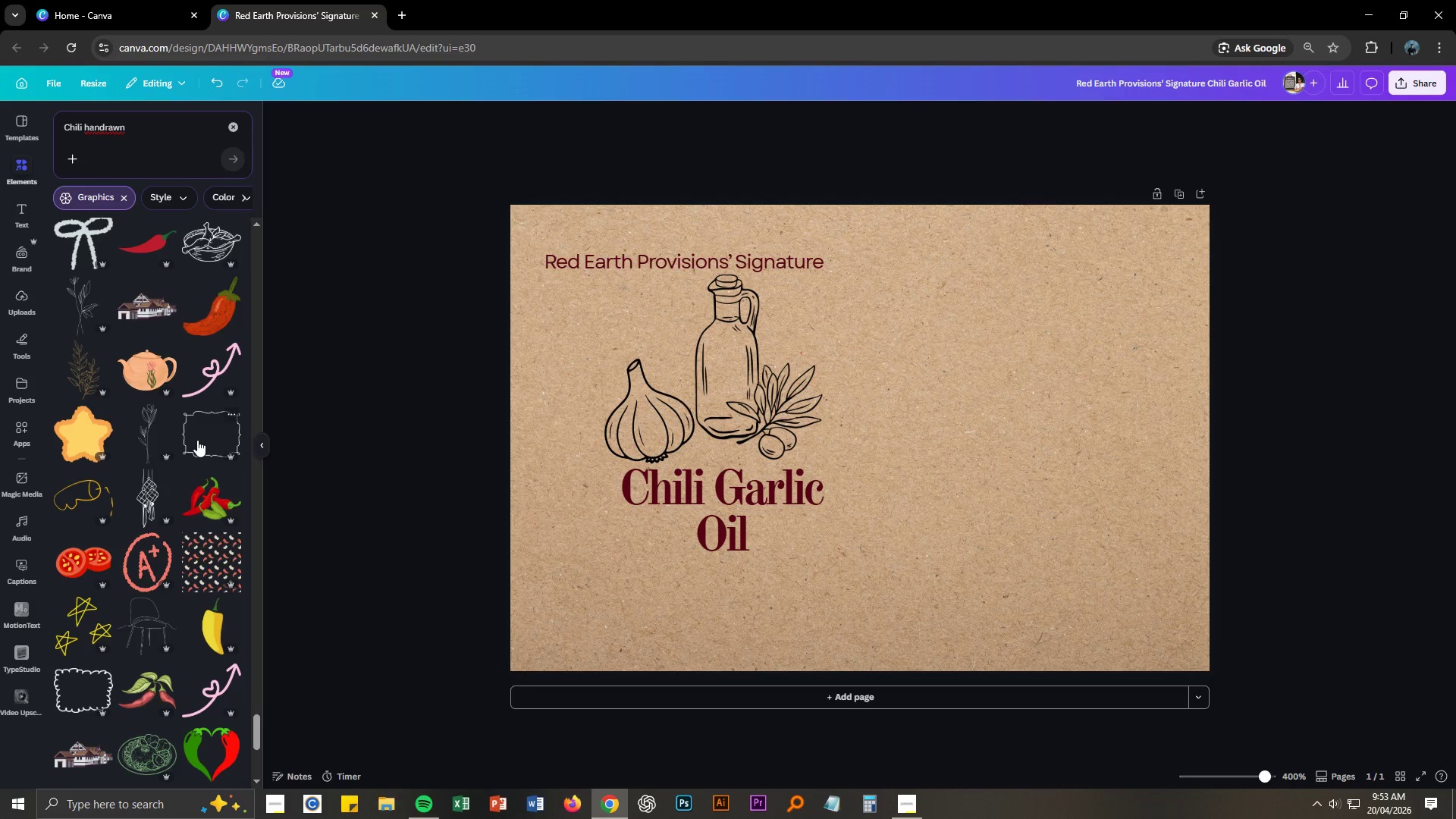 
scroll: coordinate [197, 440], scroll_direction: down, amount: 5.0
 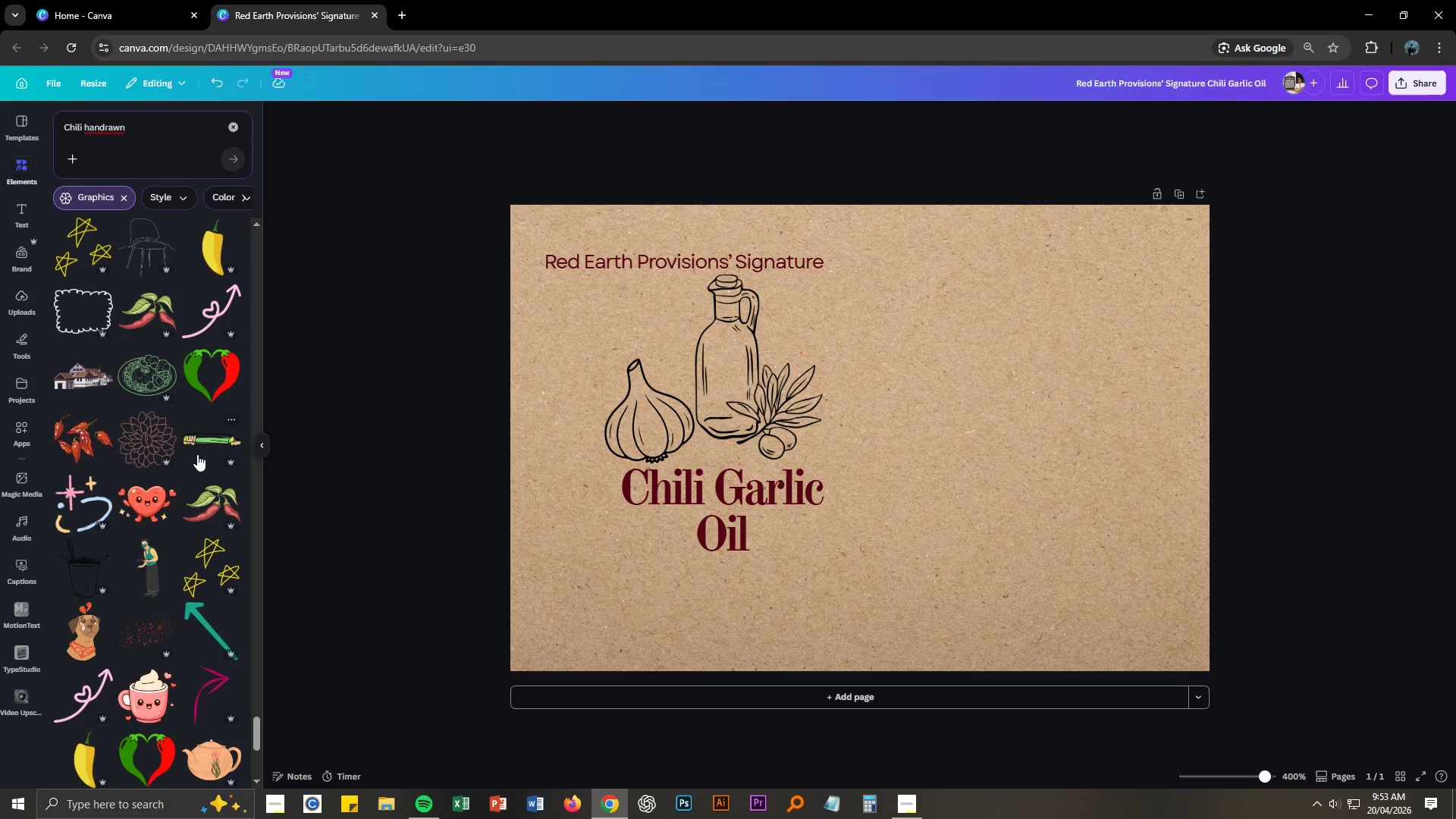 
left_click([206, 520])
 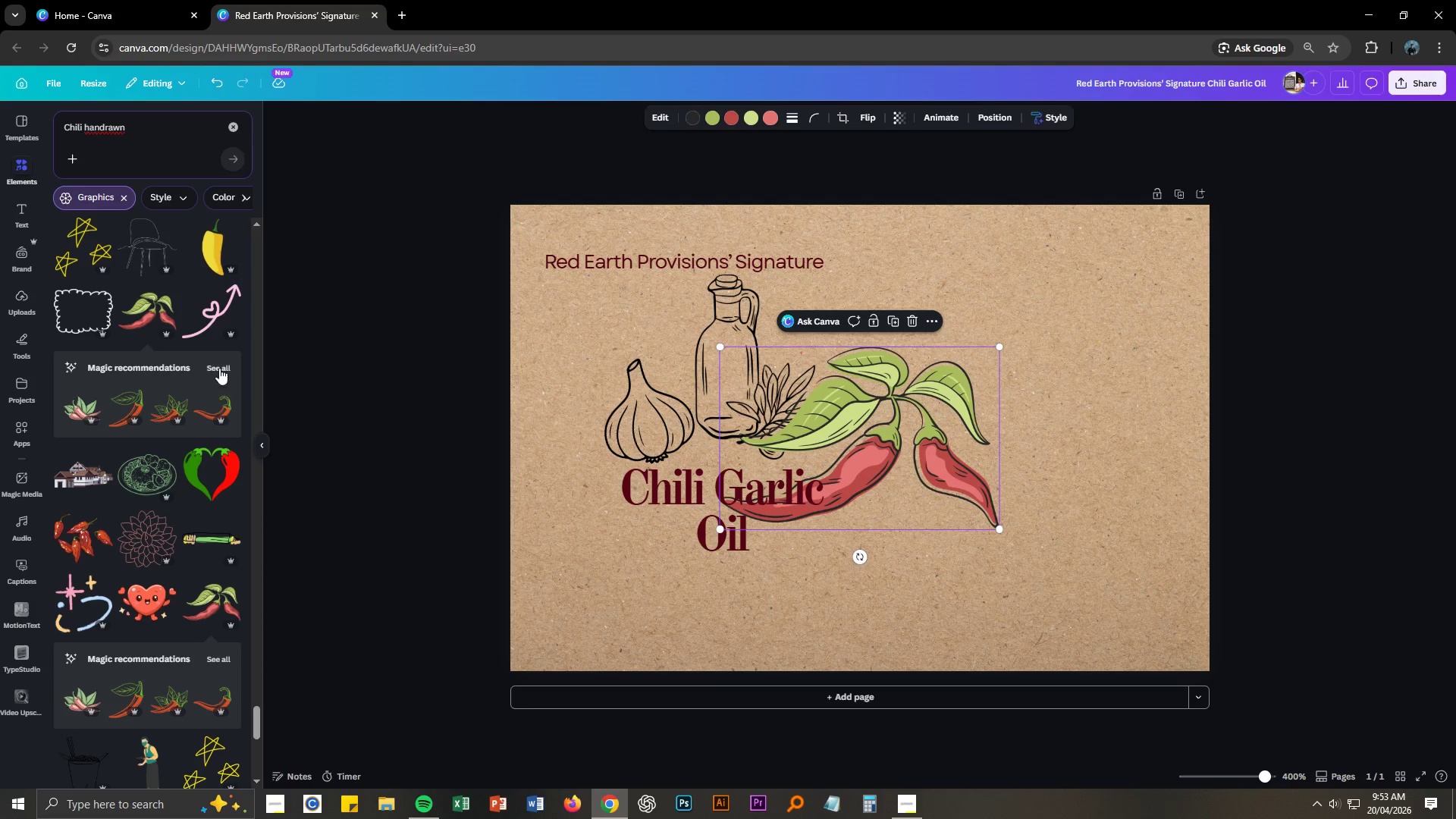 
left_click([218, 368])
 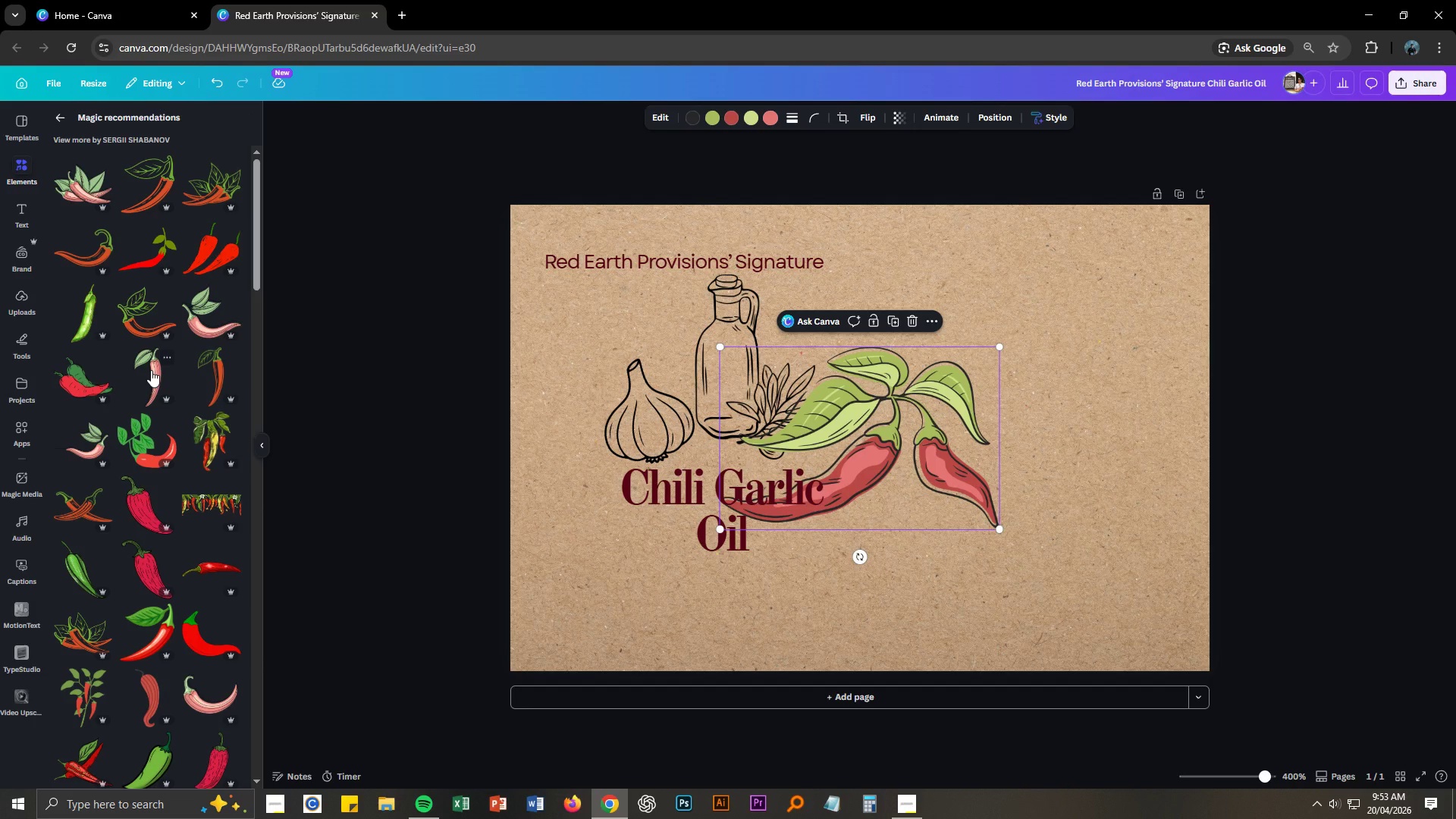 
scroll: coordinate [151, 370], scroll_direction: down, amount: 5.0
 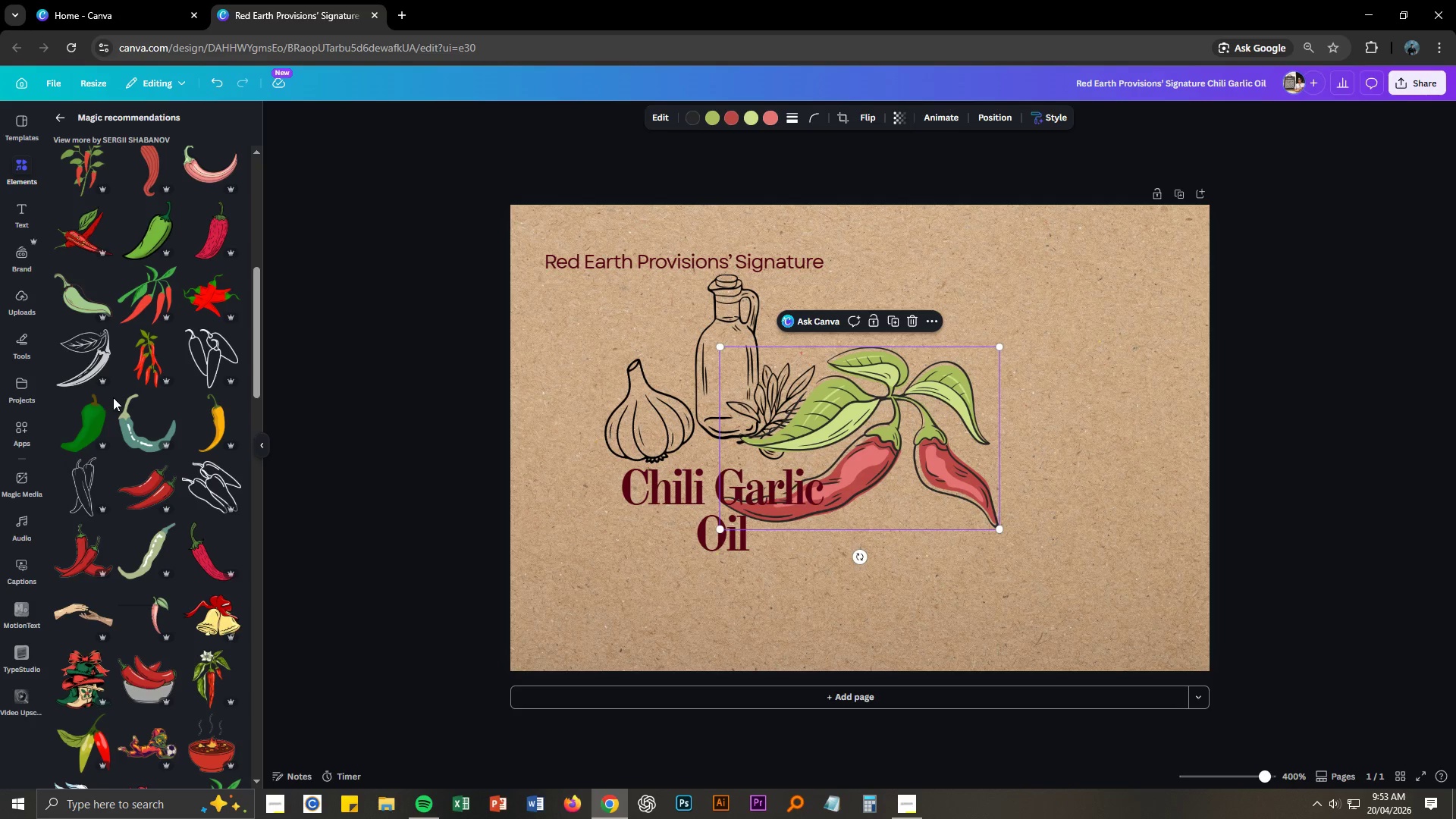 
left_click([104, 365])
 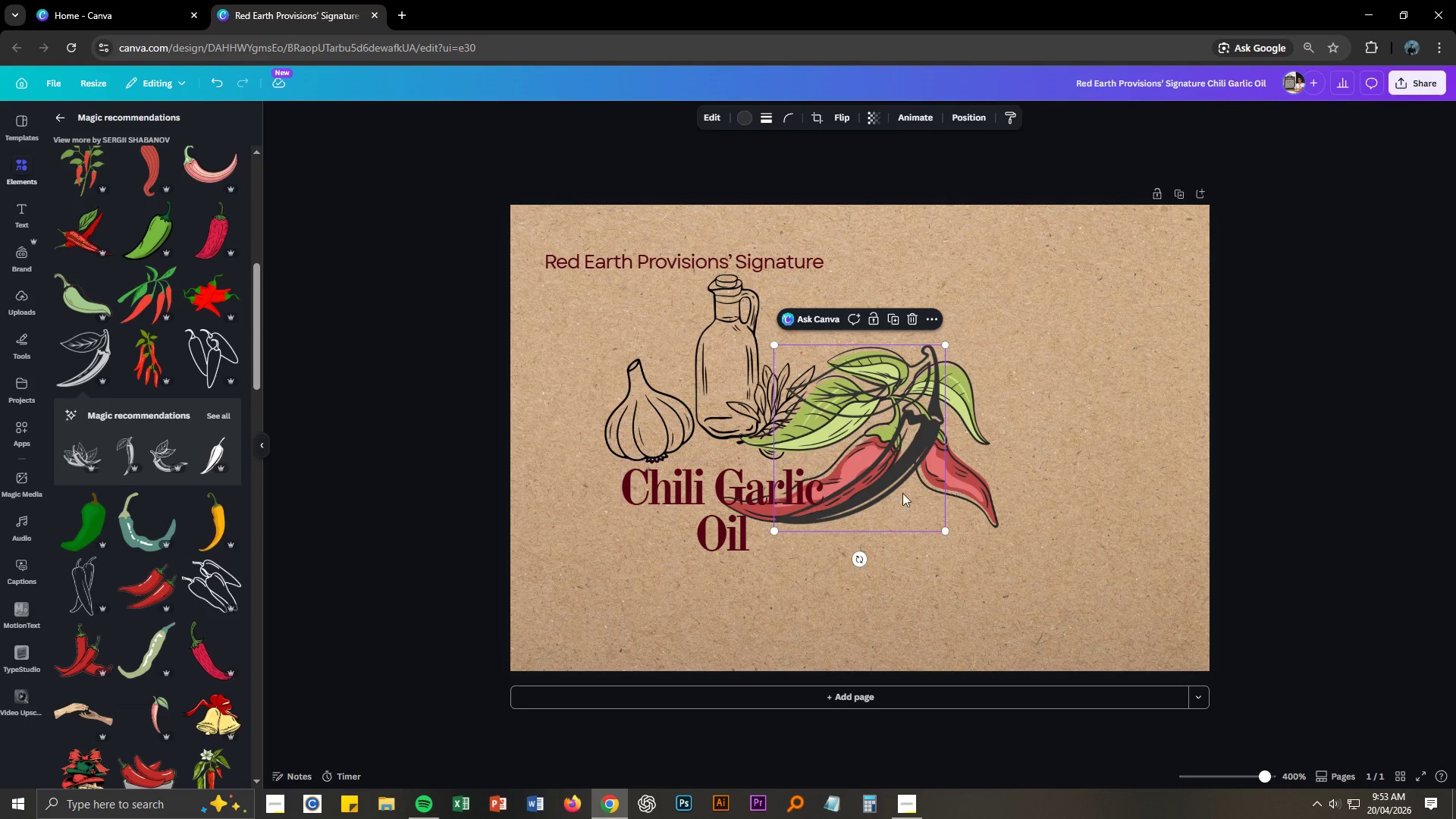 
left_click_drag(start_coordinate=[966, 484], to_coordinate=[1206, 491])
 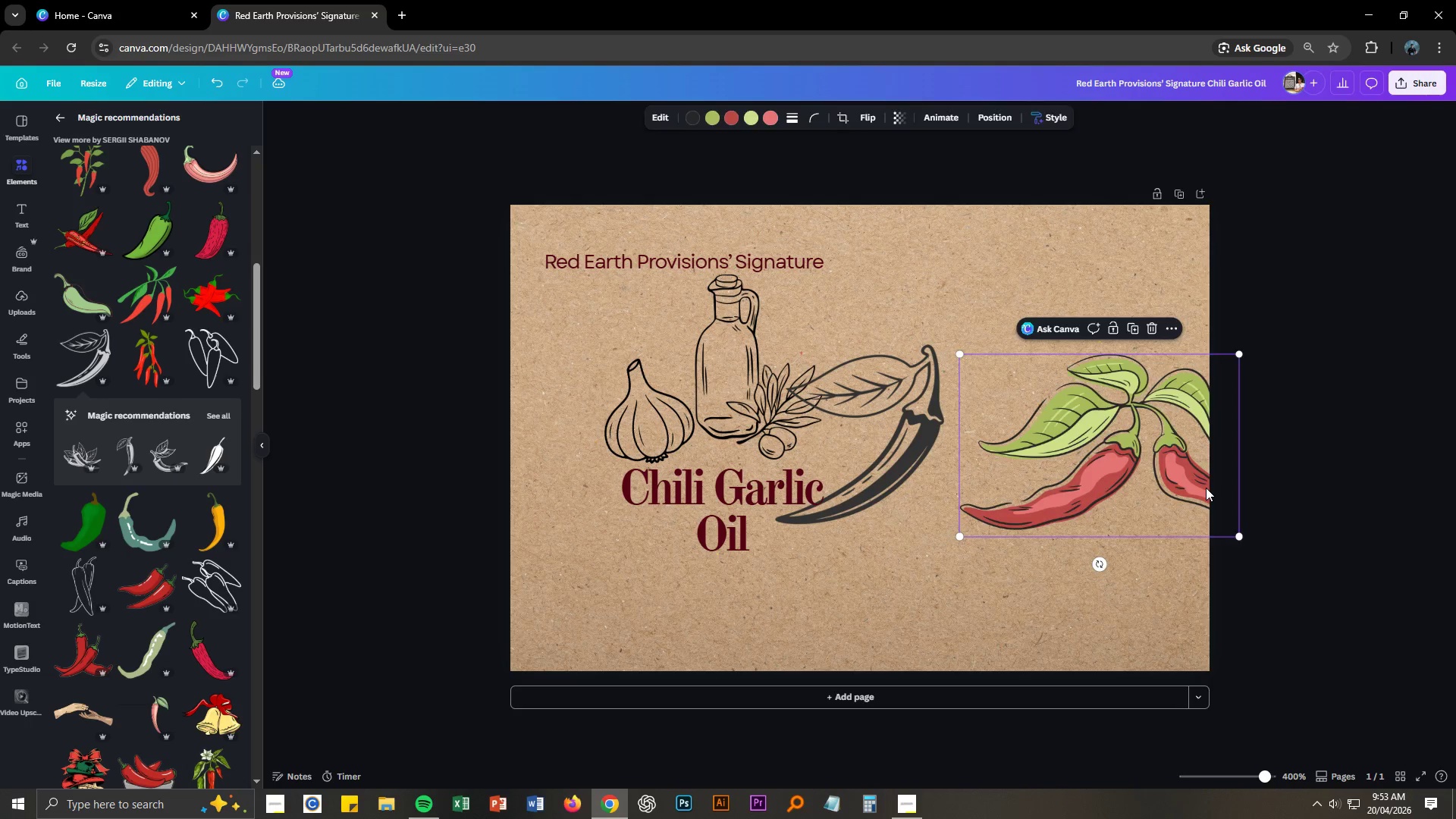 
key(Delete)
 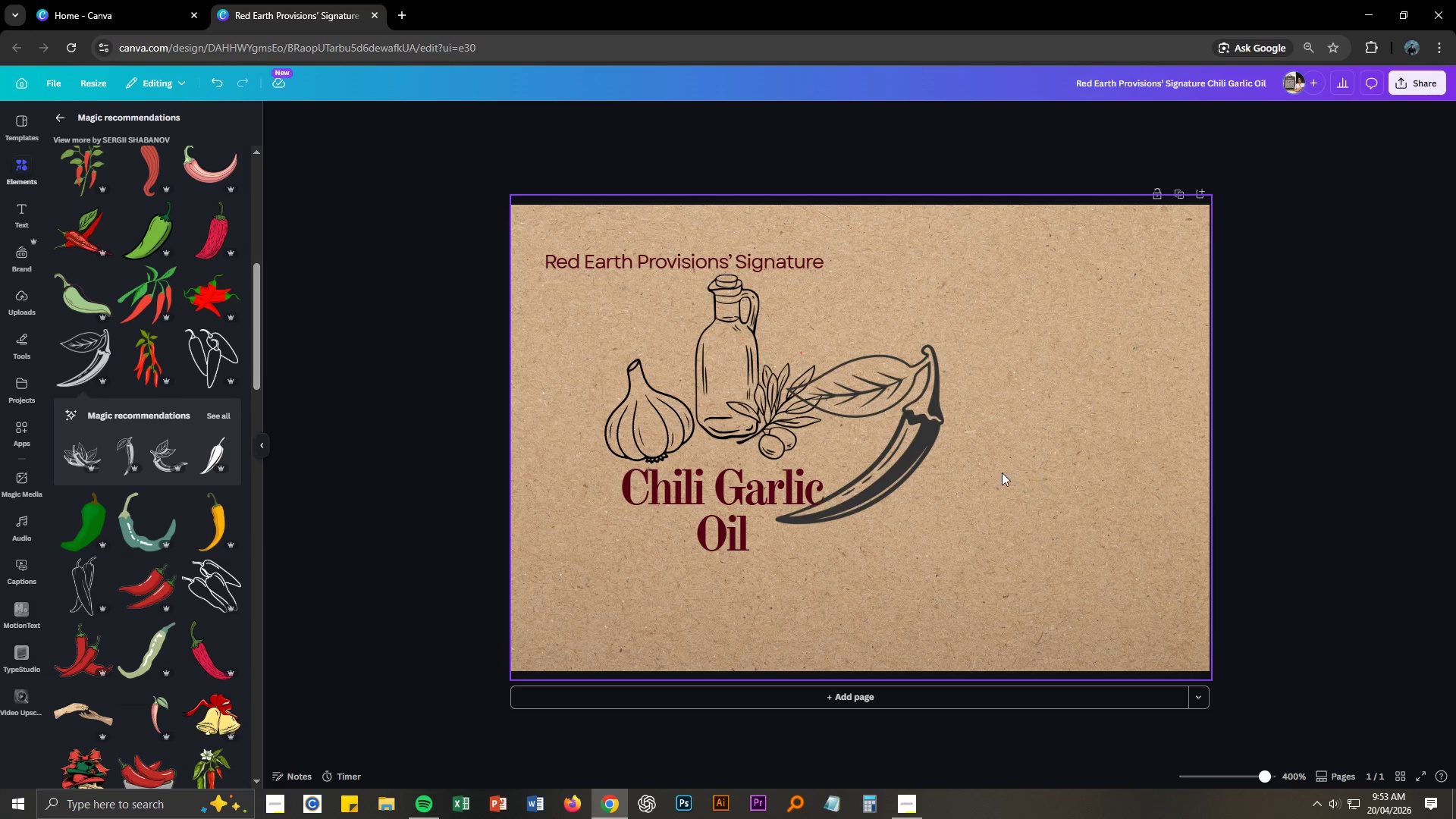 
left_click([914, 467])
 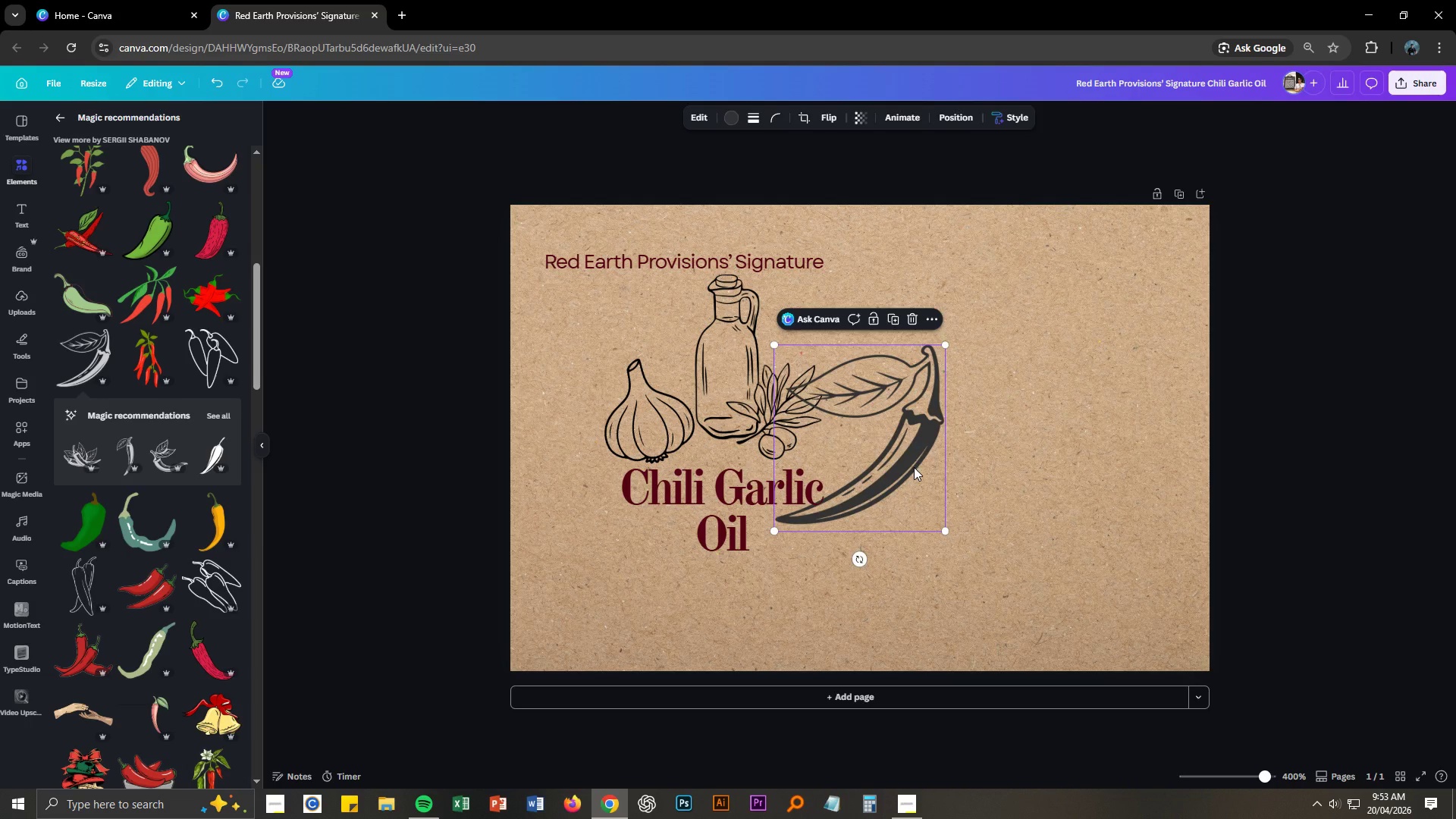 
key(Delete)
 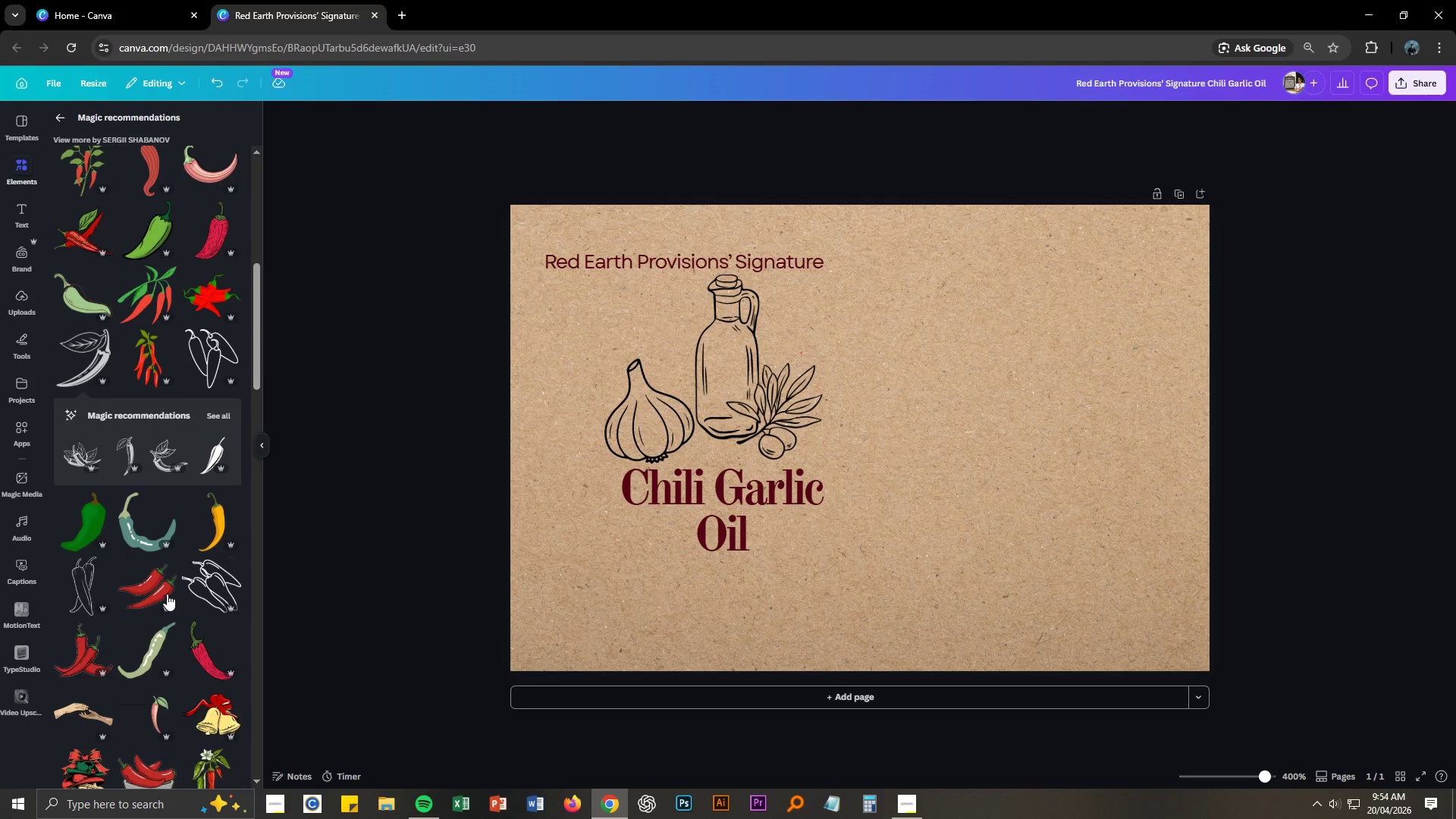 
scroll: coordinate [139, 571], scroll_direction: down, amount: 4.0
 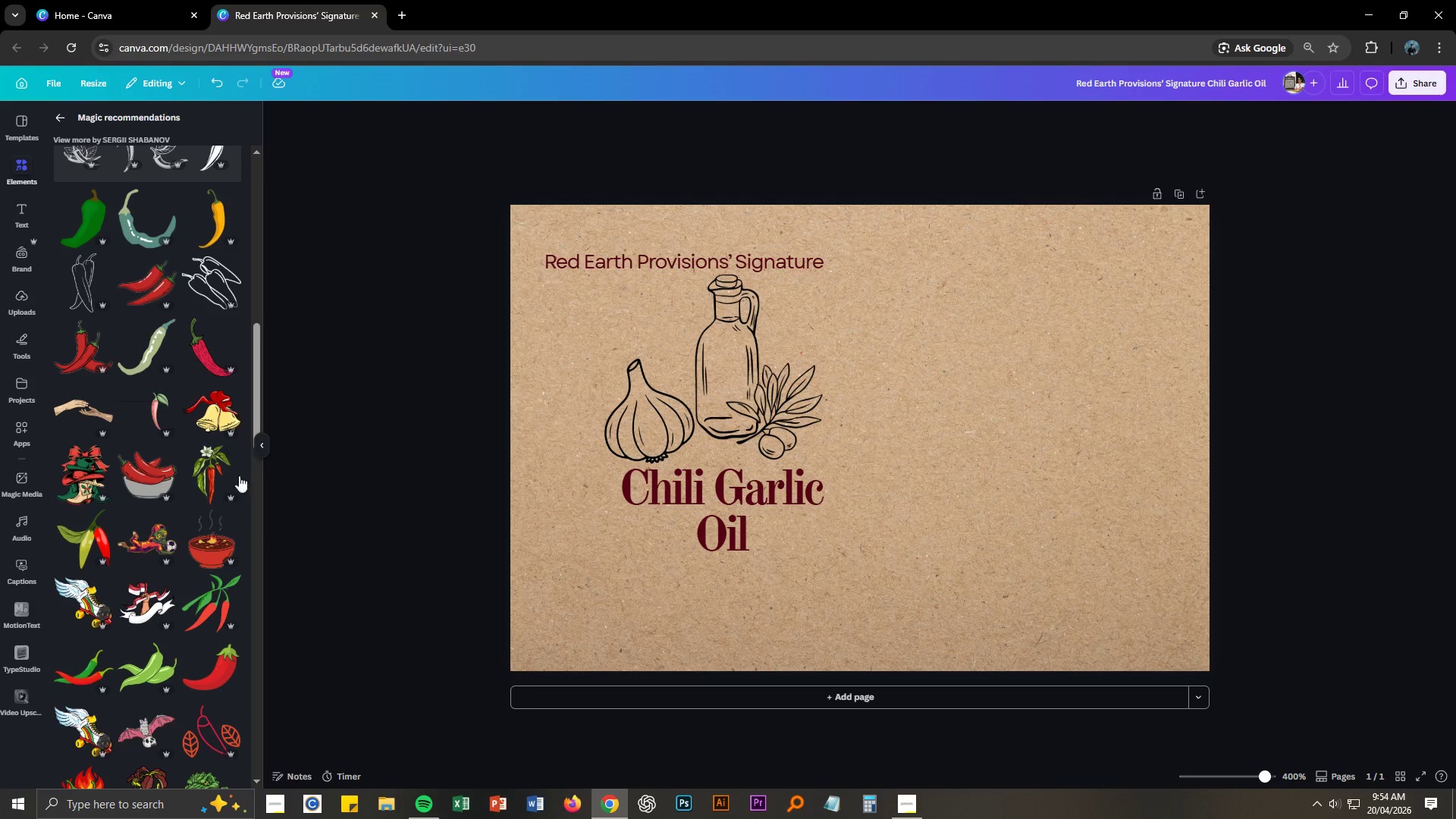 
left_click([211, 469])
 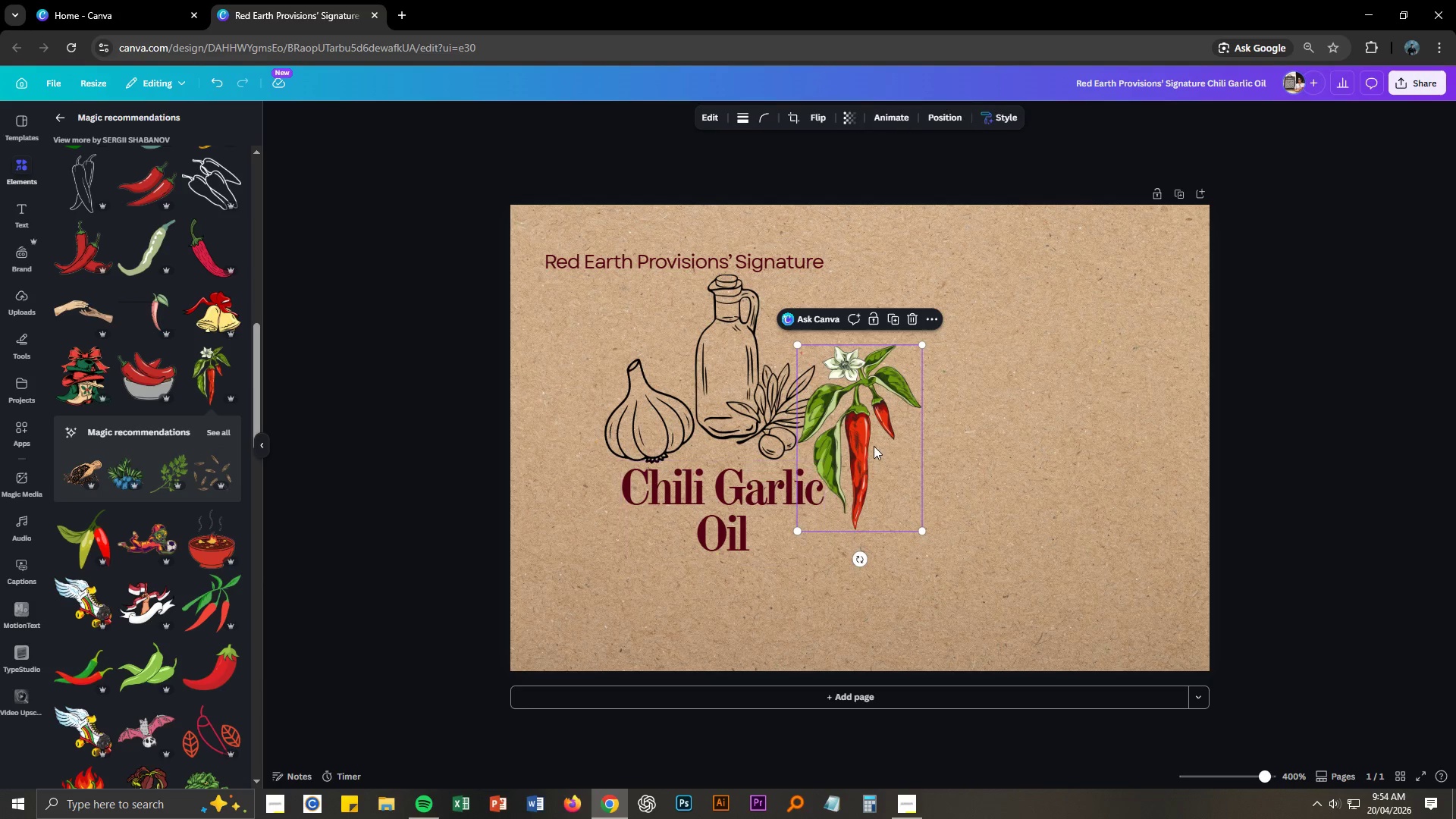 
left_click_drag(start_coordinate=[868, 422], to_coordinate=[1072, 413])
 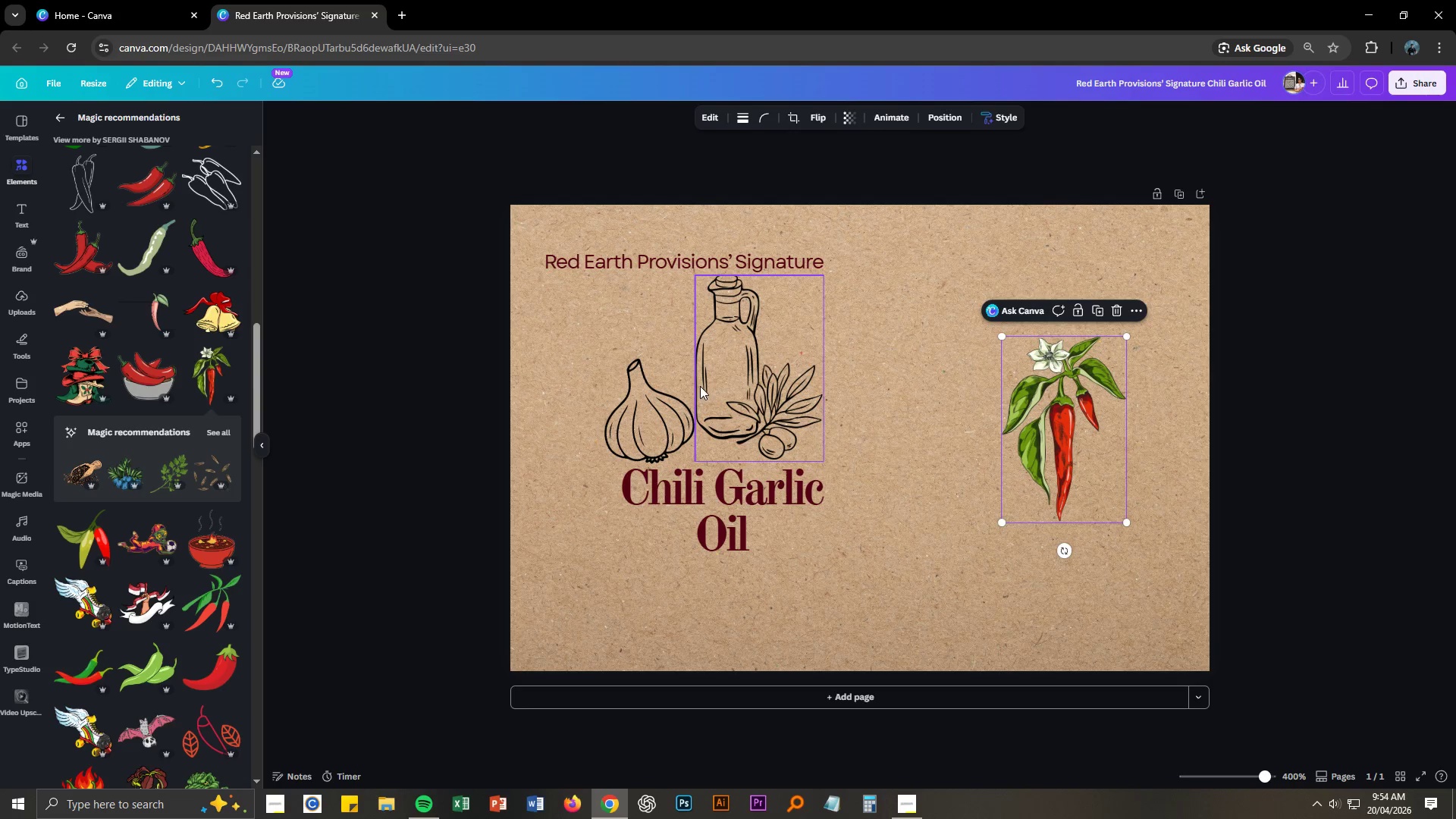 
left_click([736, 388])
 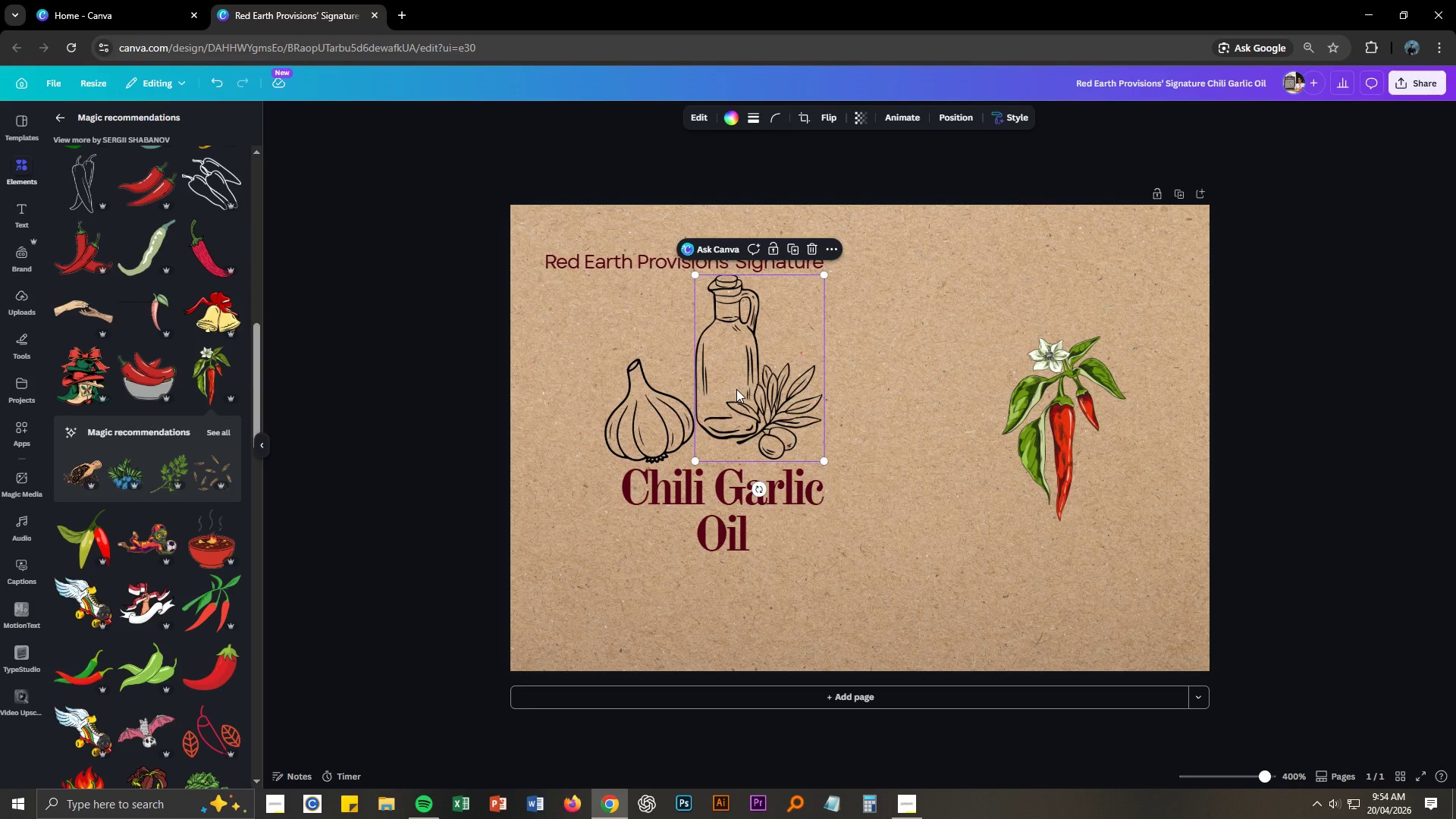 
key(Delete)
 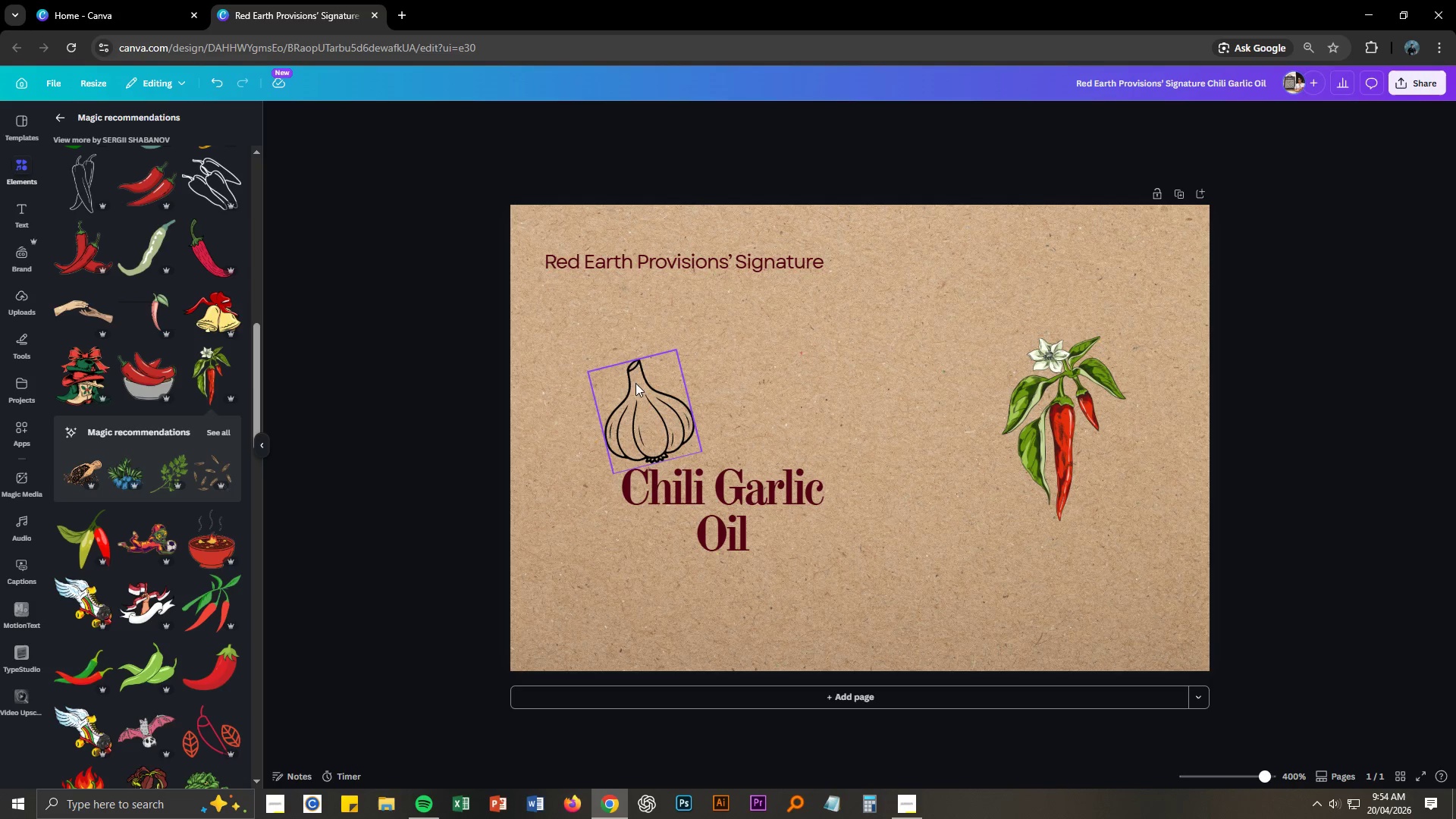 
left_click([620, 382])
 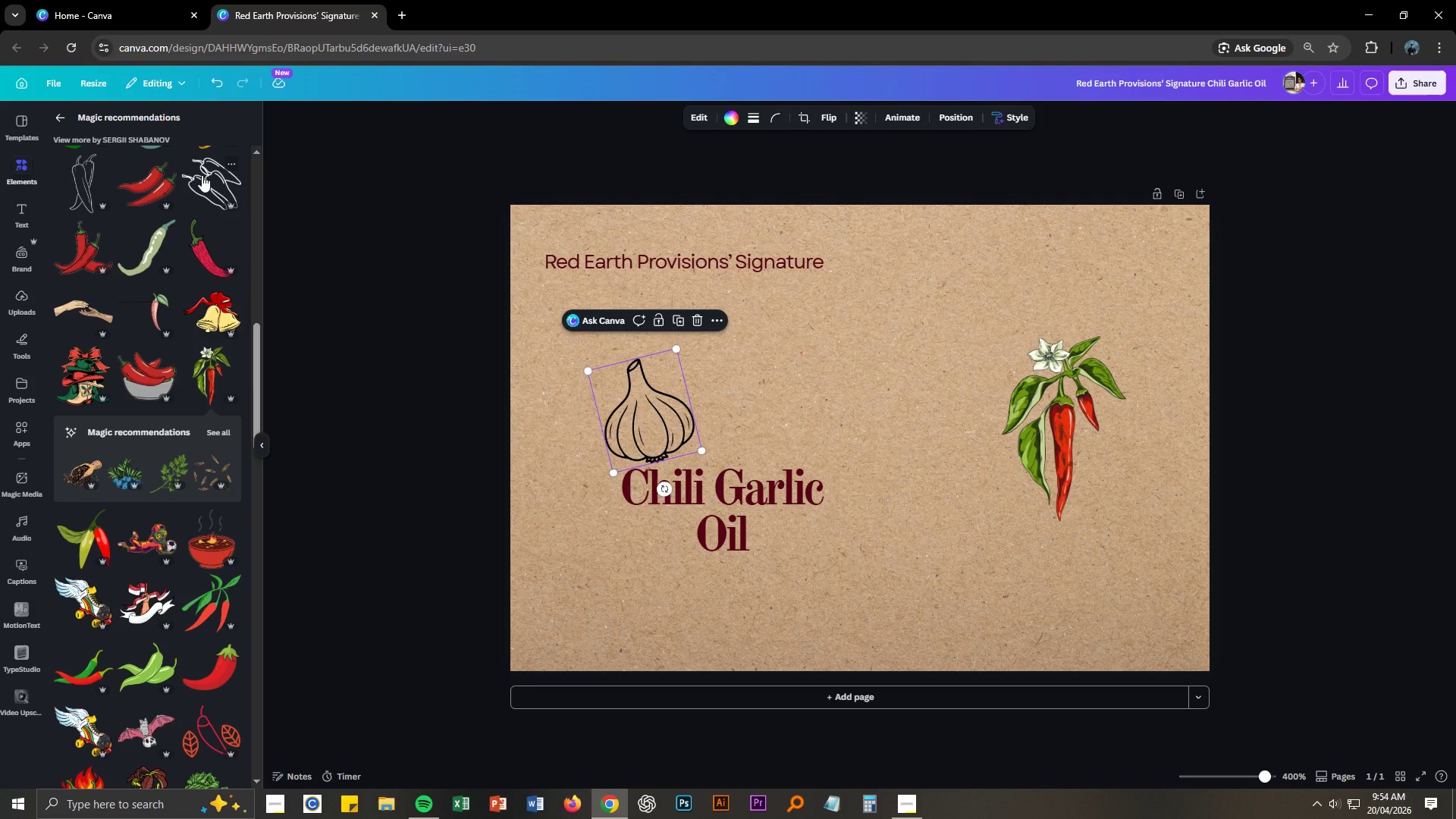 
key(Delete)
 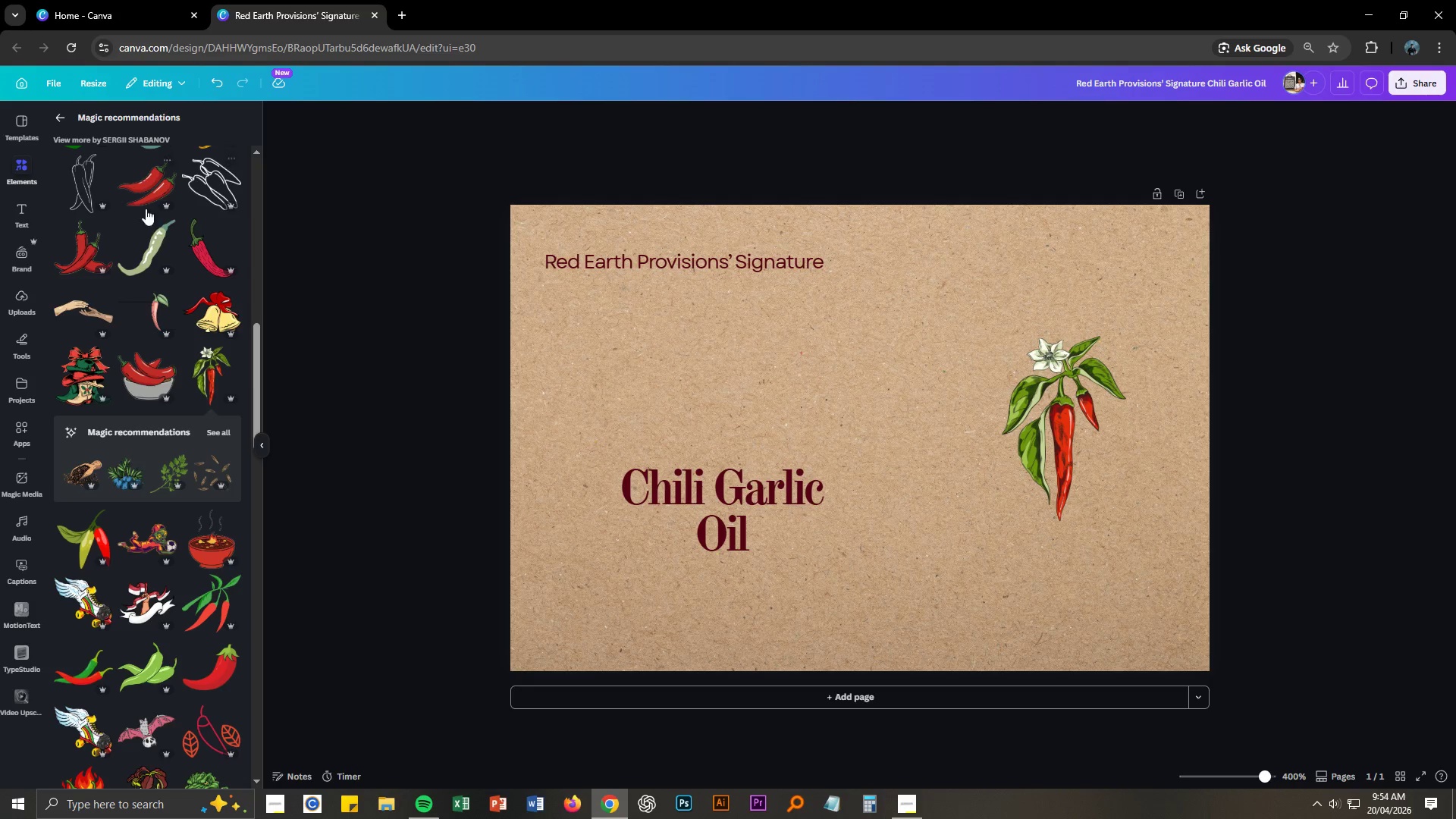 
scroll: coordinate [161, 215], scroll_direction: up, amount: 6.0
 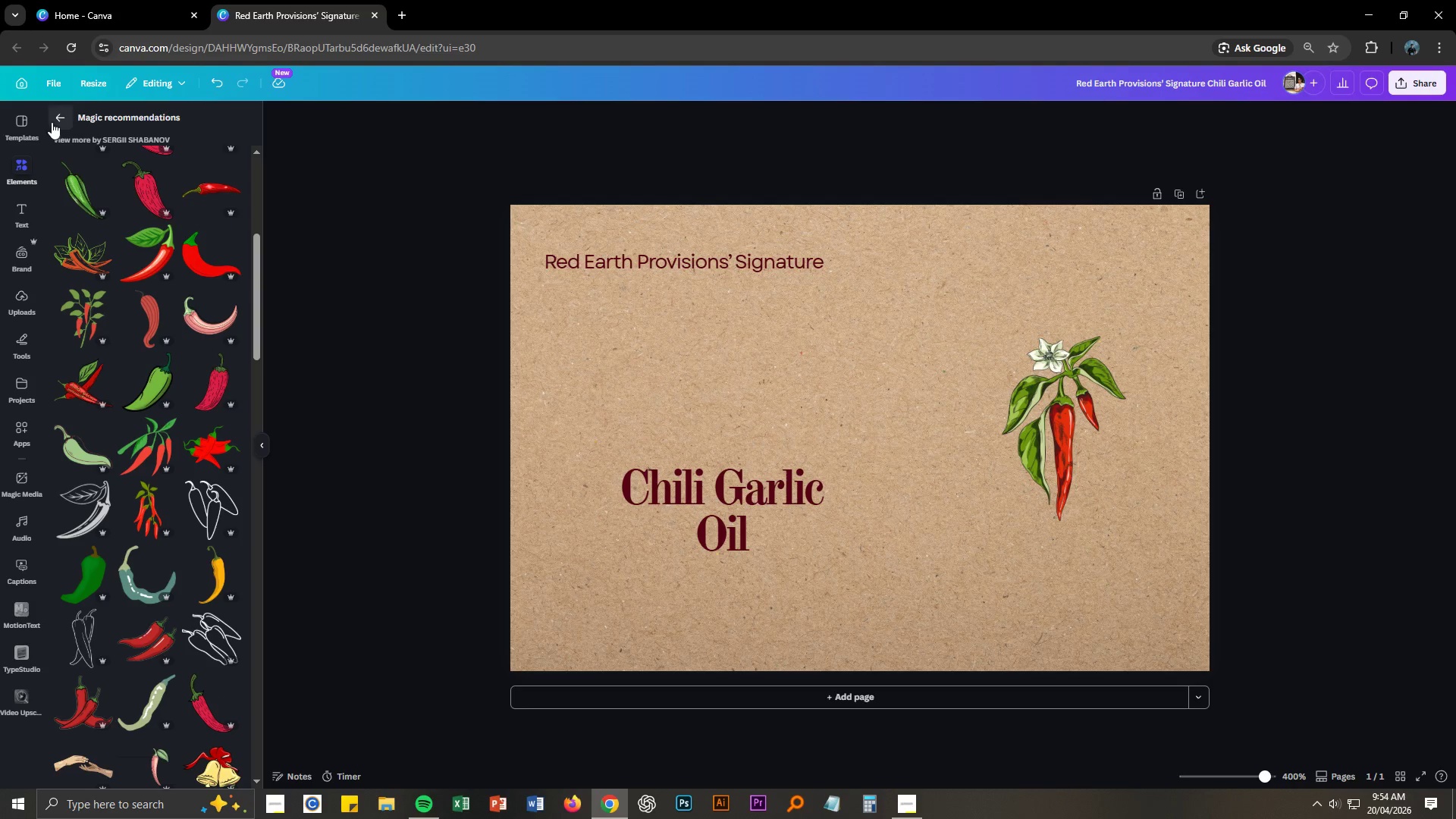 
left_click([58, 121])
 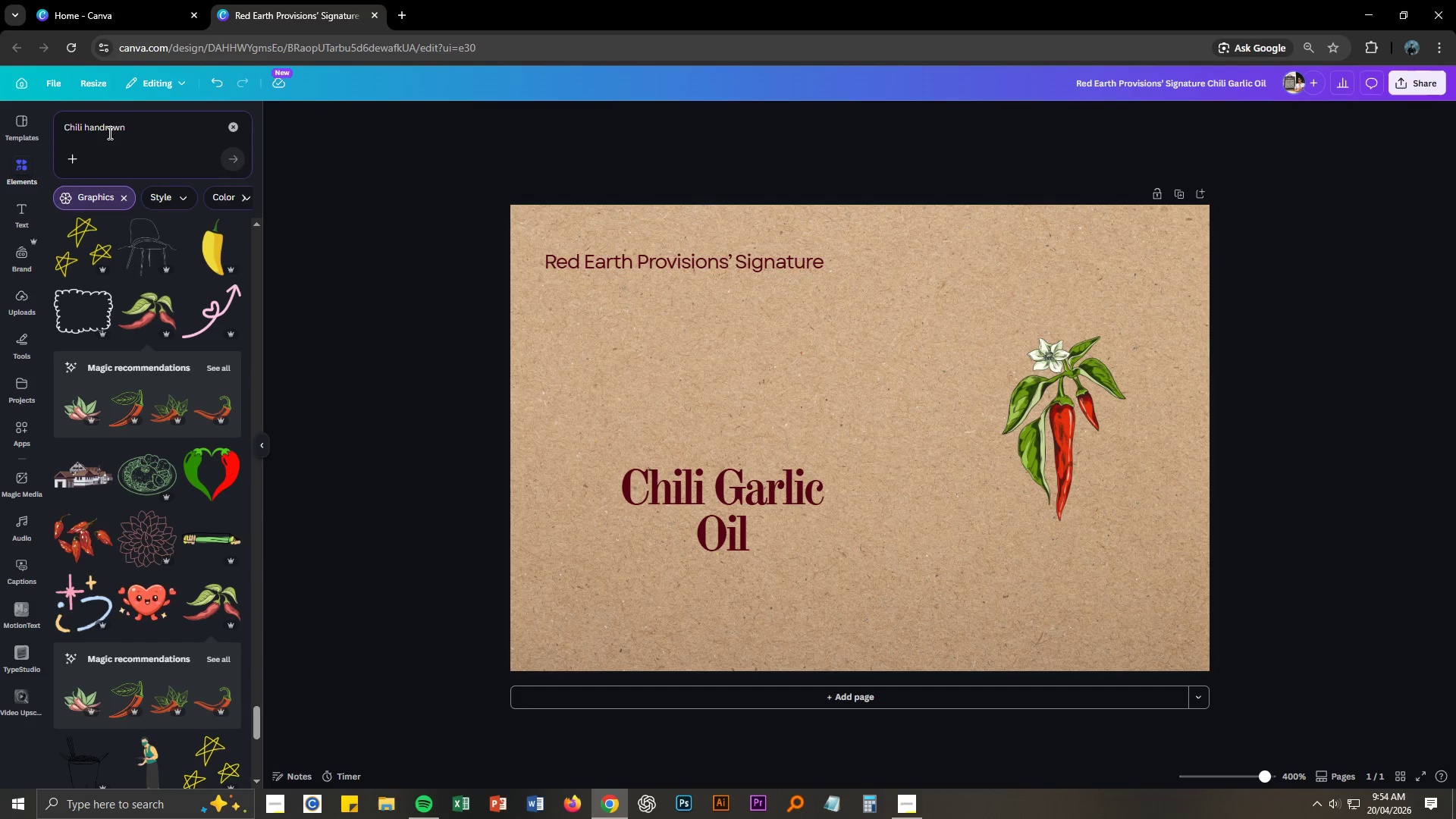 
left_click([111, 133])
 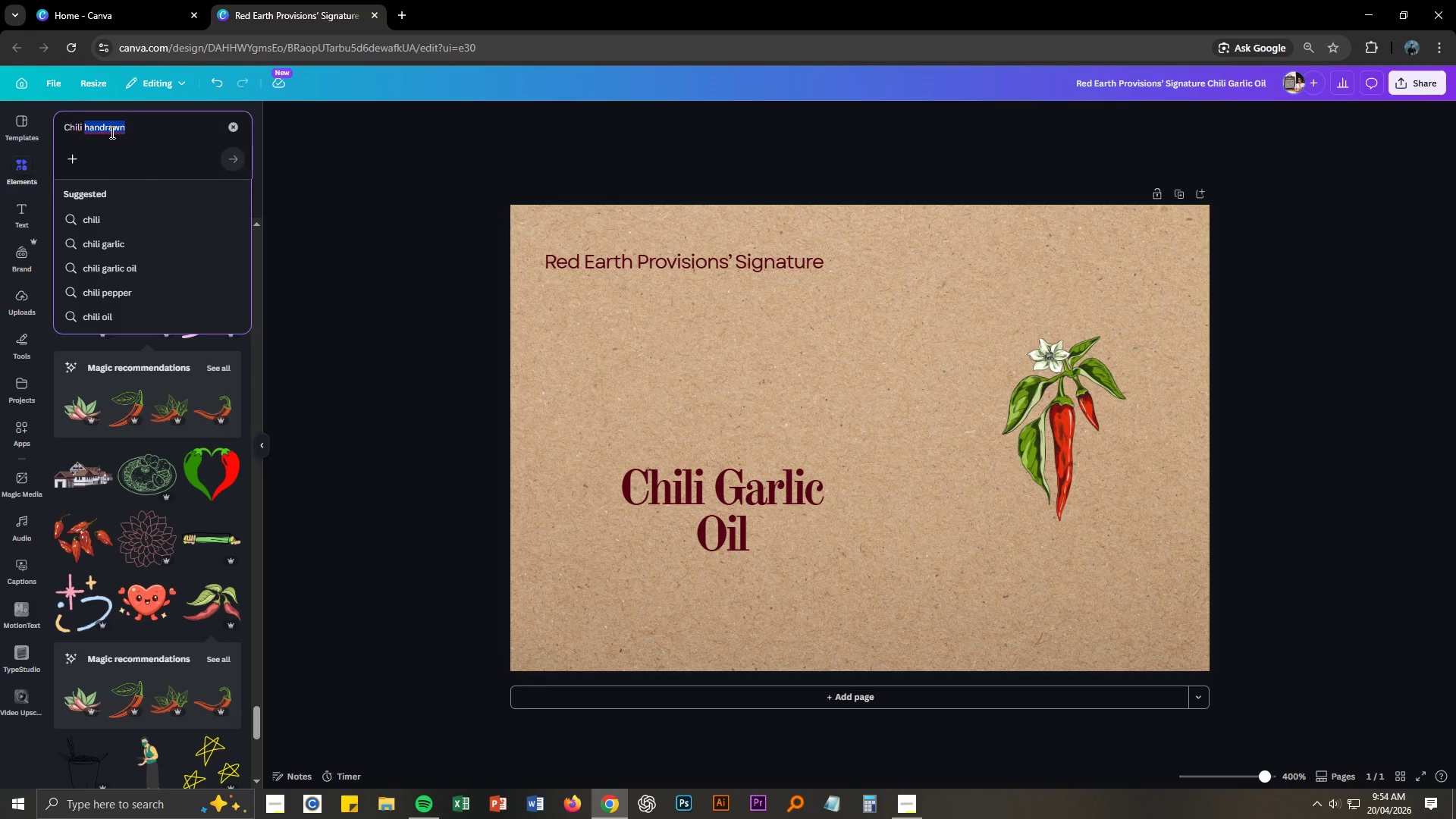 
key(Control+ControlLeft)
 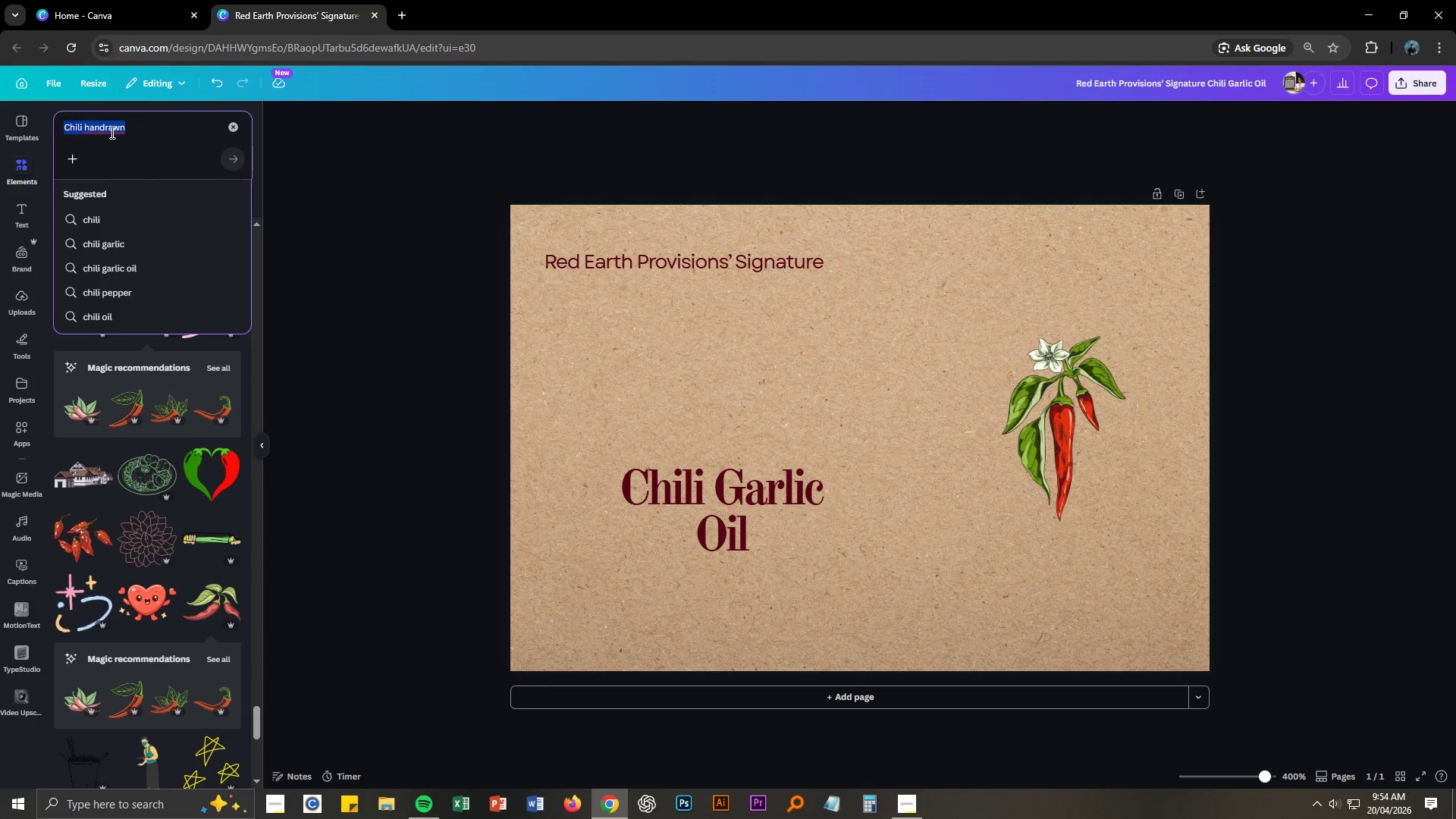 
key(Control+A)
 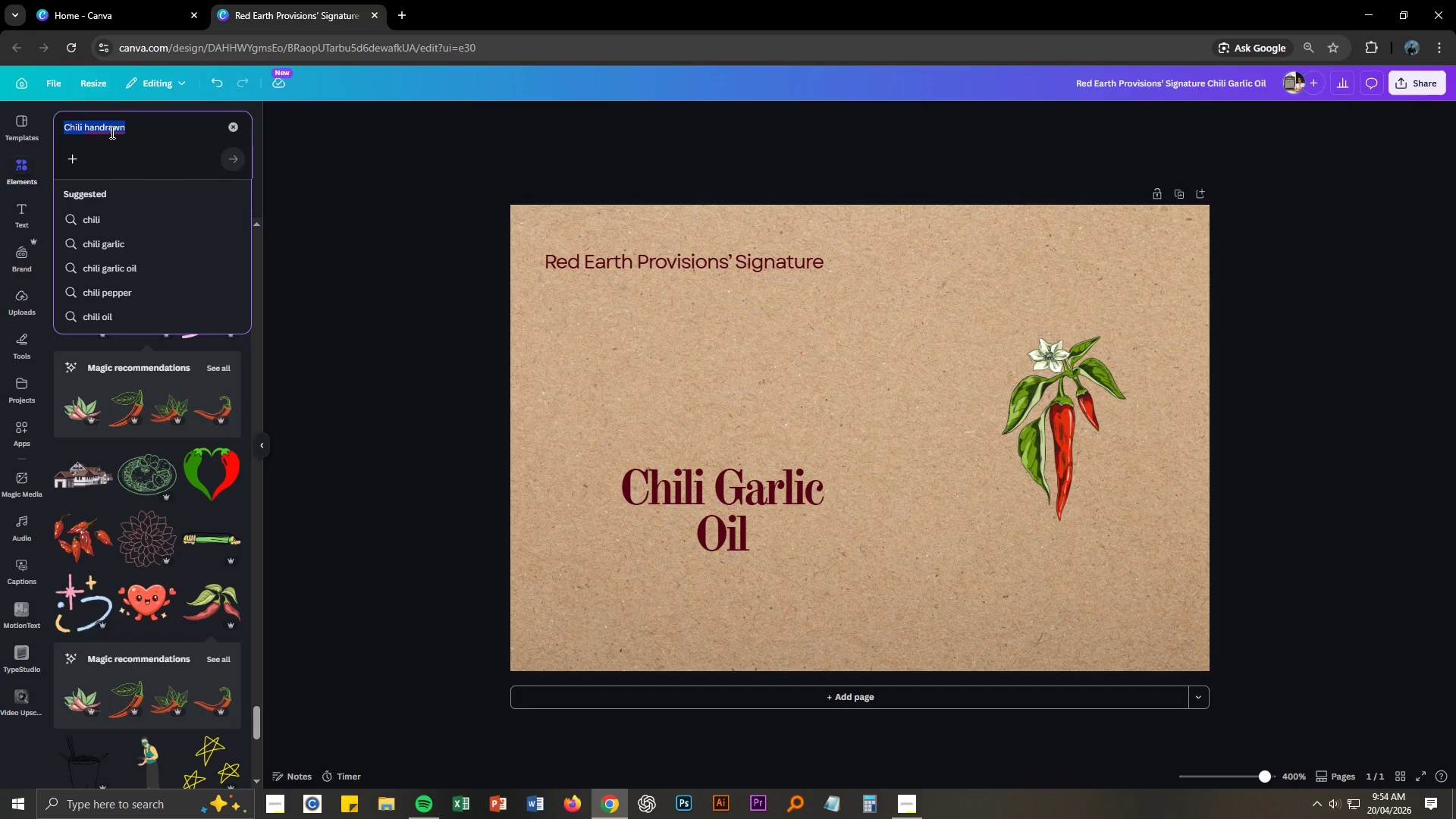 
type(GARLIC O)
key(Backspace)
key(Backspace)
 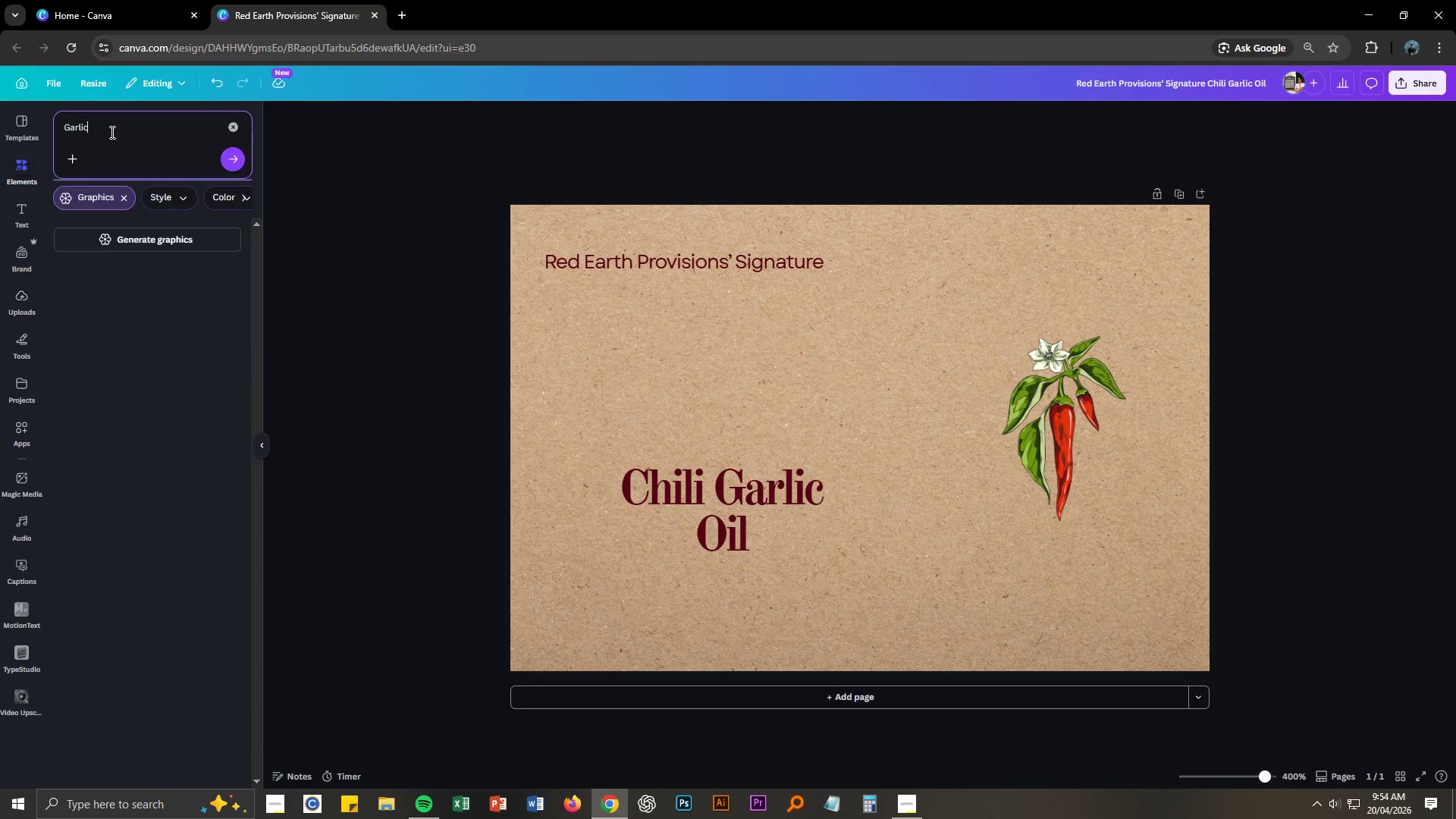 
key(Enter)
 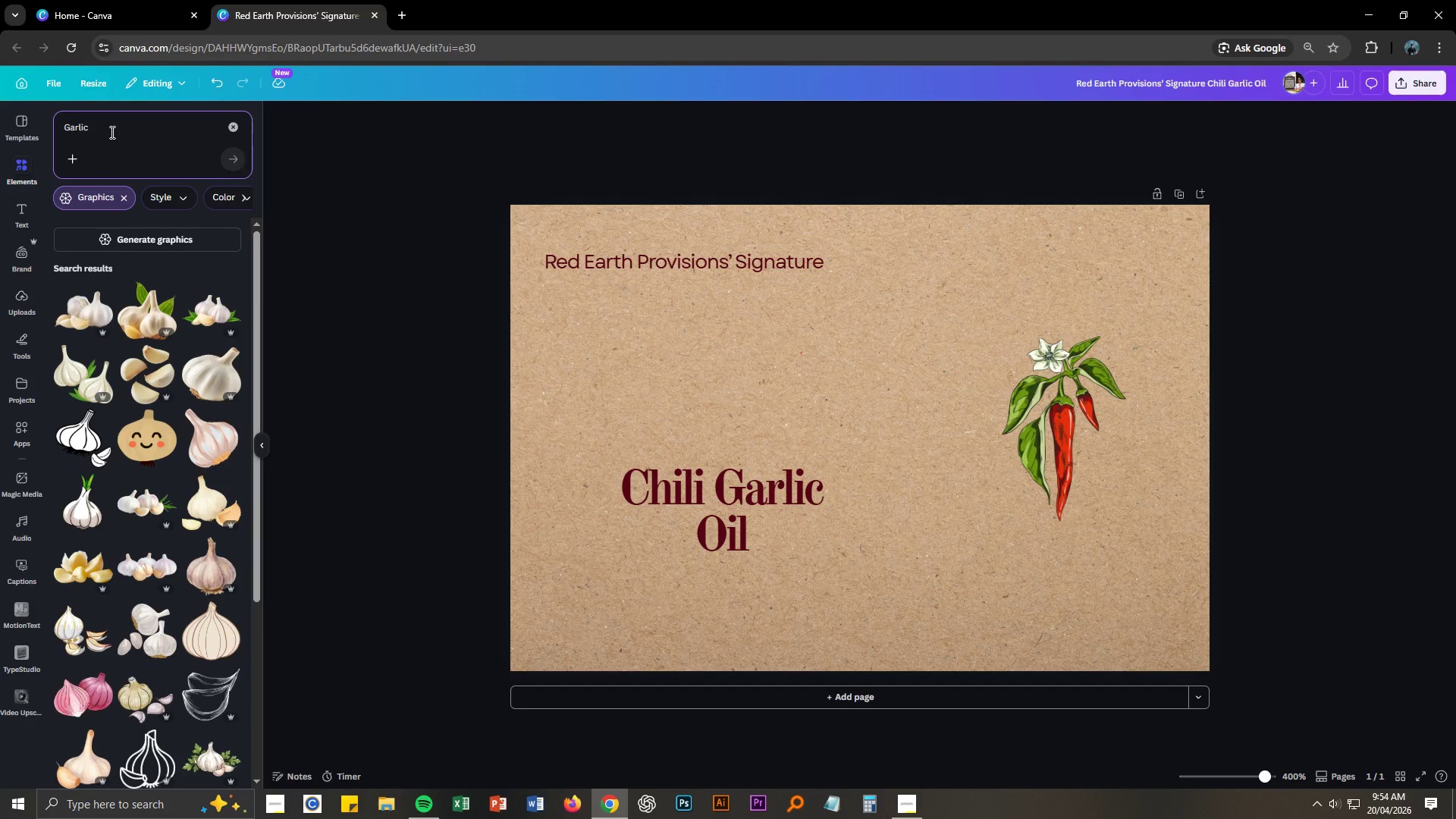 
wait(5.39)
 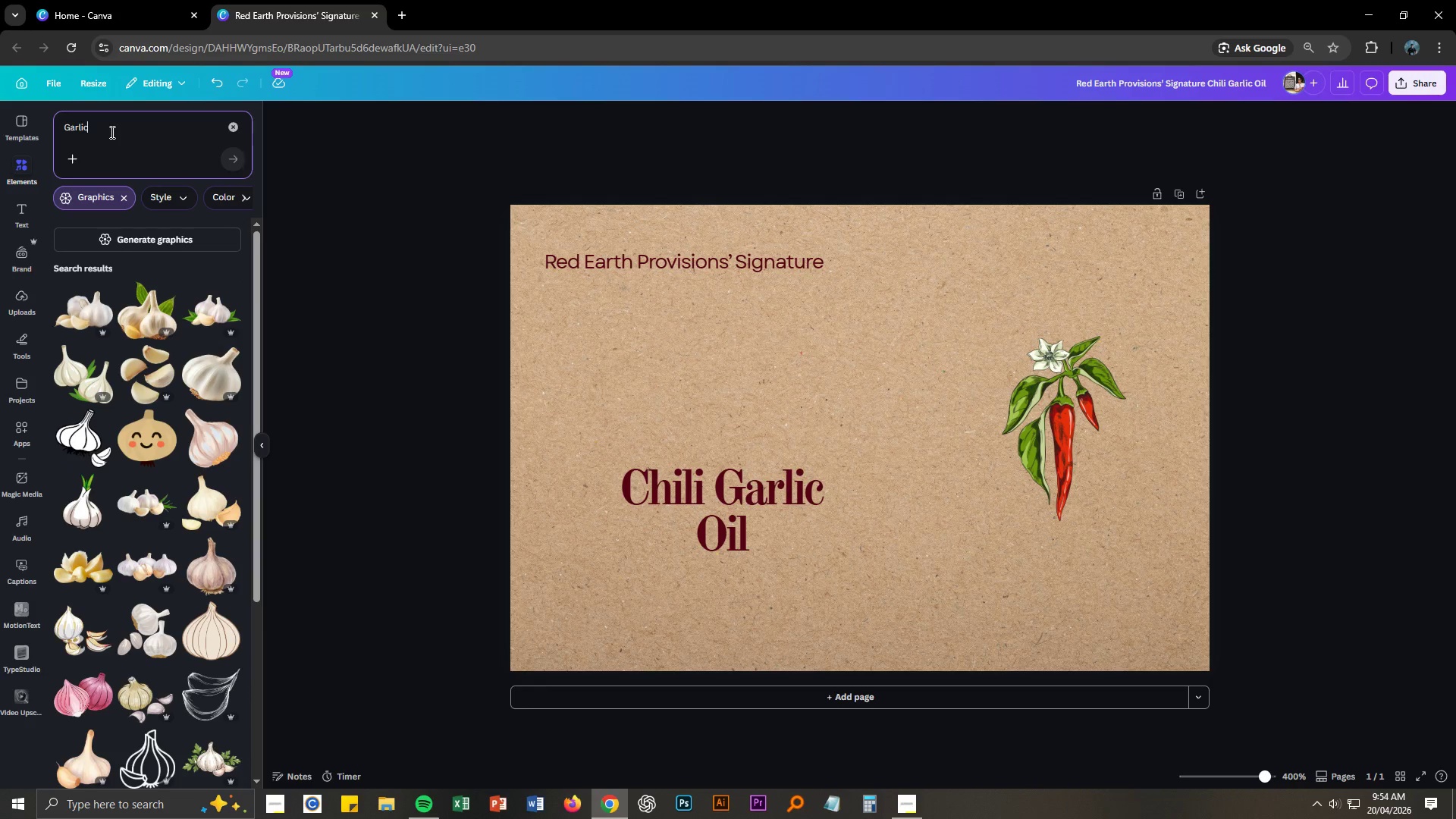 
left_click([75, 635])
 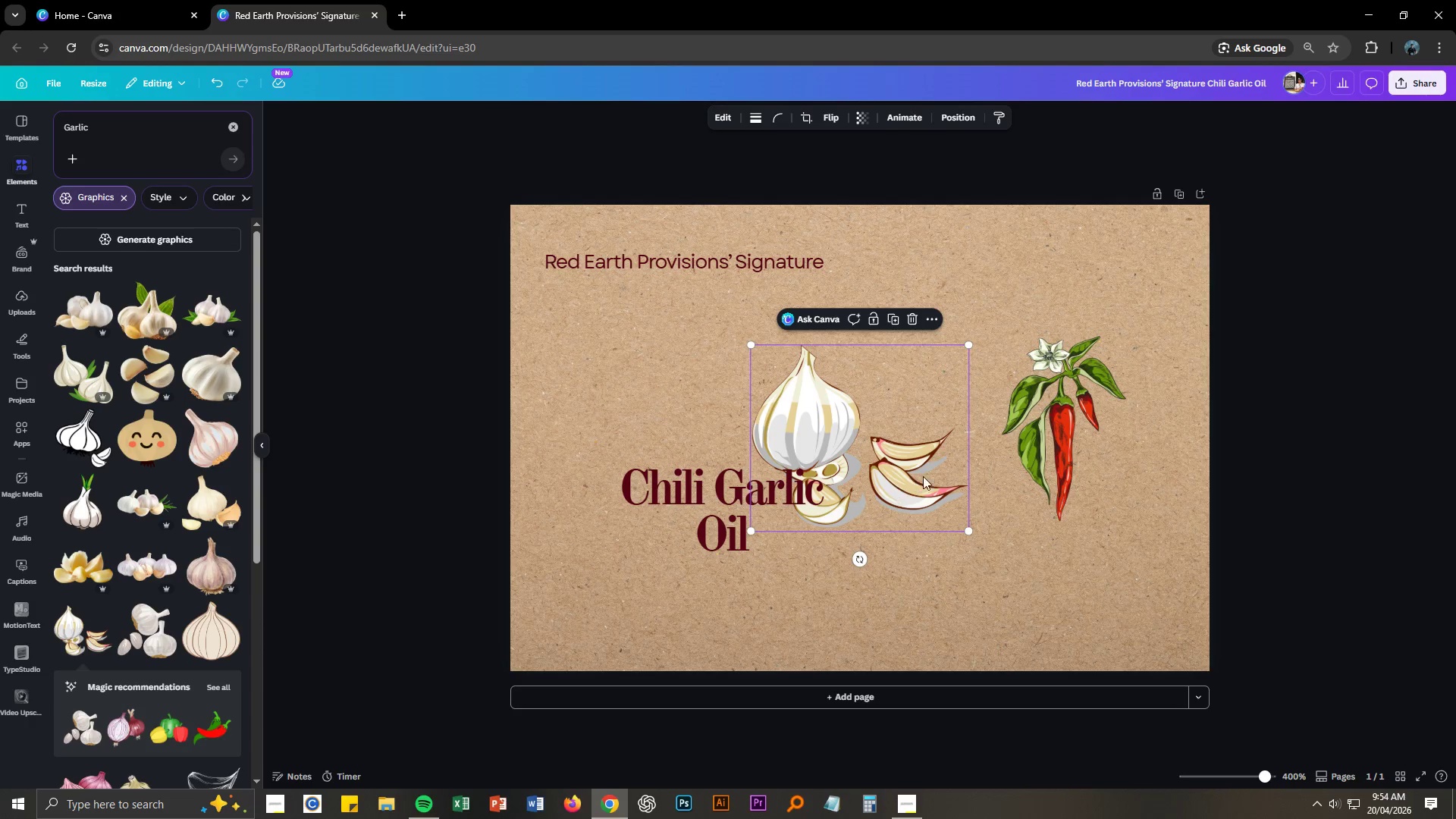 
left_click_drag(start_coordinate=[893, 480], to_coordinate=[691, 436])
 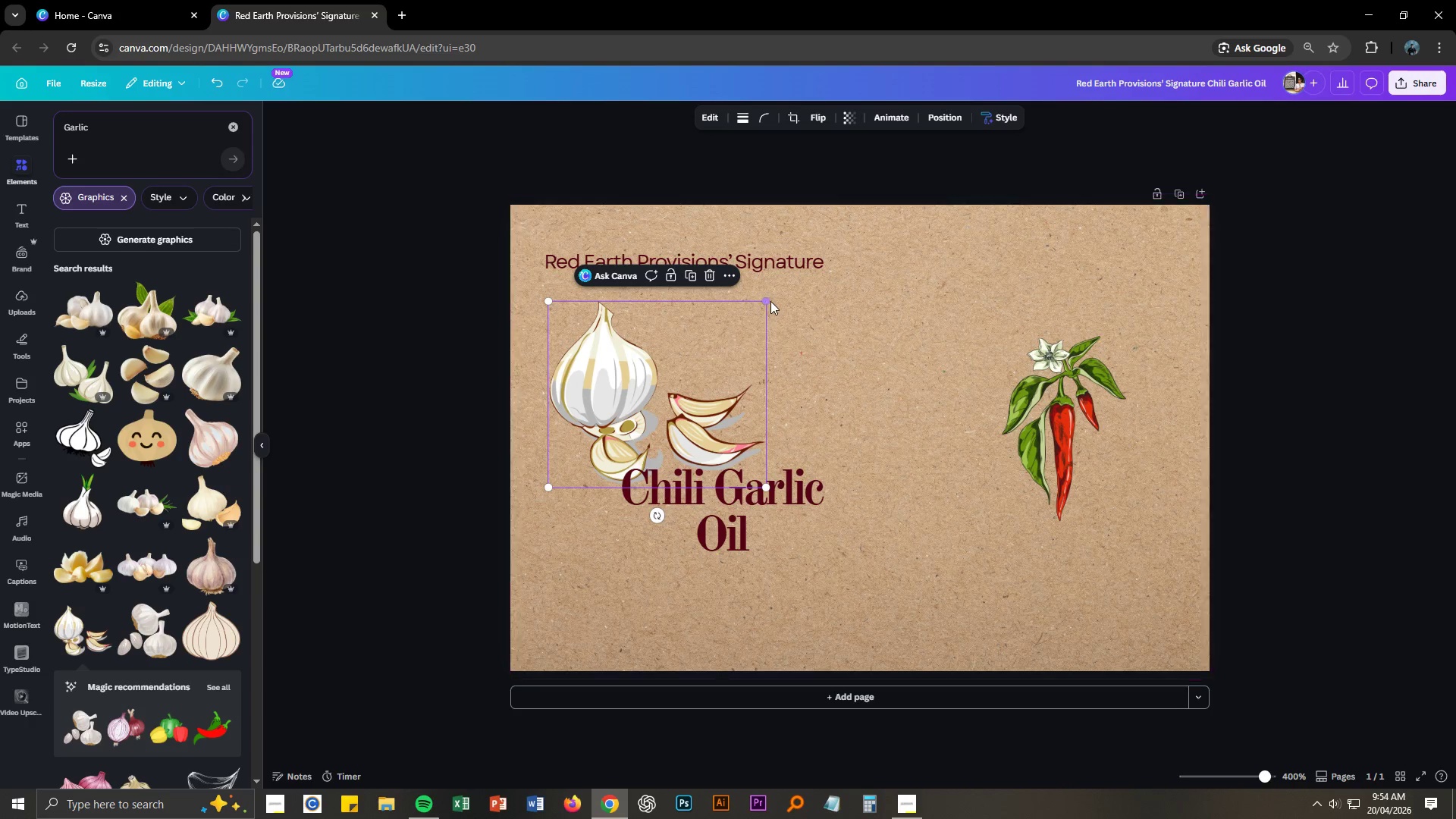 
left_click_drag(start_coordinate=[769, 299], to_coordinate=[655, 362])
 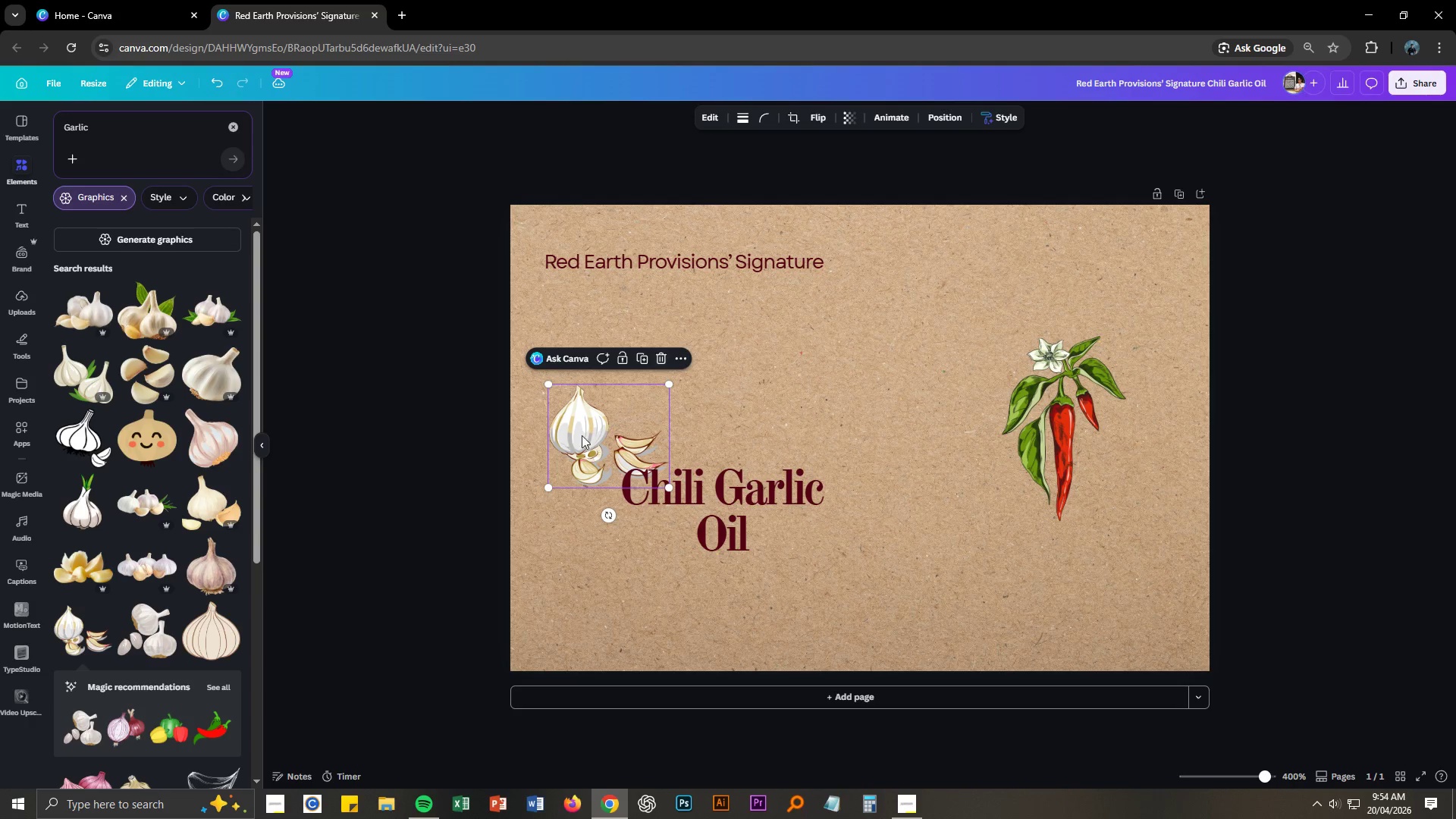 
left_click_drag(start_coordinate=[577, 442], to_coordinate=[619, 421])
 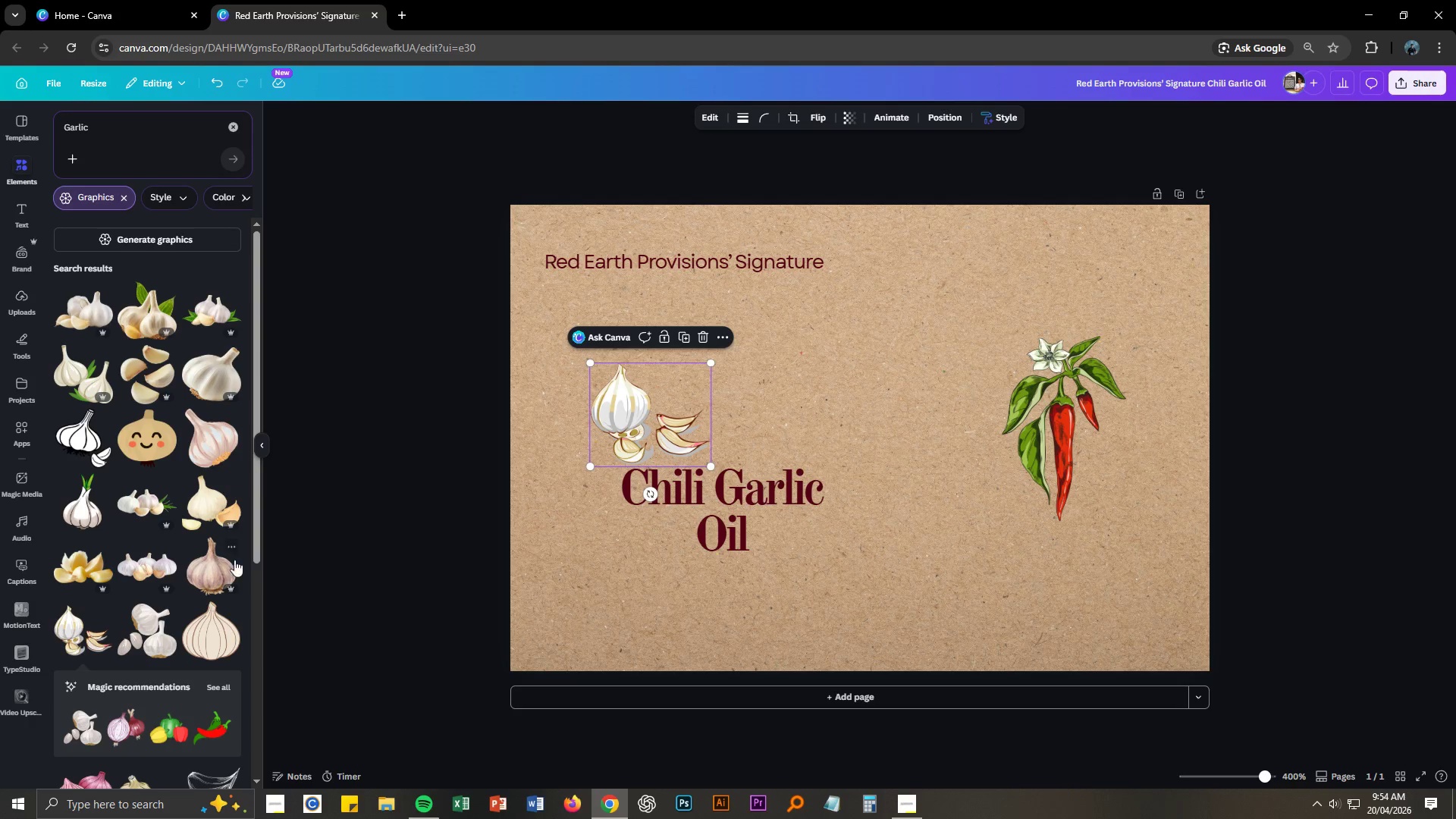 
scroll: coordinate [212, 600], scroll_direction: down, amount: 3.0
 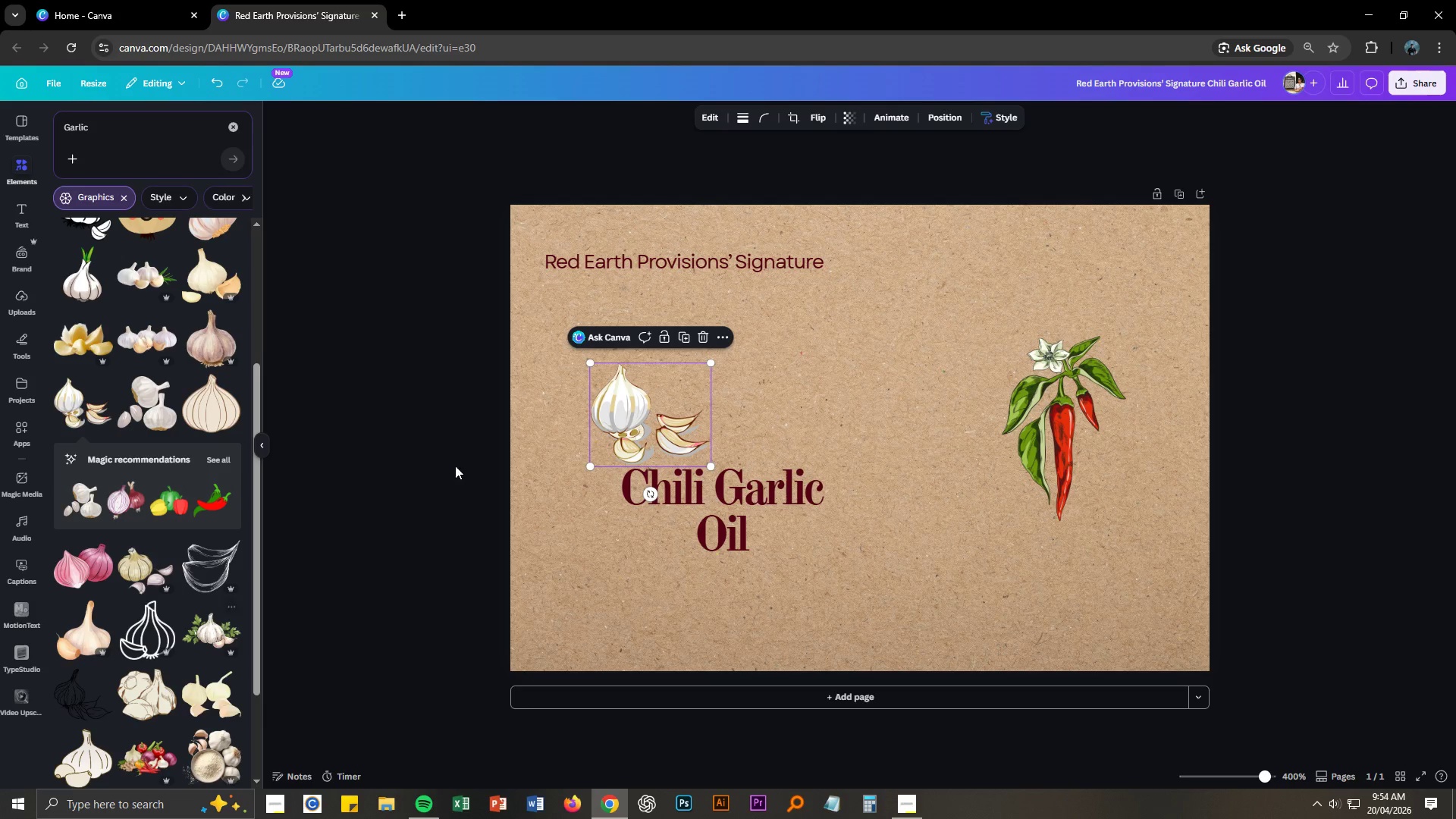 
key(Delete)
 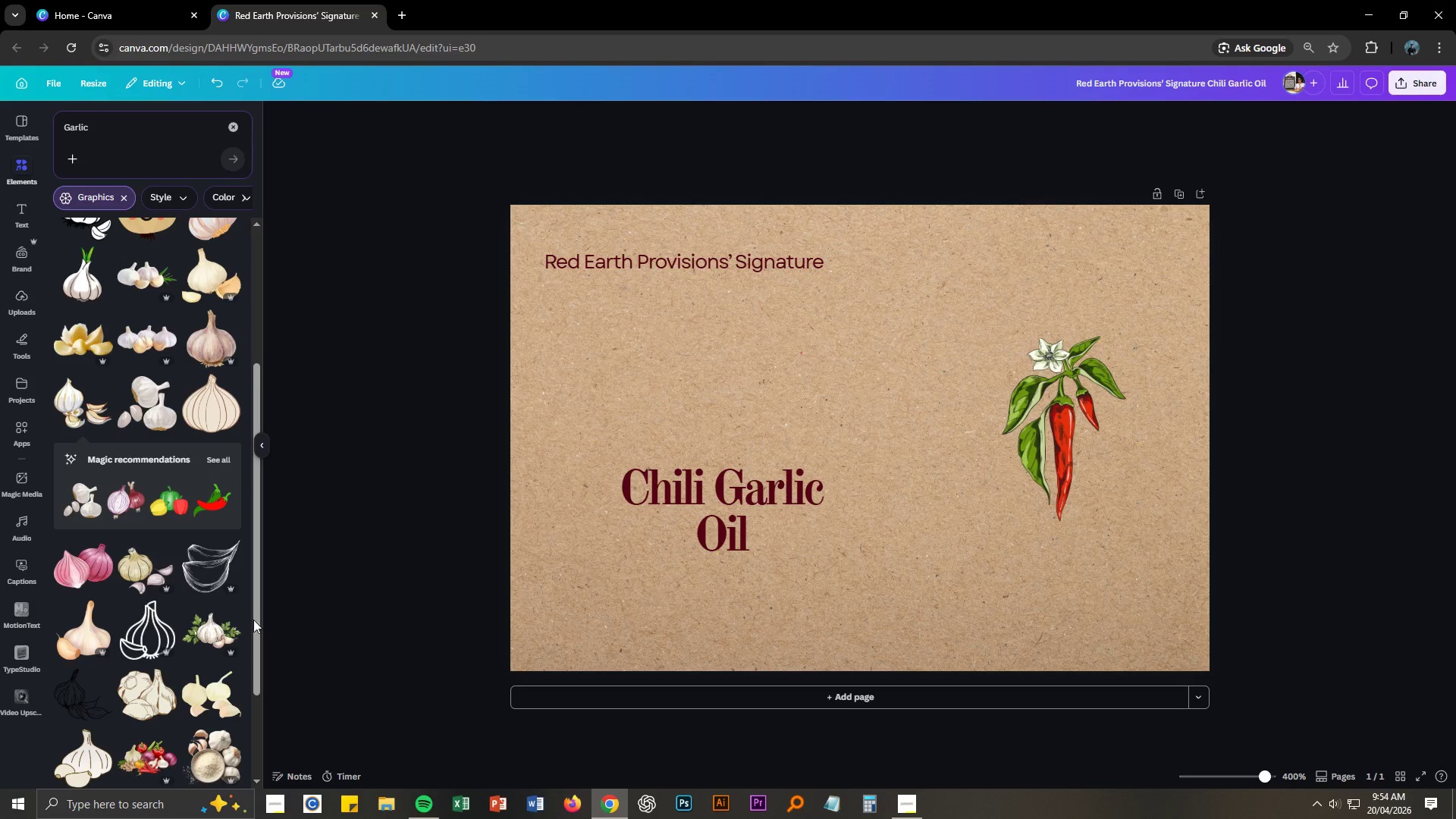 
left_click([231, 627])
 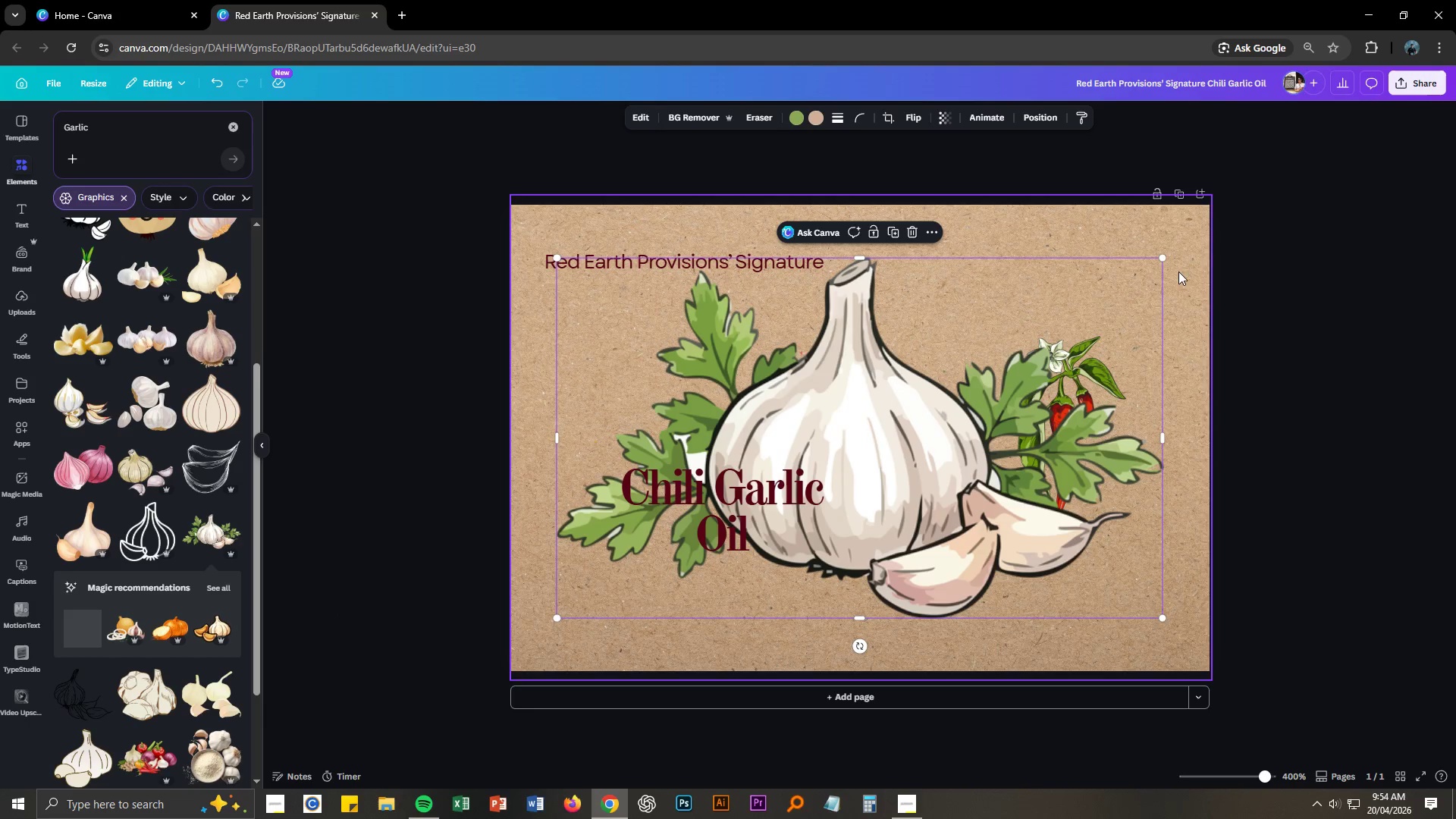 
left_click_drag(start_coordinate=[1161, 256], to_coordinate=[665, 527])
 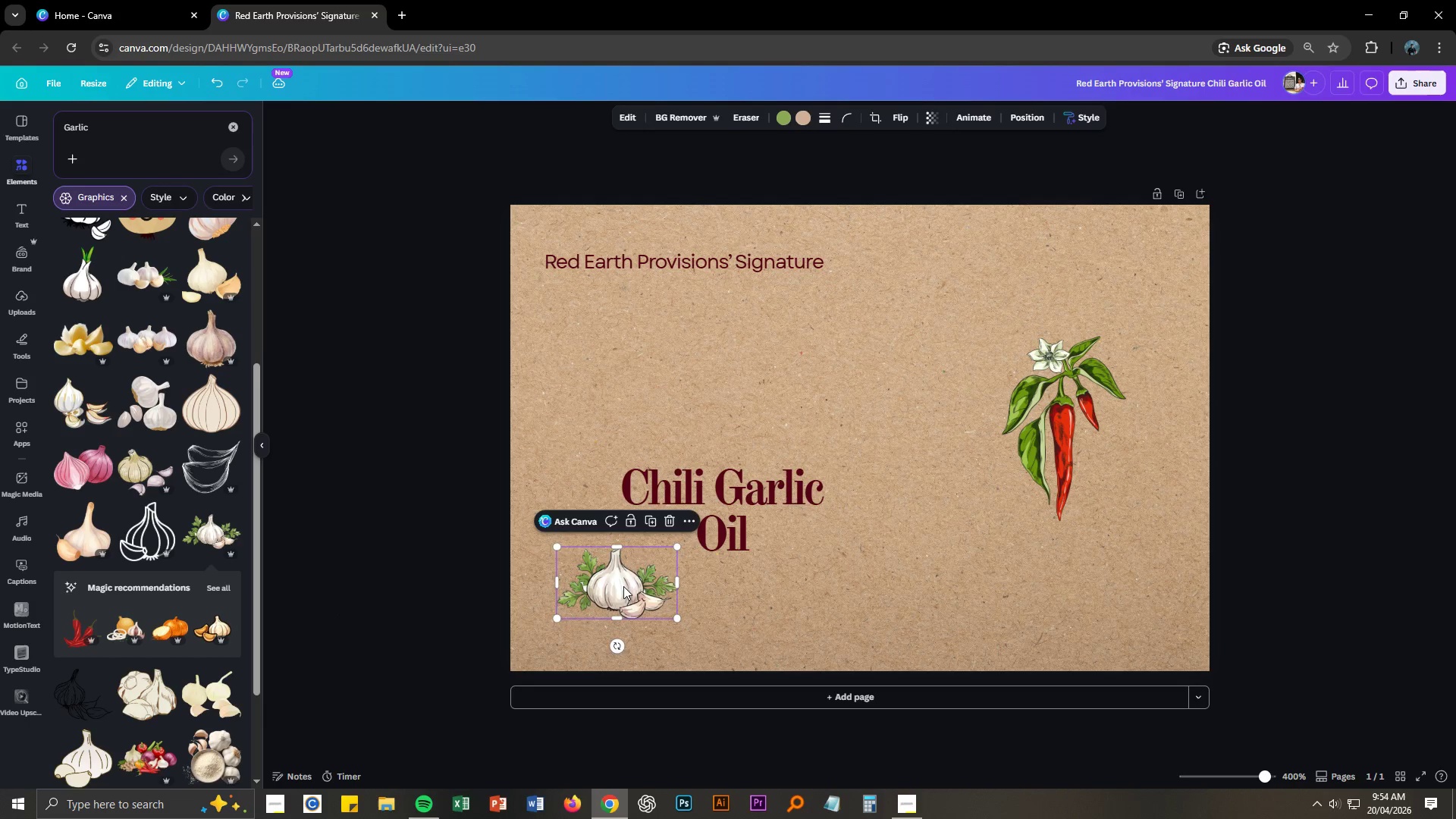 
left_click_drag(start_coordinate=[623, 586], to_coordinate=[653, 428])
 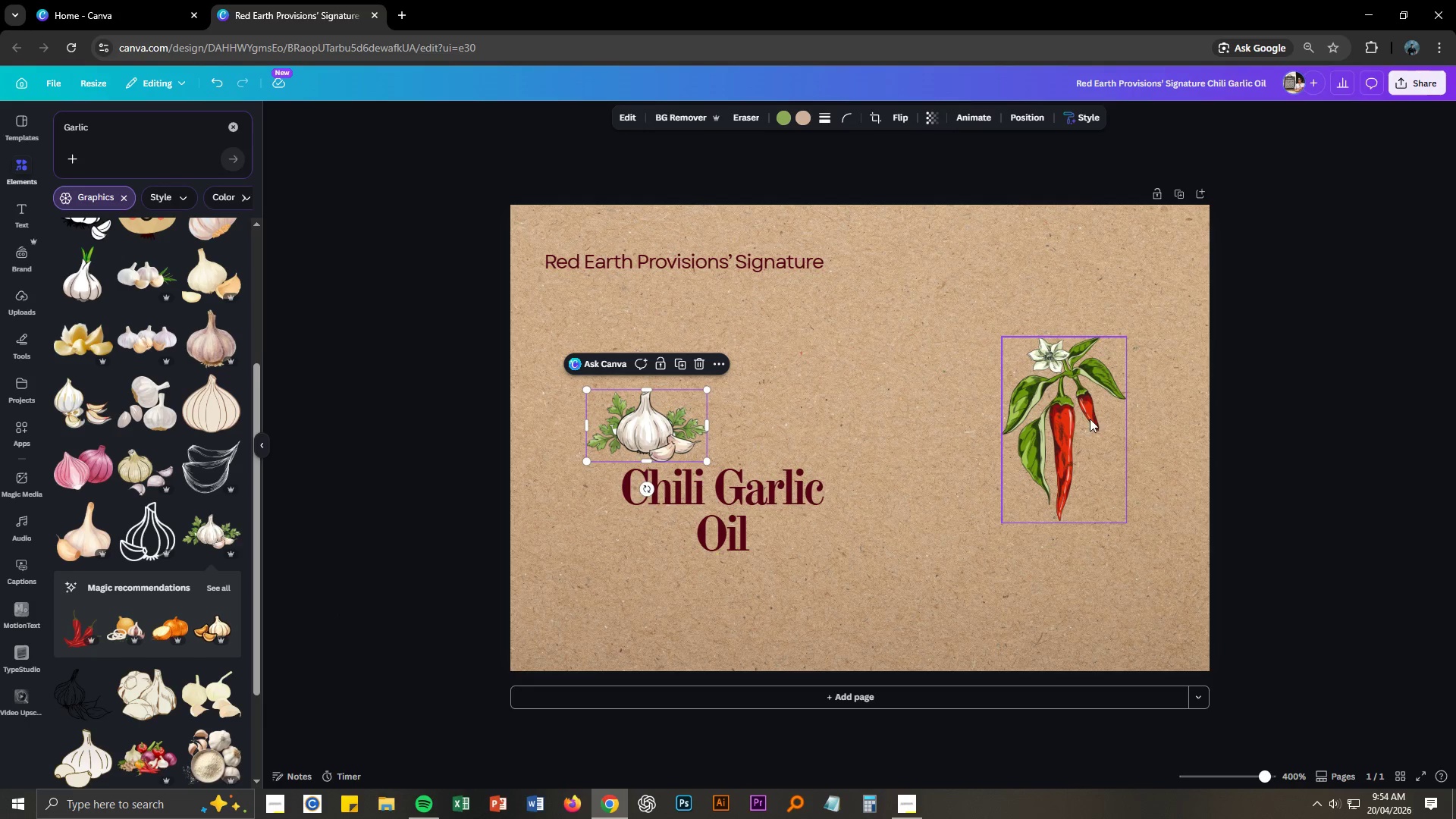 
left_click_drag(start_coordinate=[1068, 416], to_coordinate=[871, 420])
 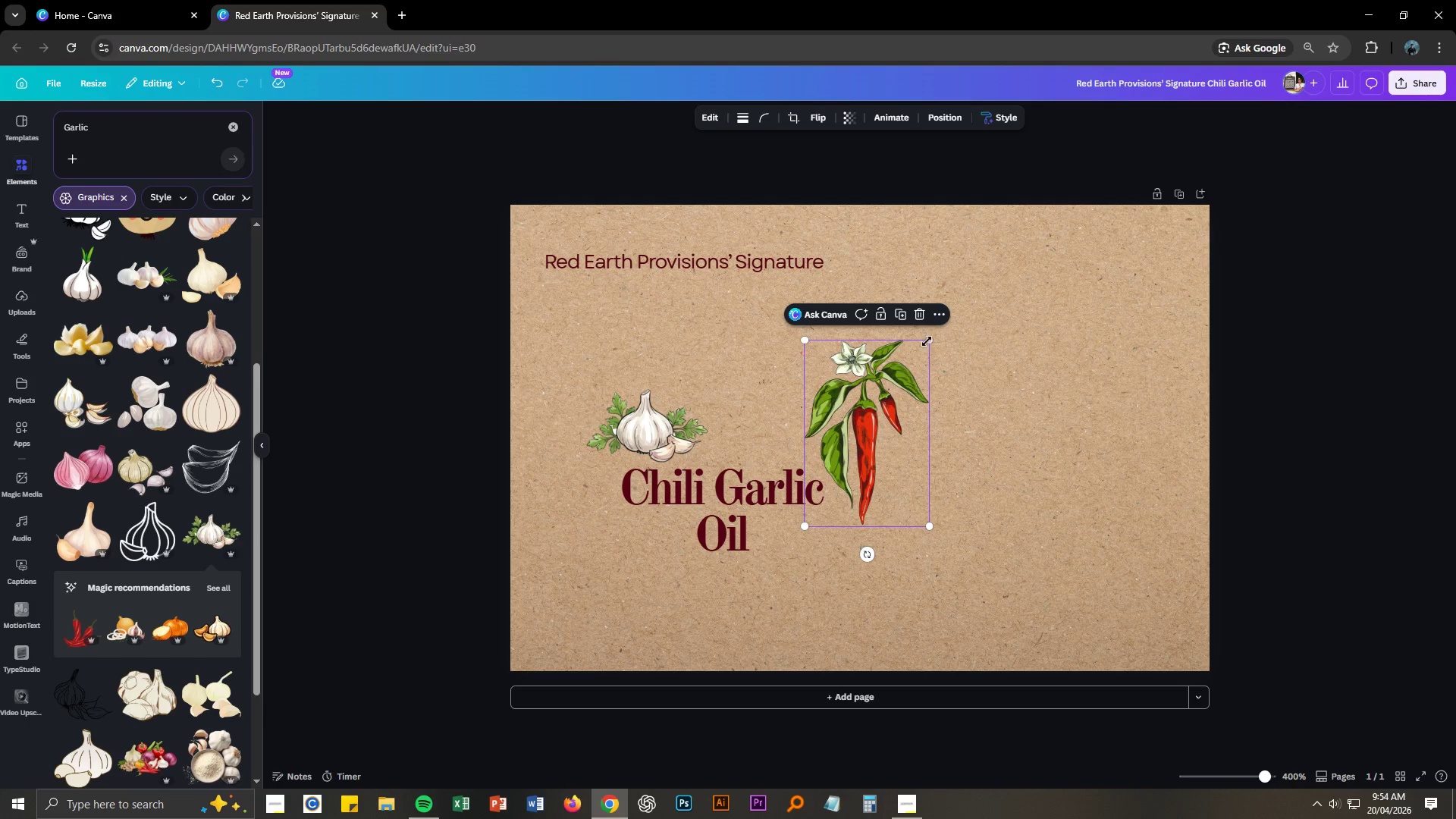 
left_click_drag(start_coordinate=[929, 340], to_coordinate=[858, 397])
 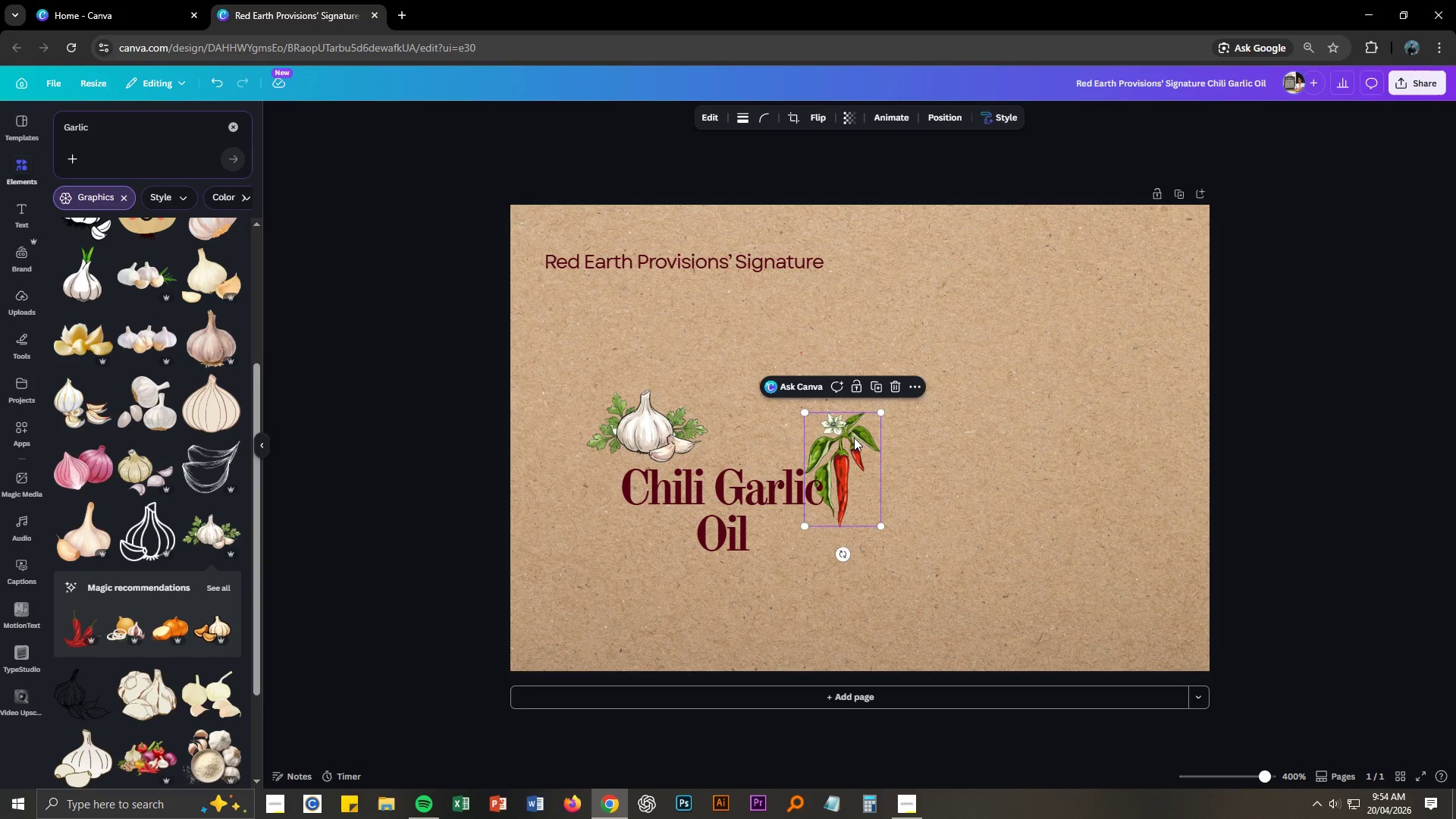 
left_click_drag(start_coordinate=[854, 438], to_coordinate=[820, 376])
 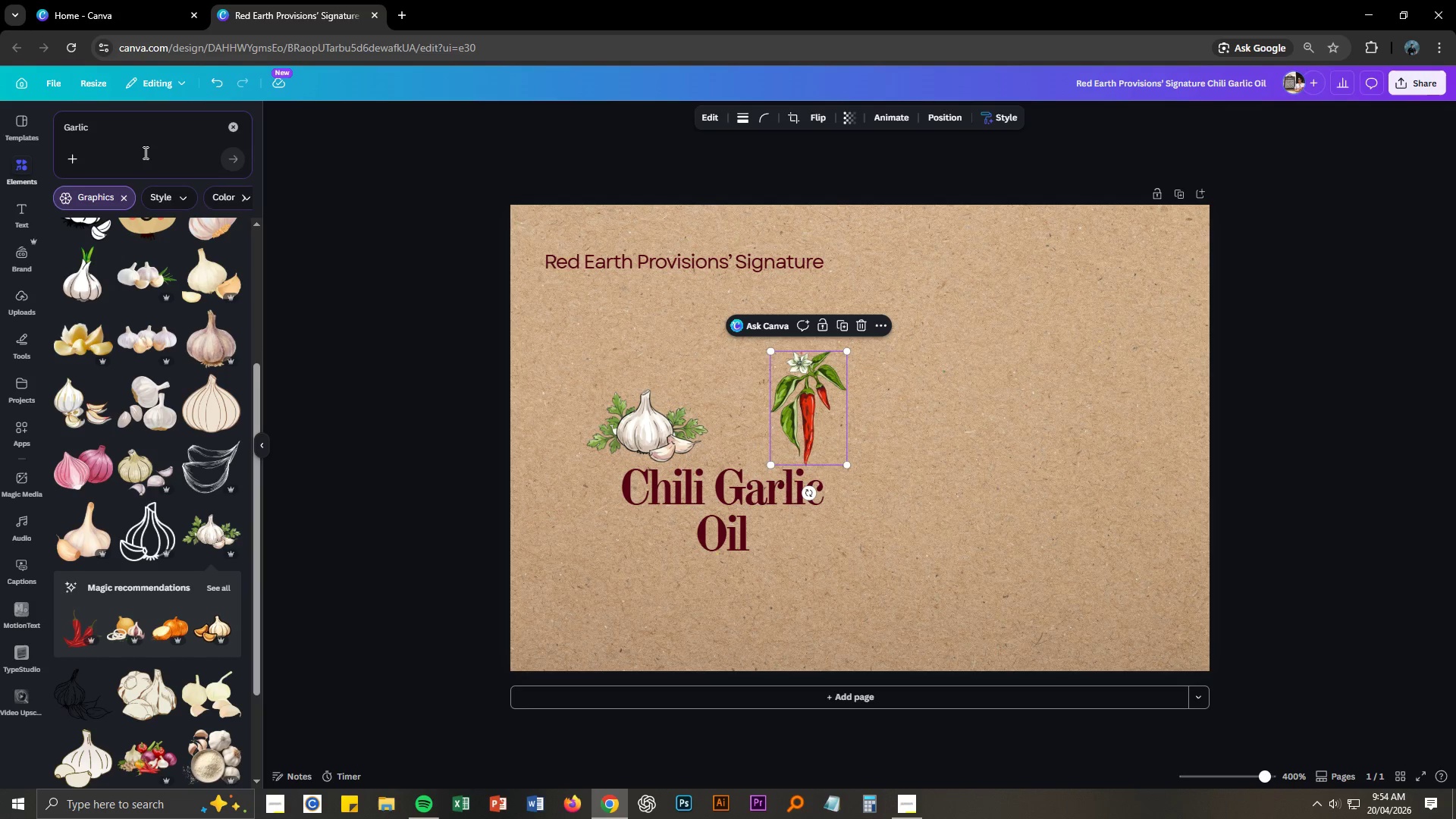 
double_click([142, 127])
 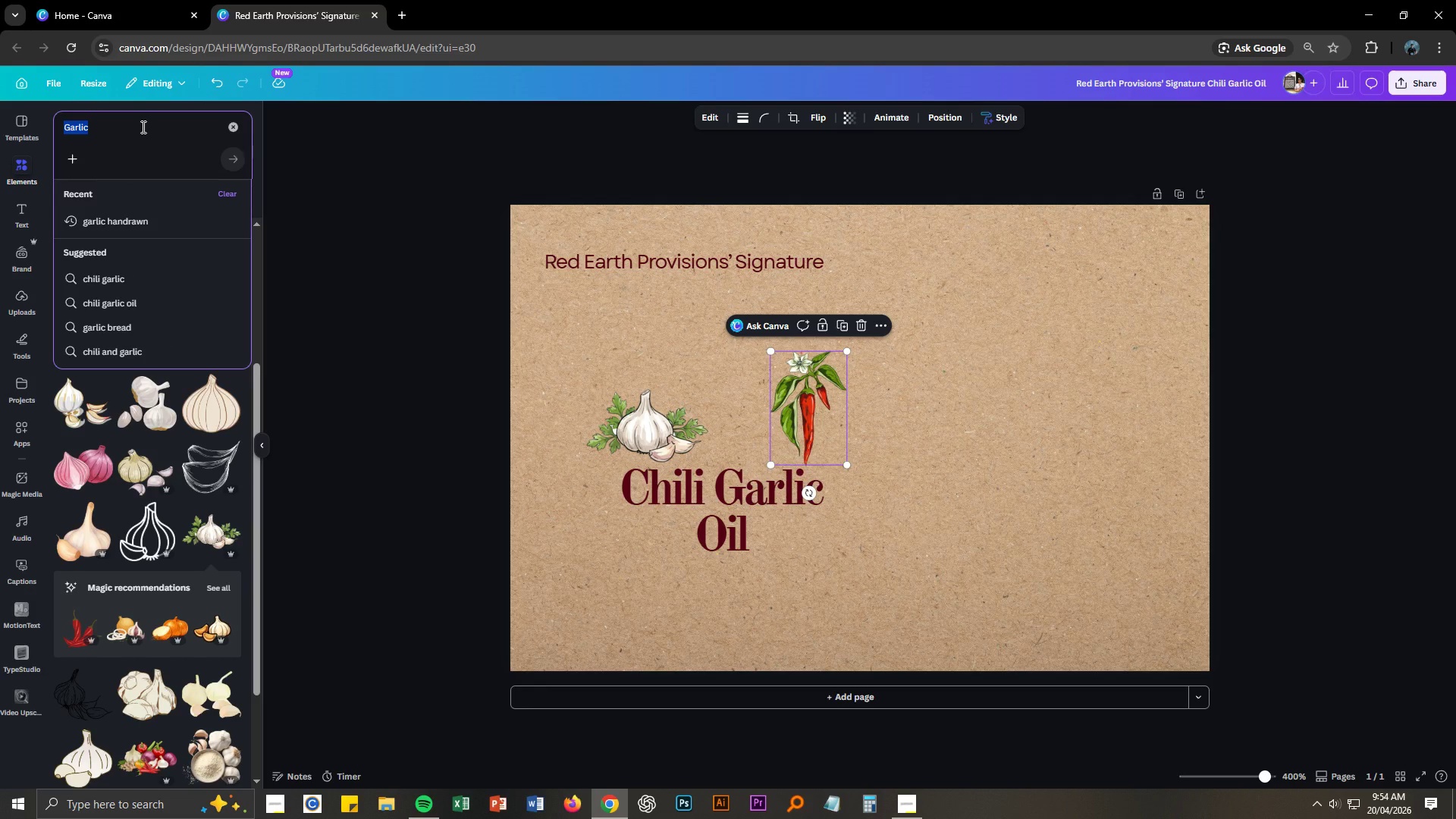 
type(OLICVE)
key(Backspace)
key(Backspace)
type(e Oil)
 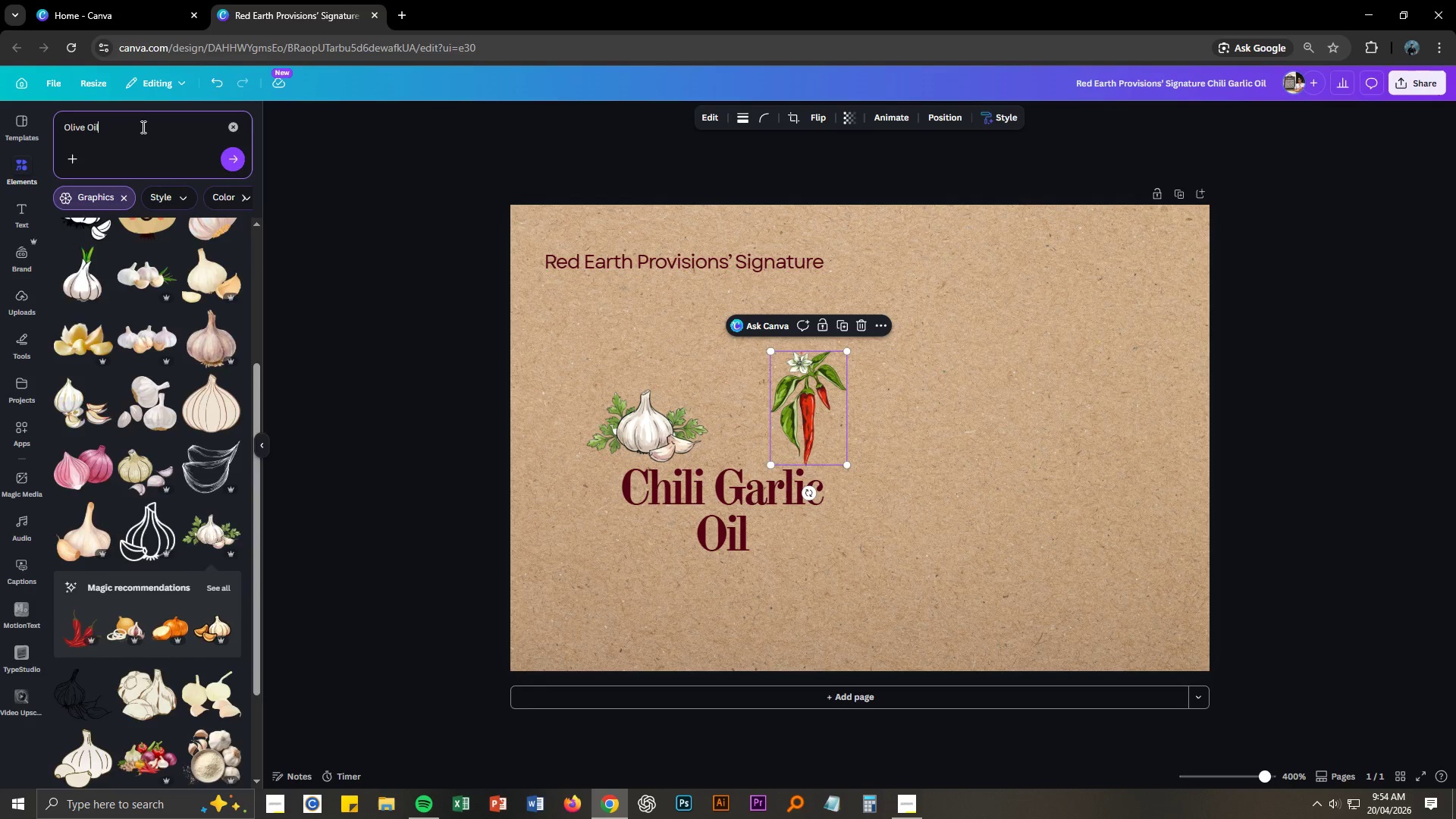 
key(Enter)
 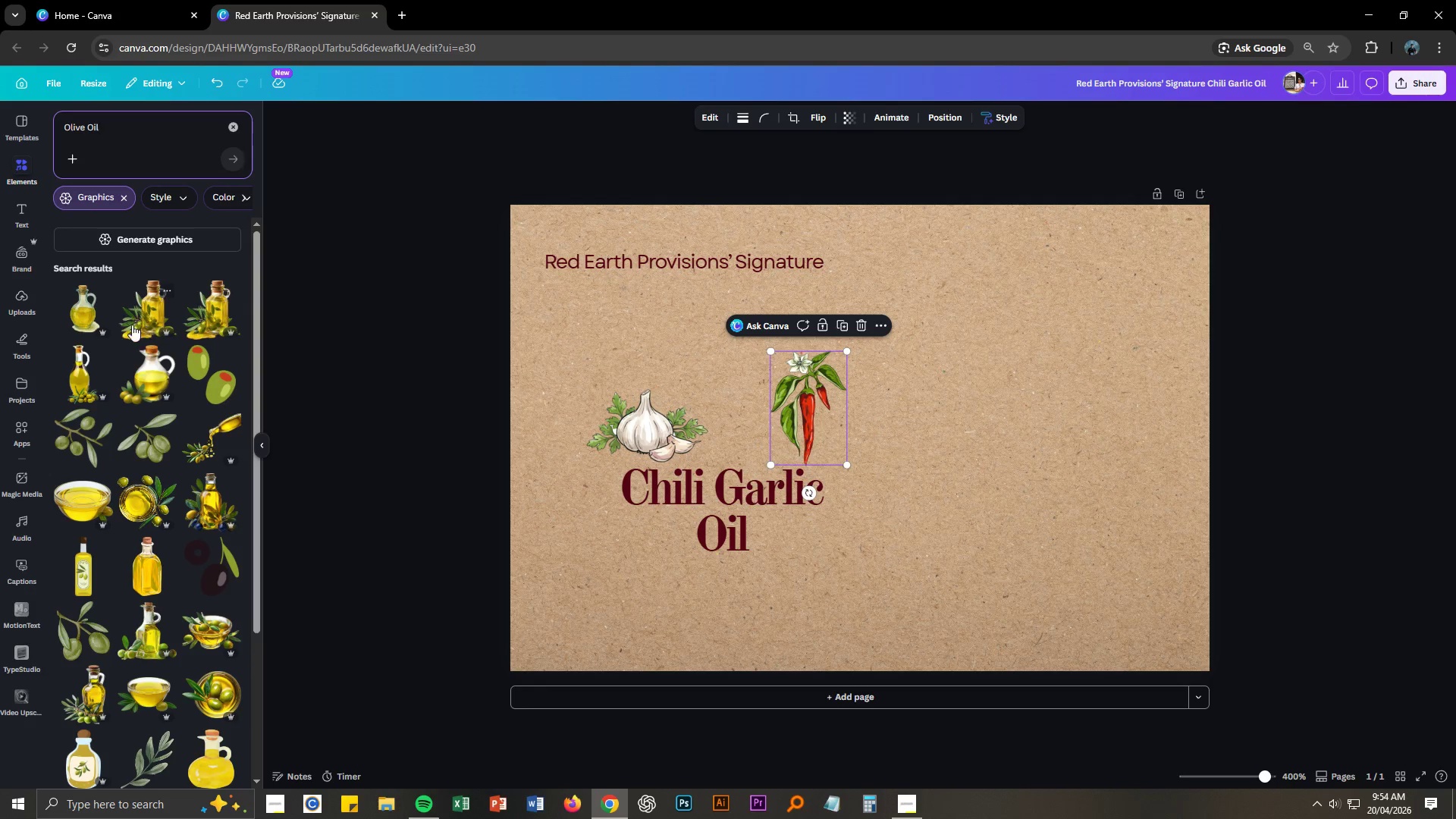 
left_click([90, 698])
 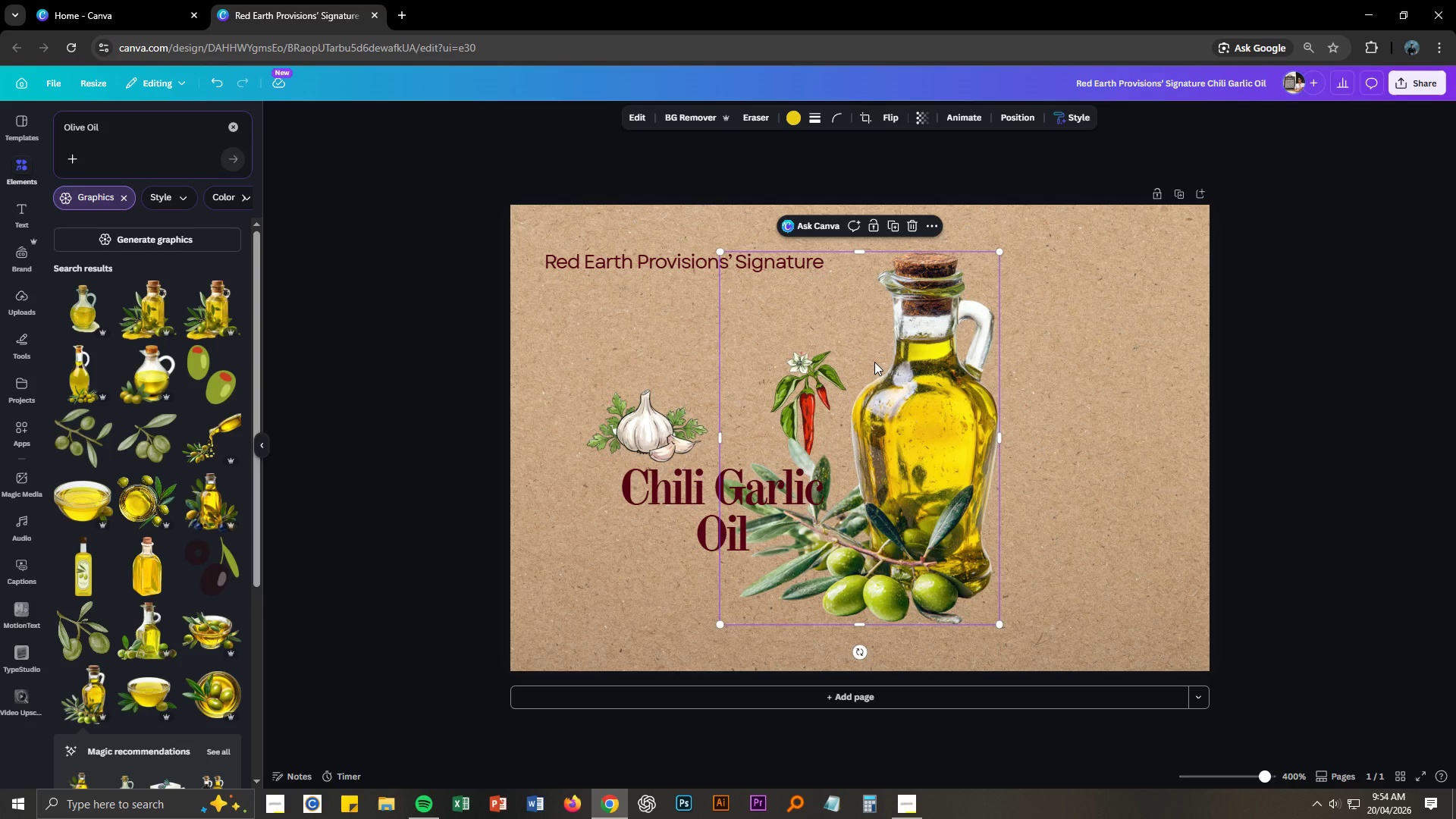 
key(Delete)
 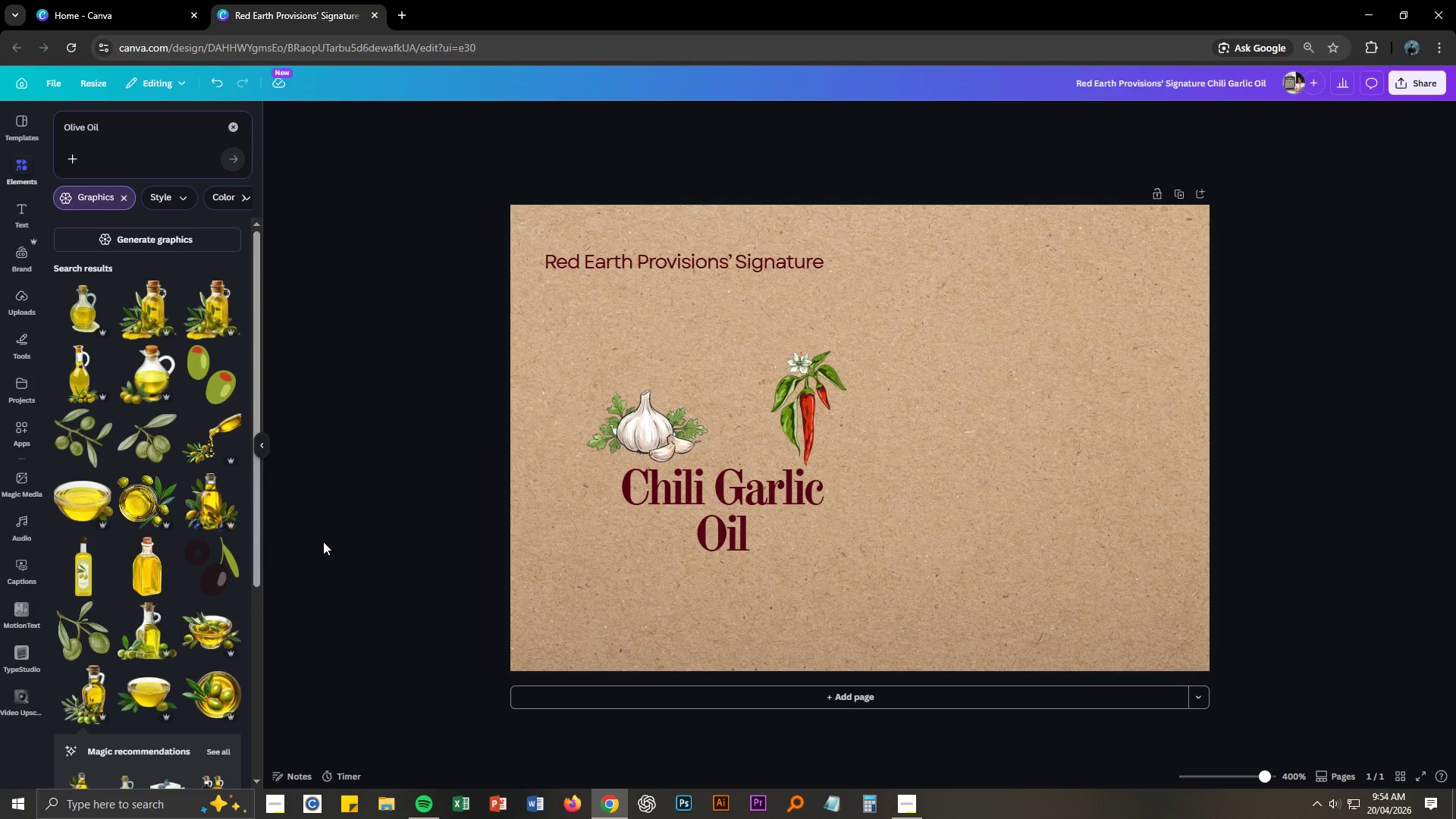 
scroll: coordinate [133, 586], scroll_direction: down, amount: 2.0
 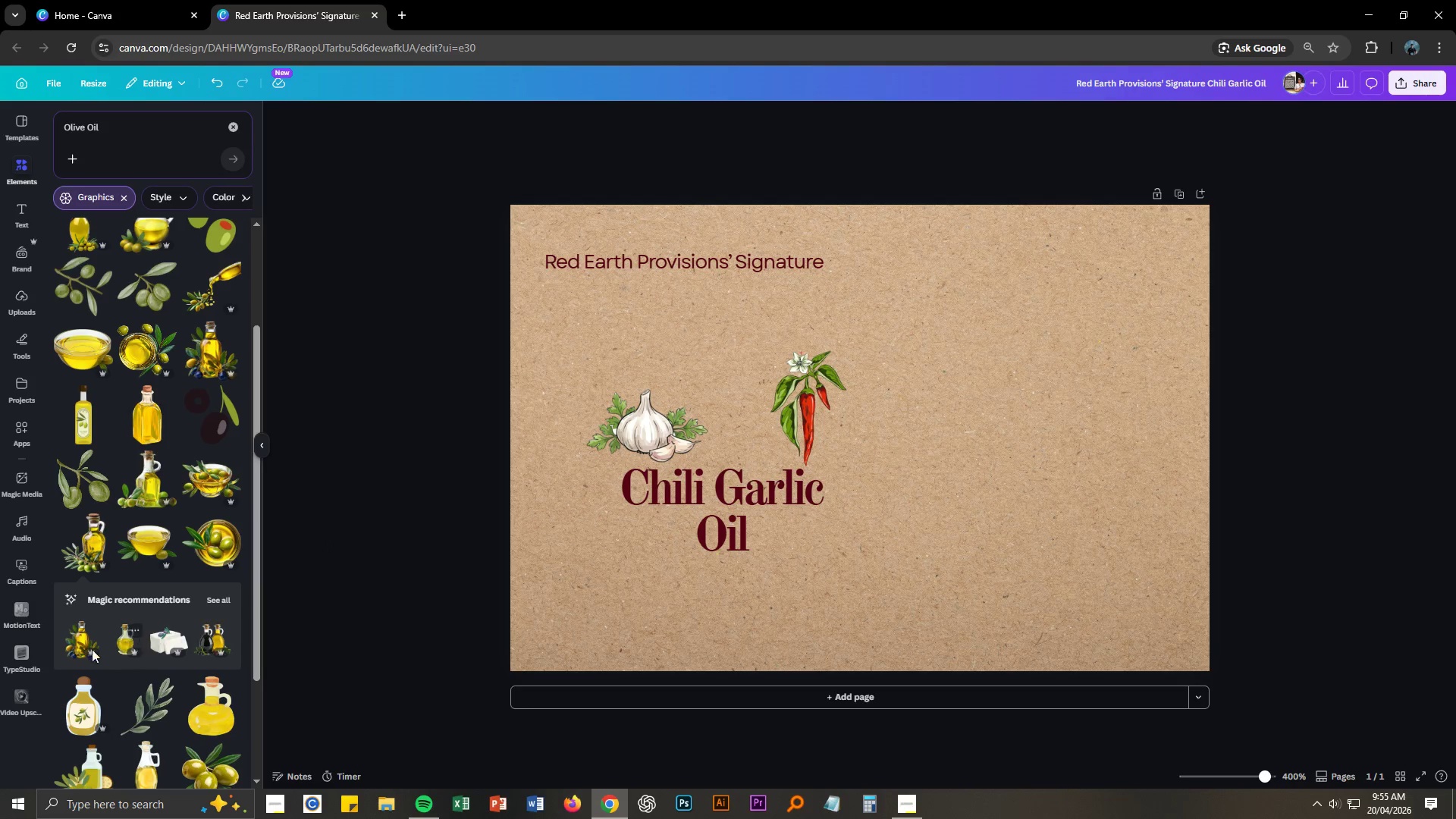 
left_click([83, 640])
 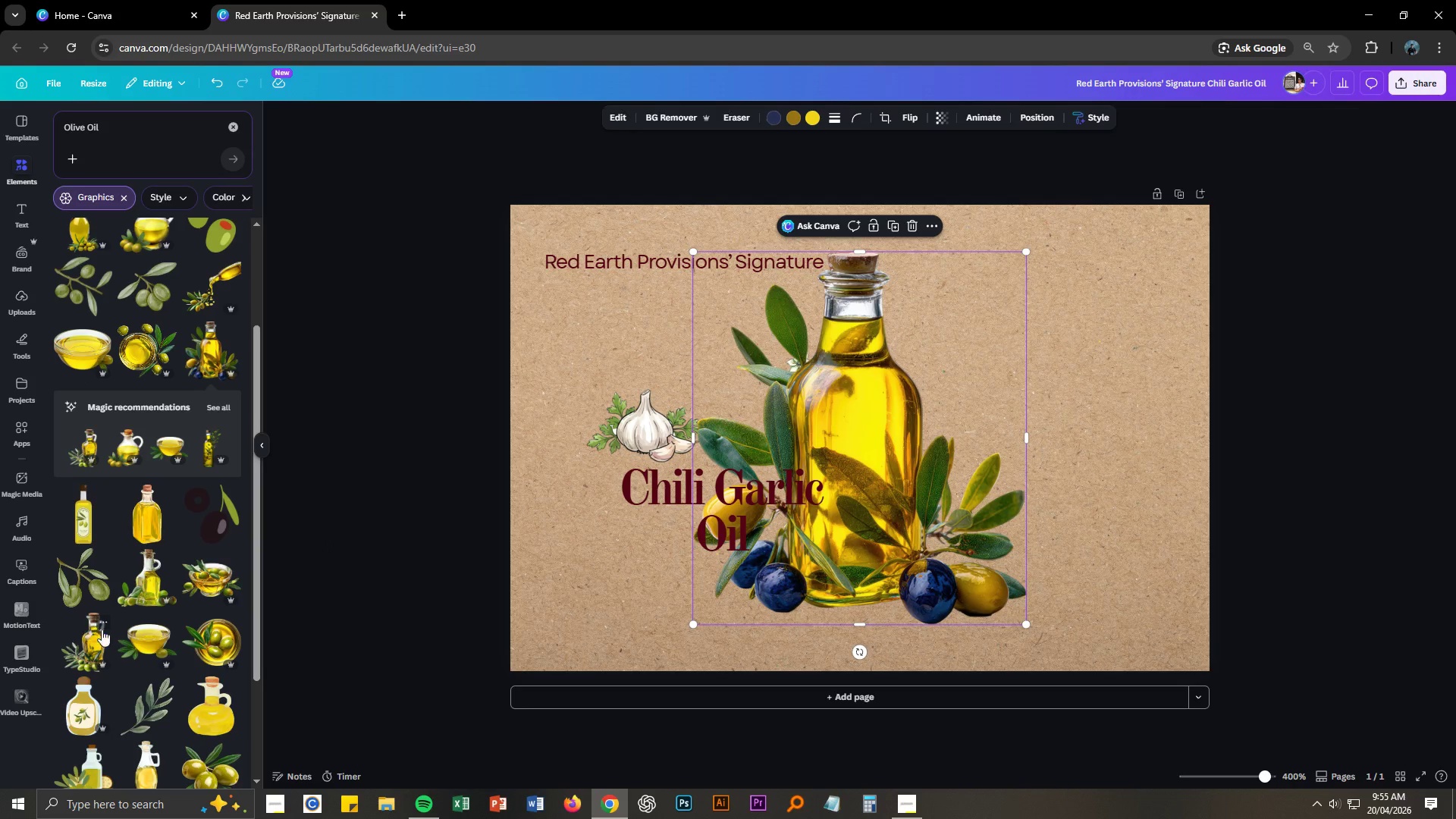 
key(Control+Z)
 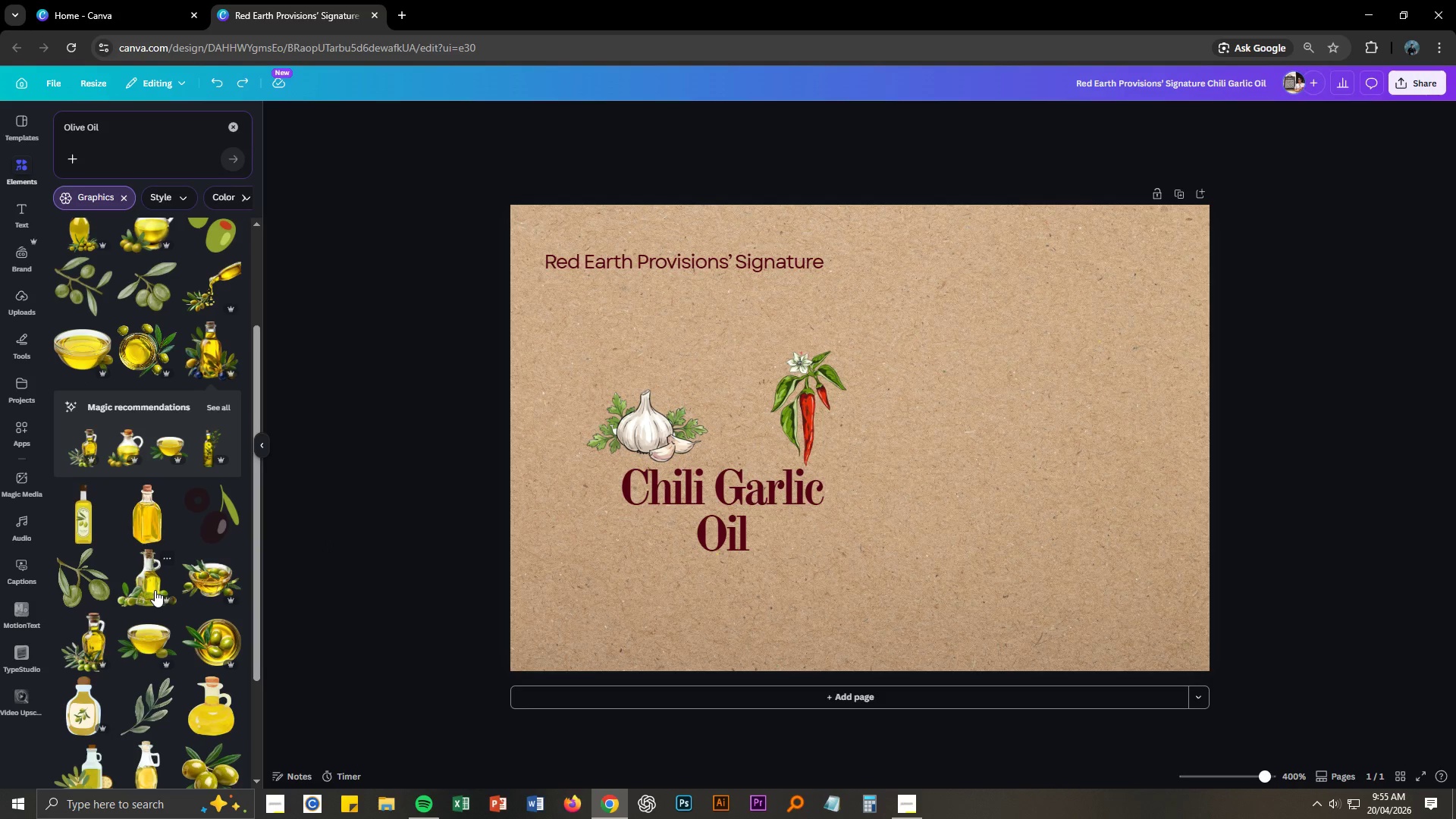 
left_click([155, 590])
 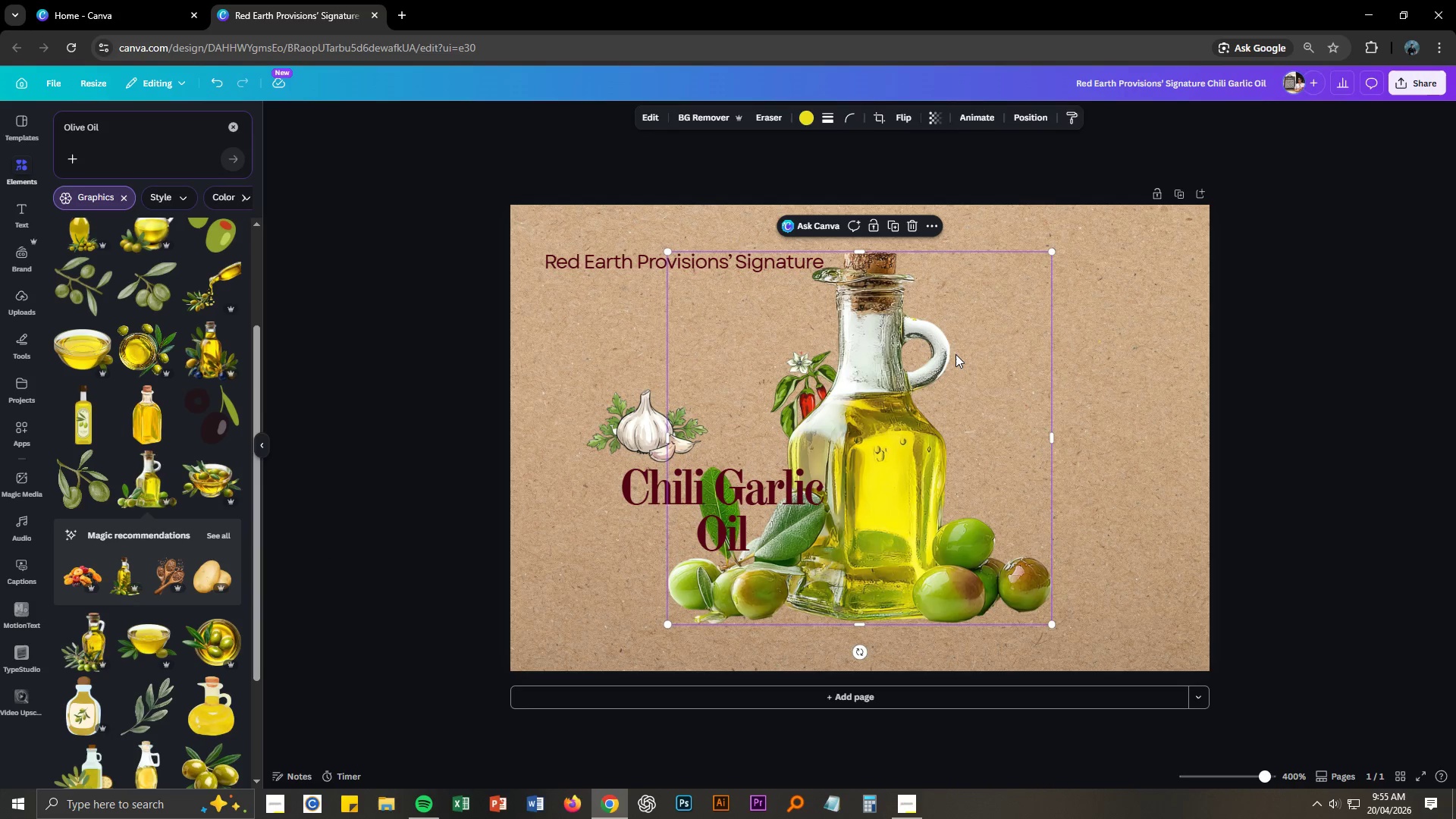 
key(Control+ControlLeft)
 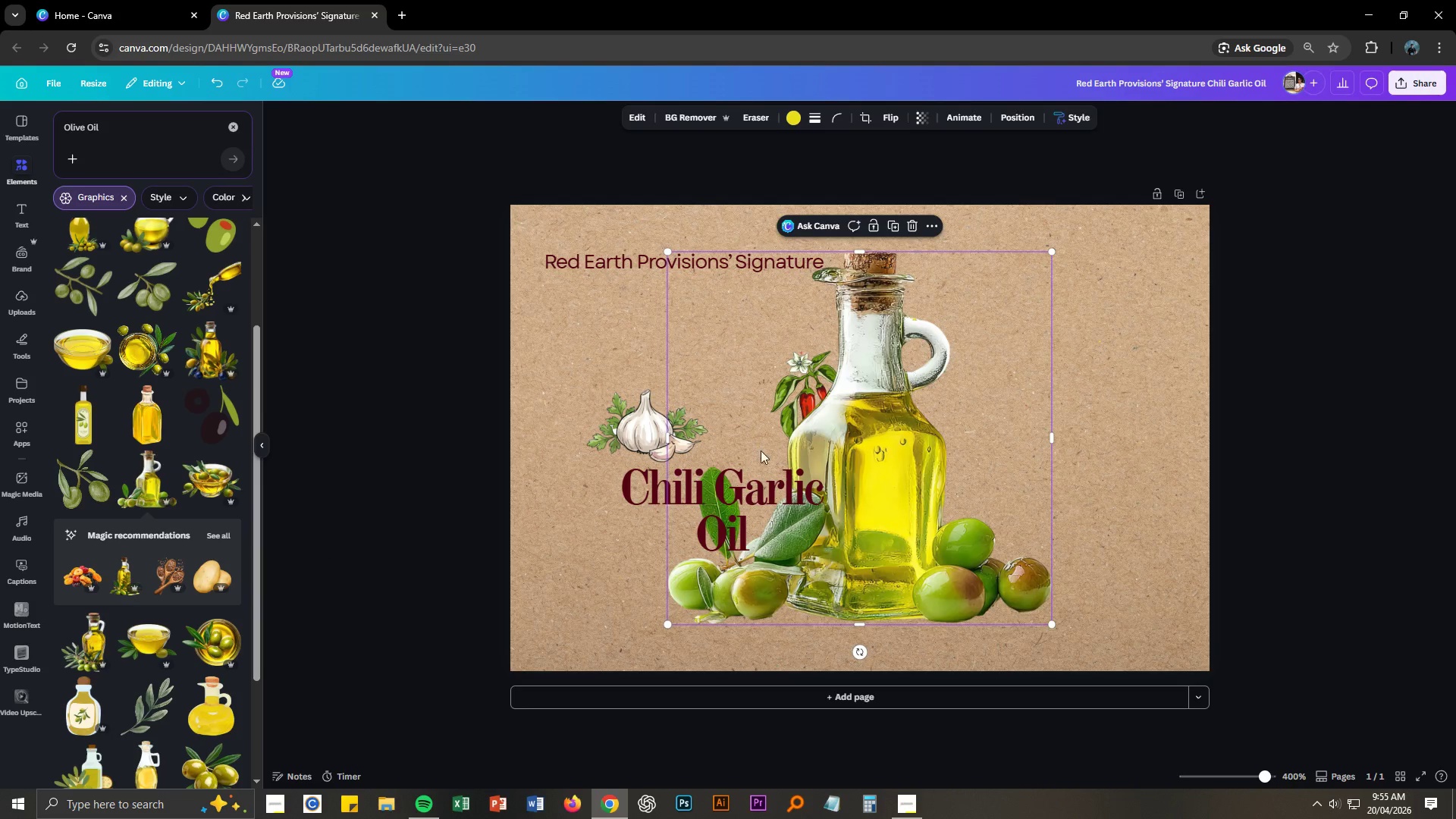 
key(Control+Z)
 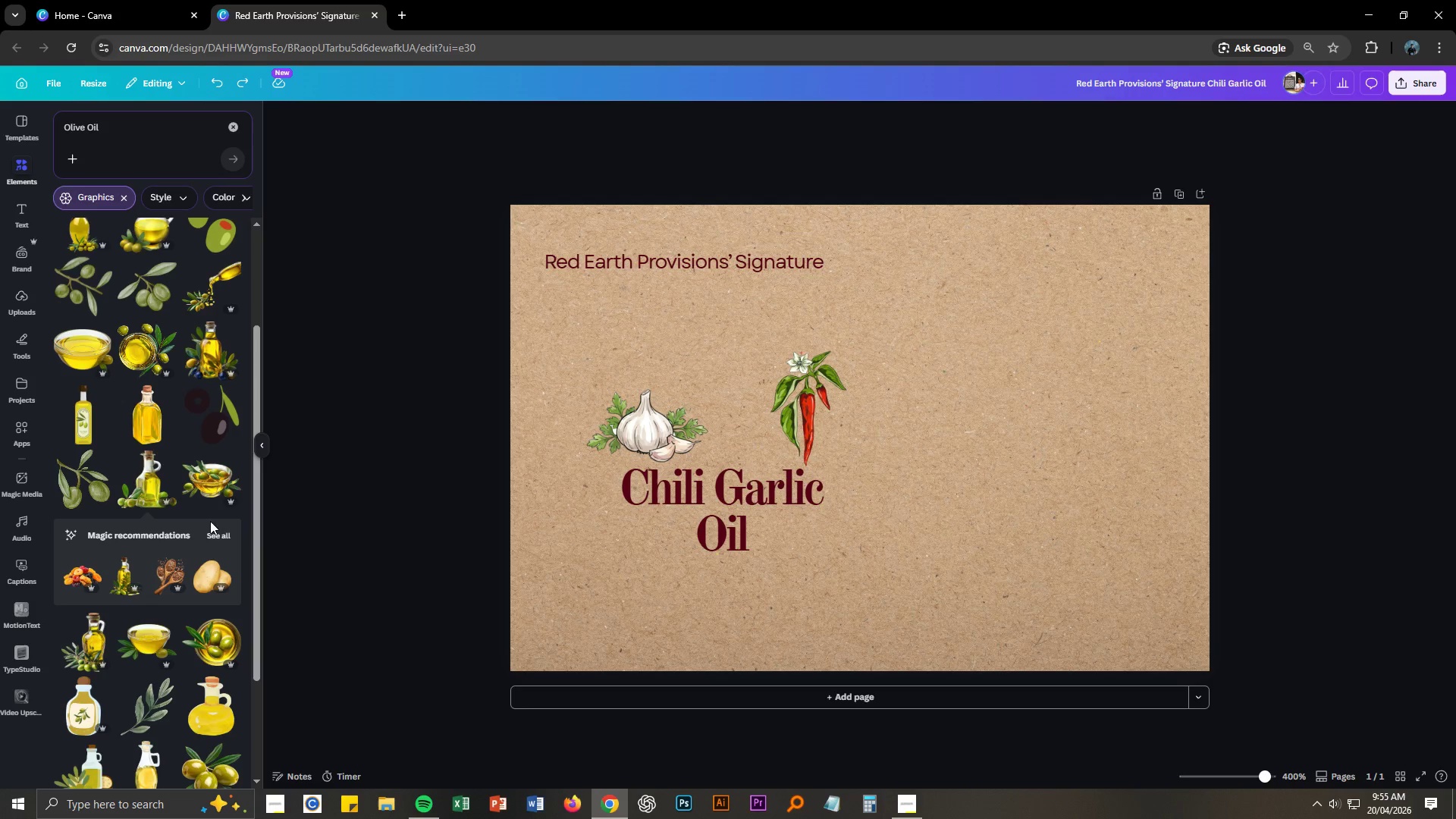 
left_click([230, 472])
 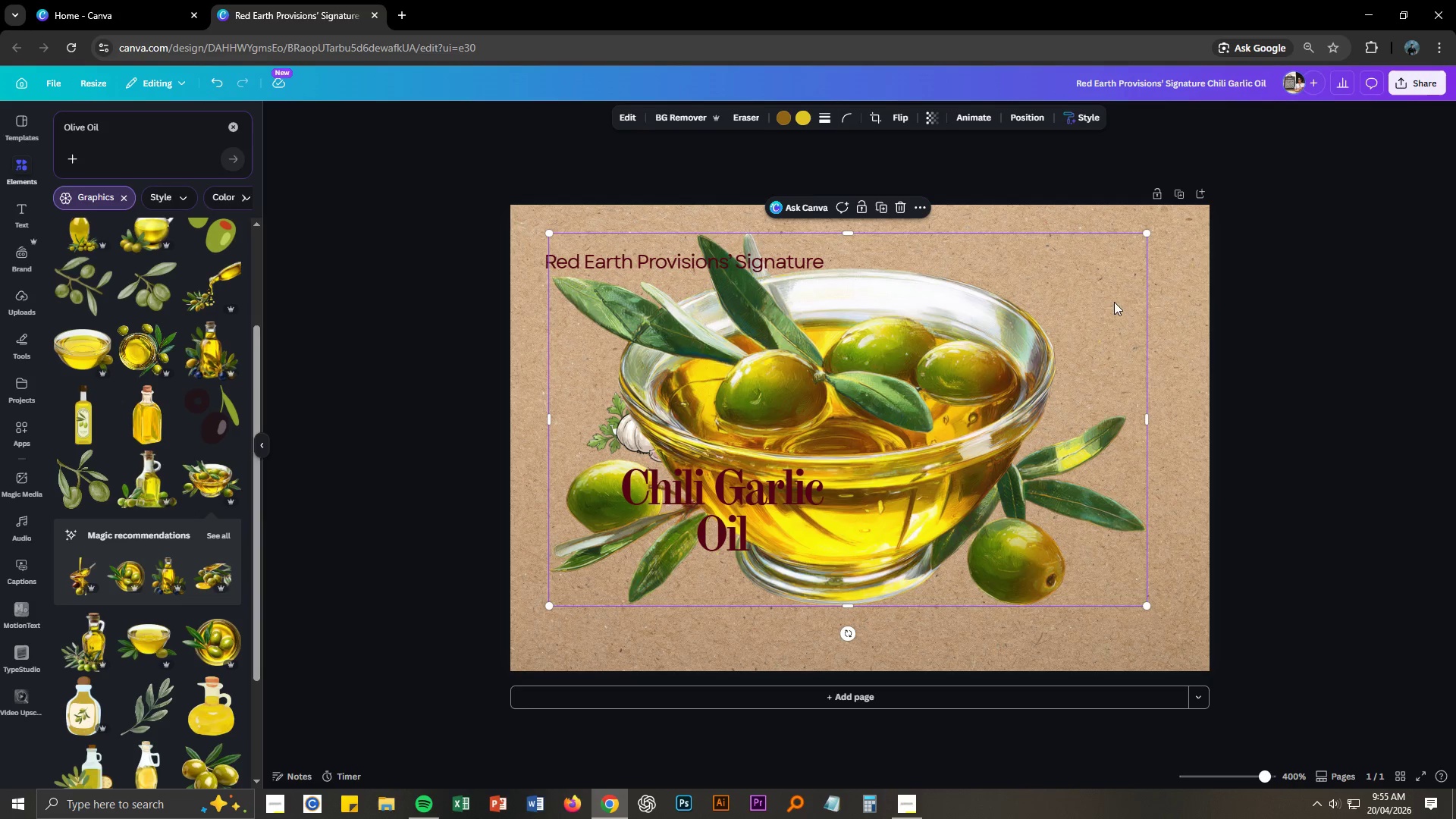 
key(Delete)
 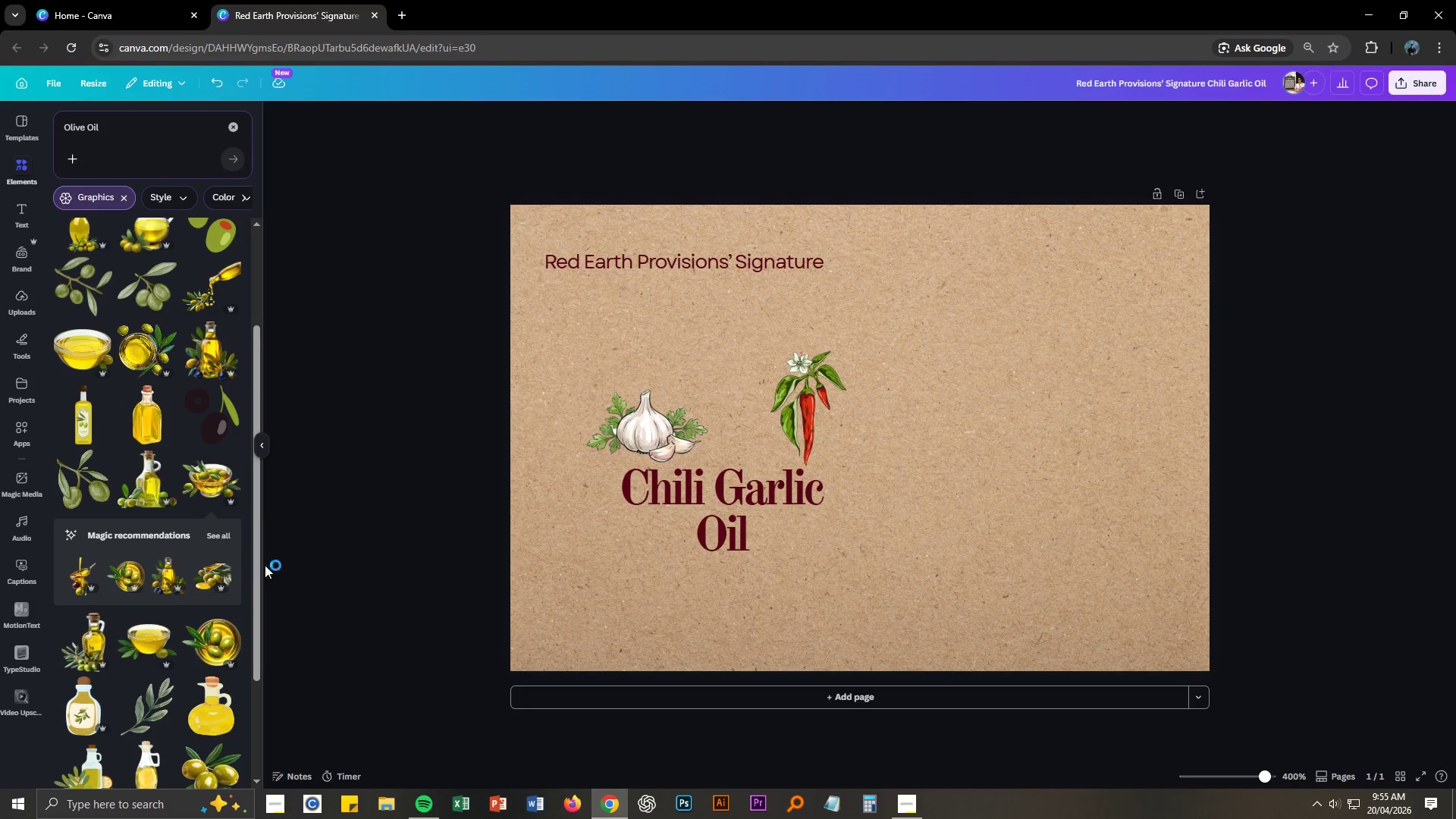 
scroll: coordinate [167, 580], scroll_direction: down, amount: 4.0
 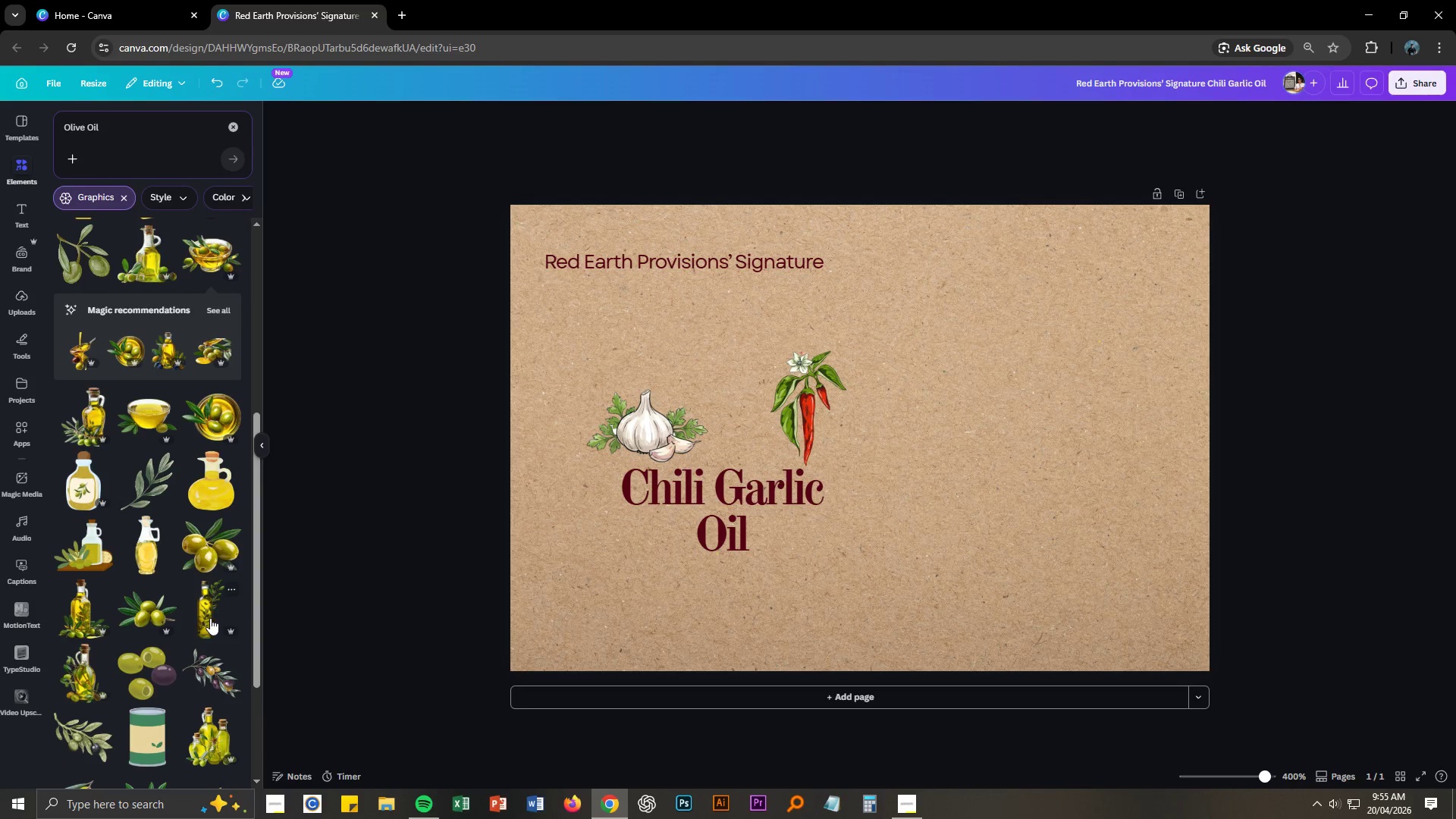 
left_click([209, 618])
 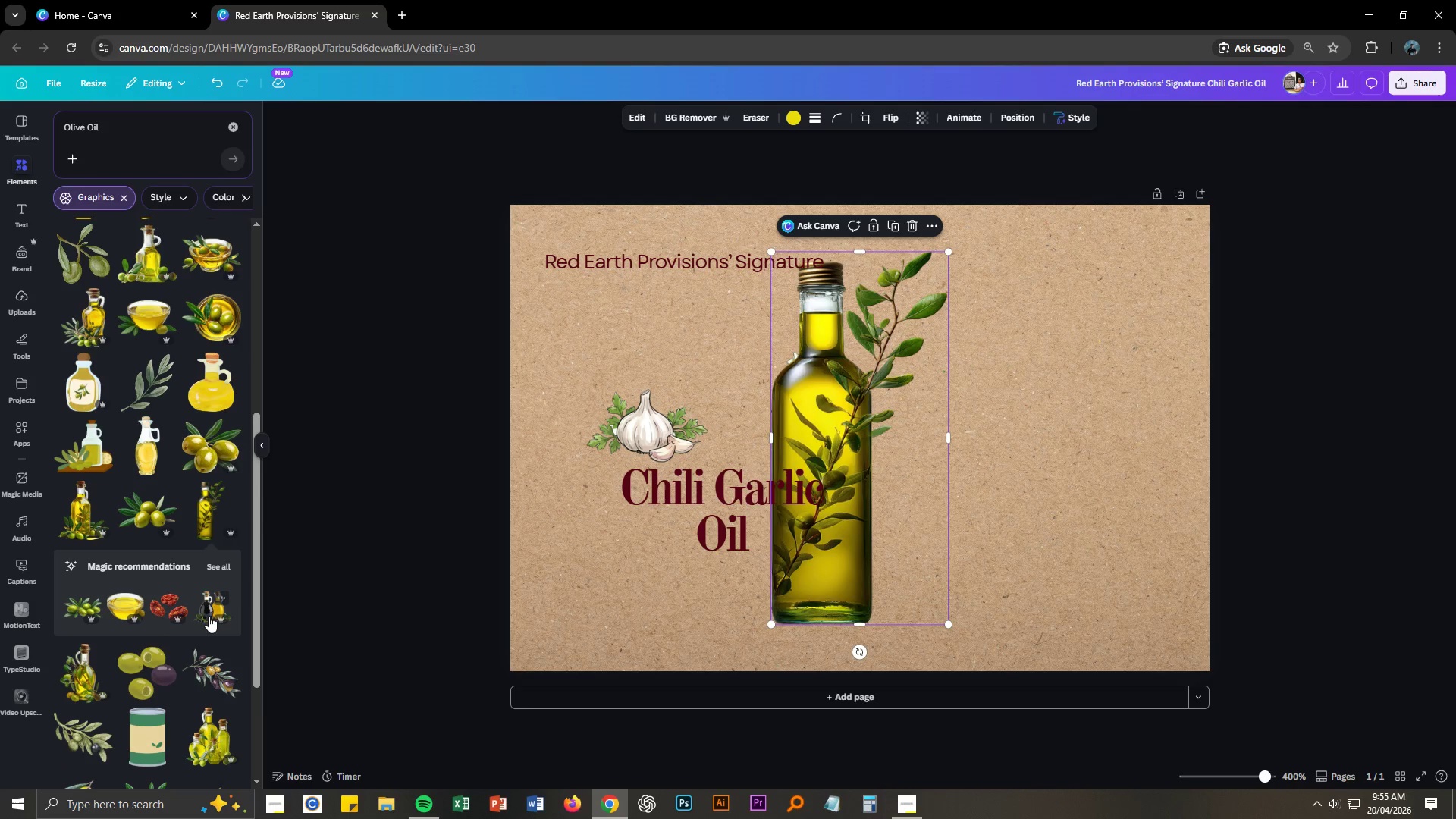 
key(Control+ControlLeft)
 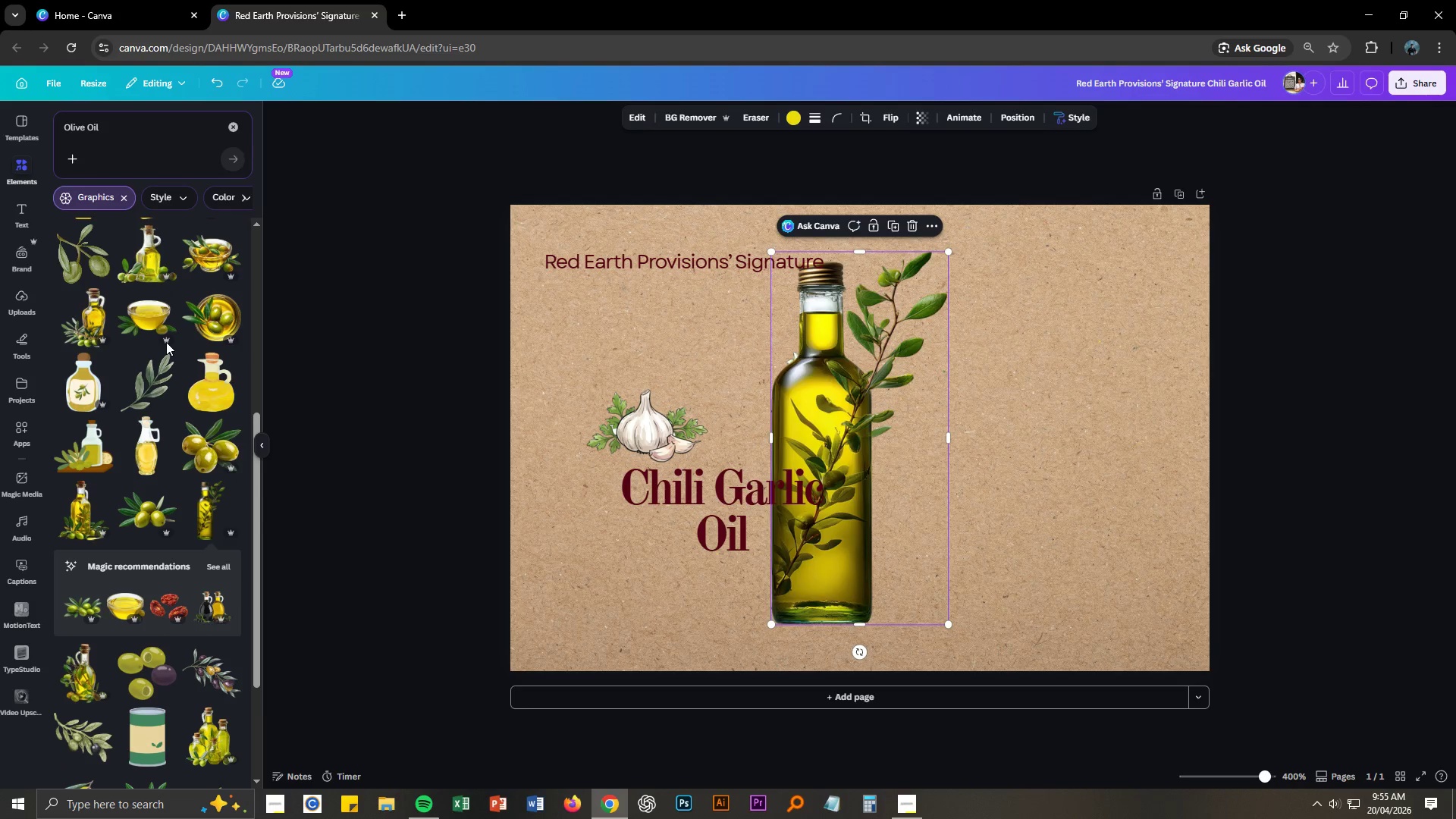 
key(Control+Z)
 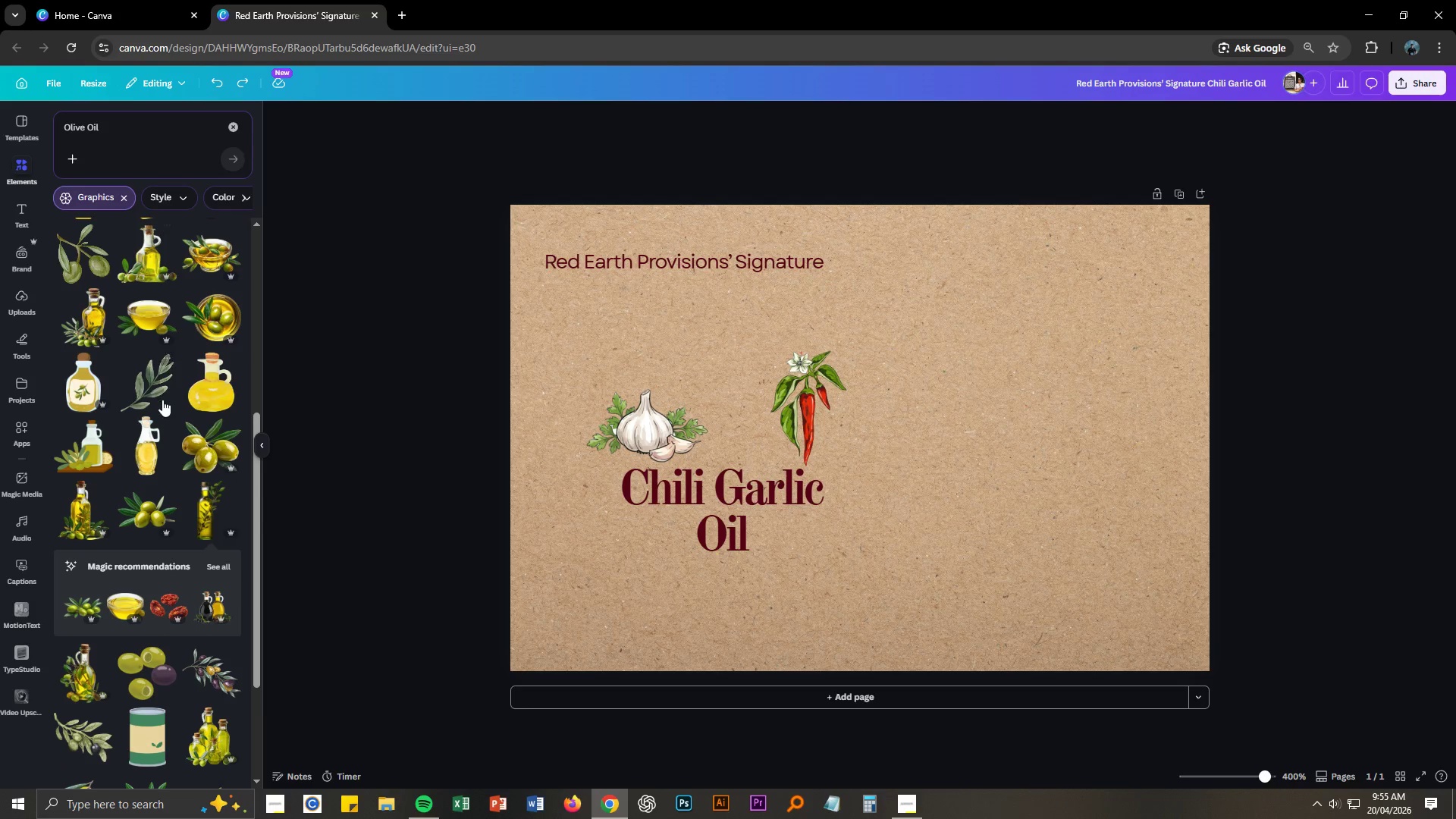 
scroll: coordinate [165, 391], scroll_direction: up, amount: 2.0
 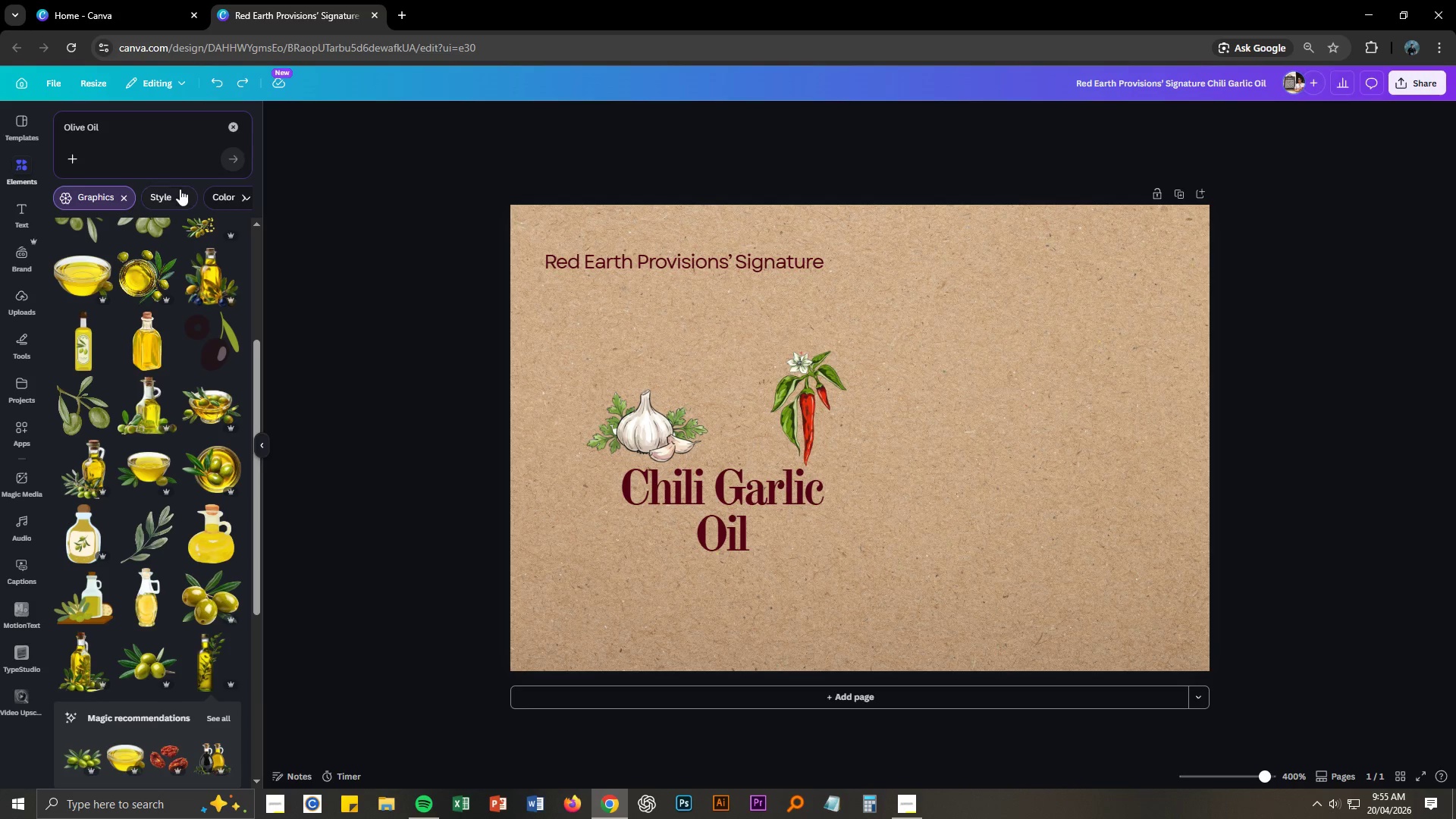 
left_click([180, 199])
 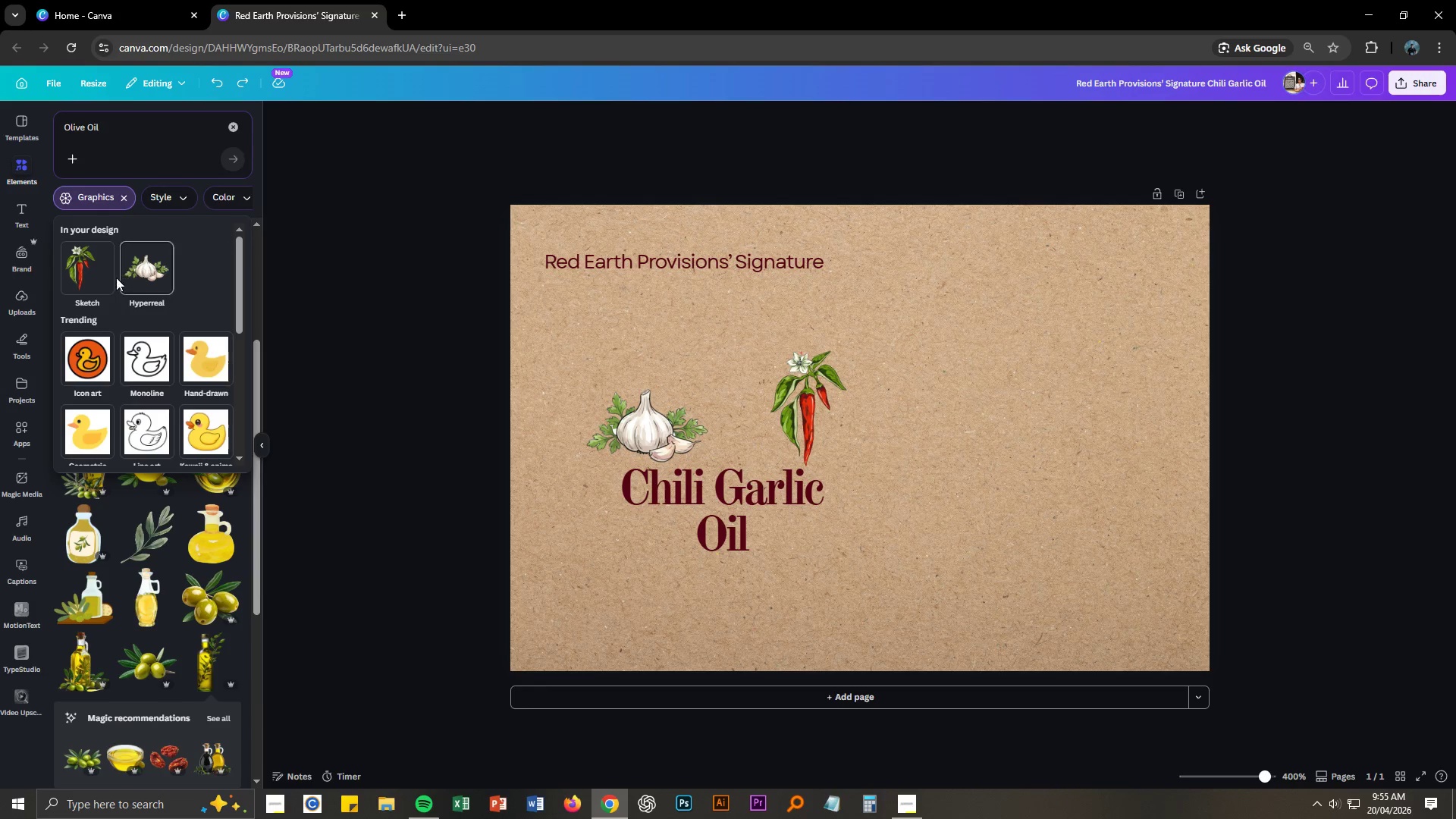 
left_click([105, 280])
 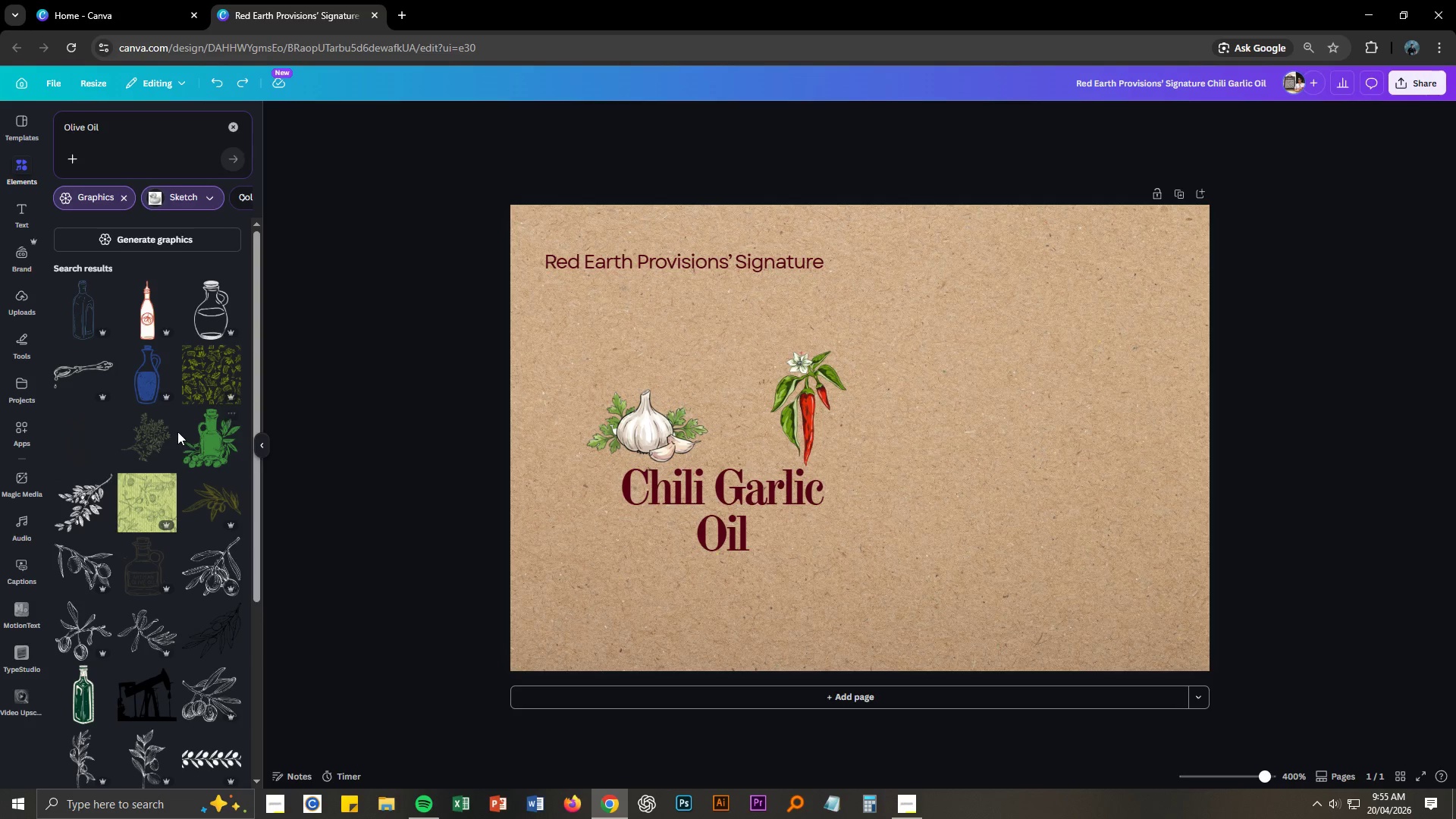 
scroll: coordinate [189, 510], scroll_direction: down, amount: 28.0
 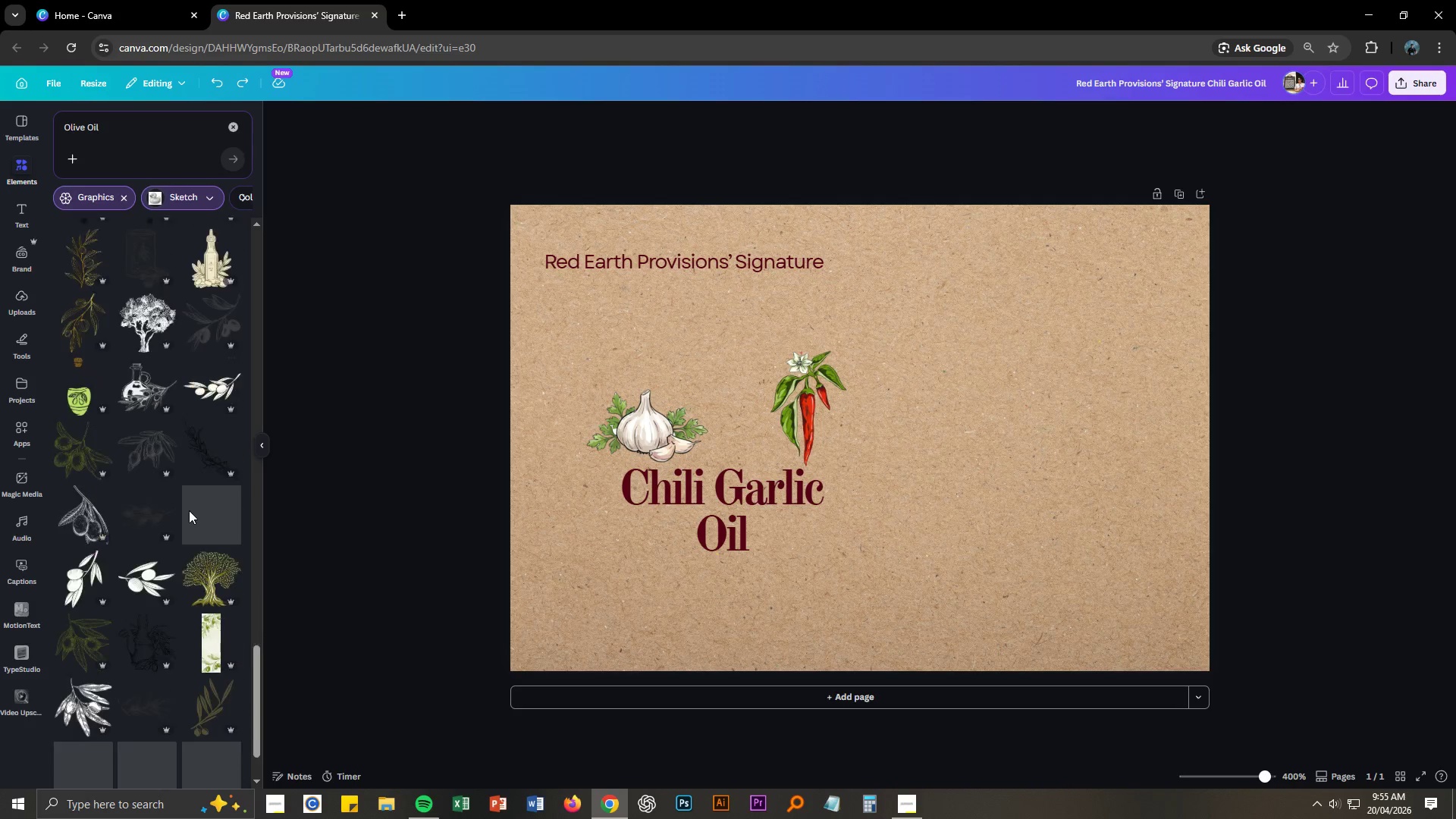 
scroll: coordinate [188, 508], scroll_direction: down, amount: 16.0
 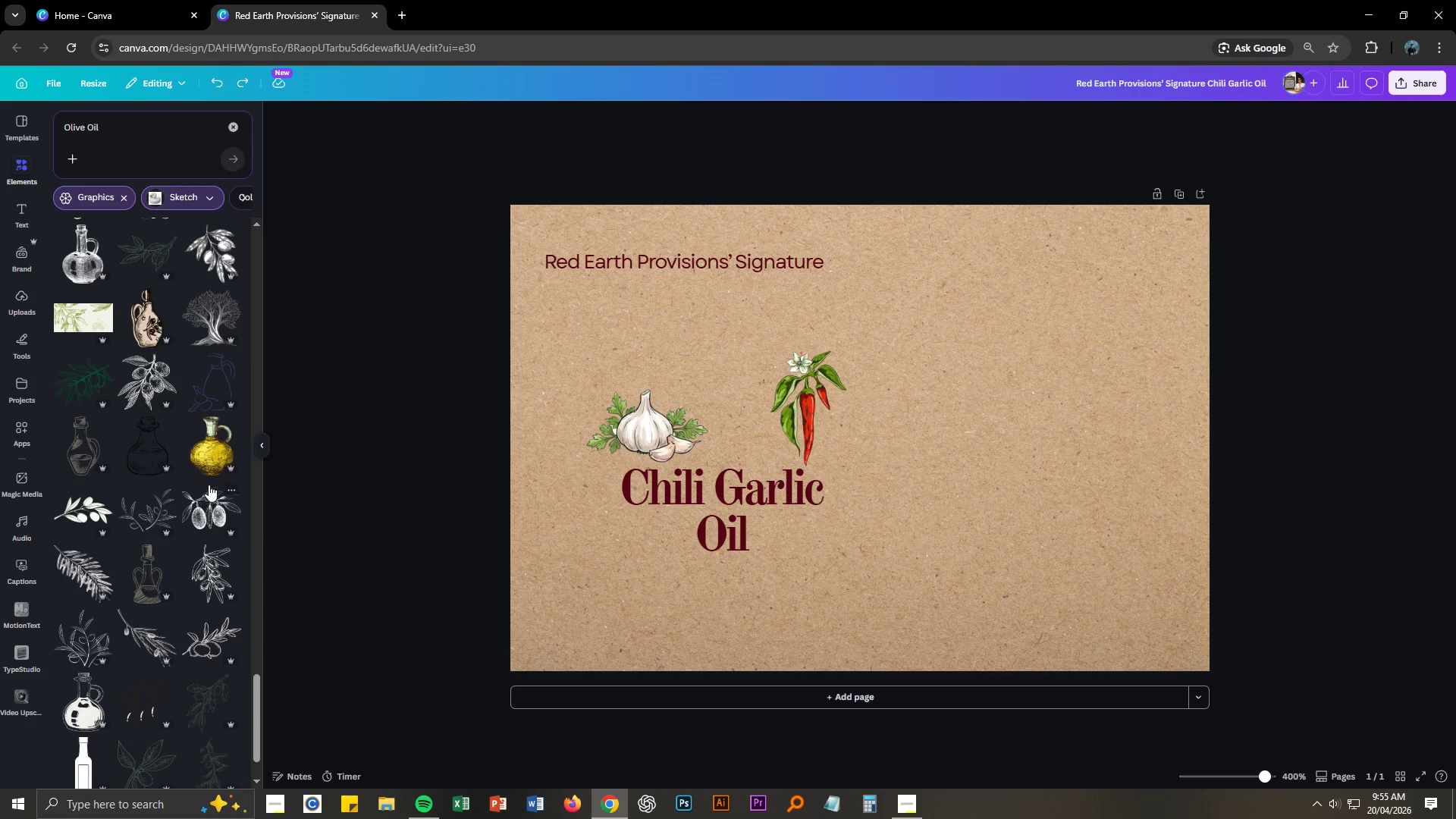 
left_click([218, 468])
 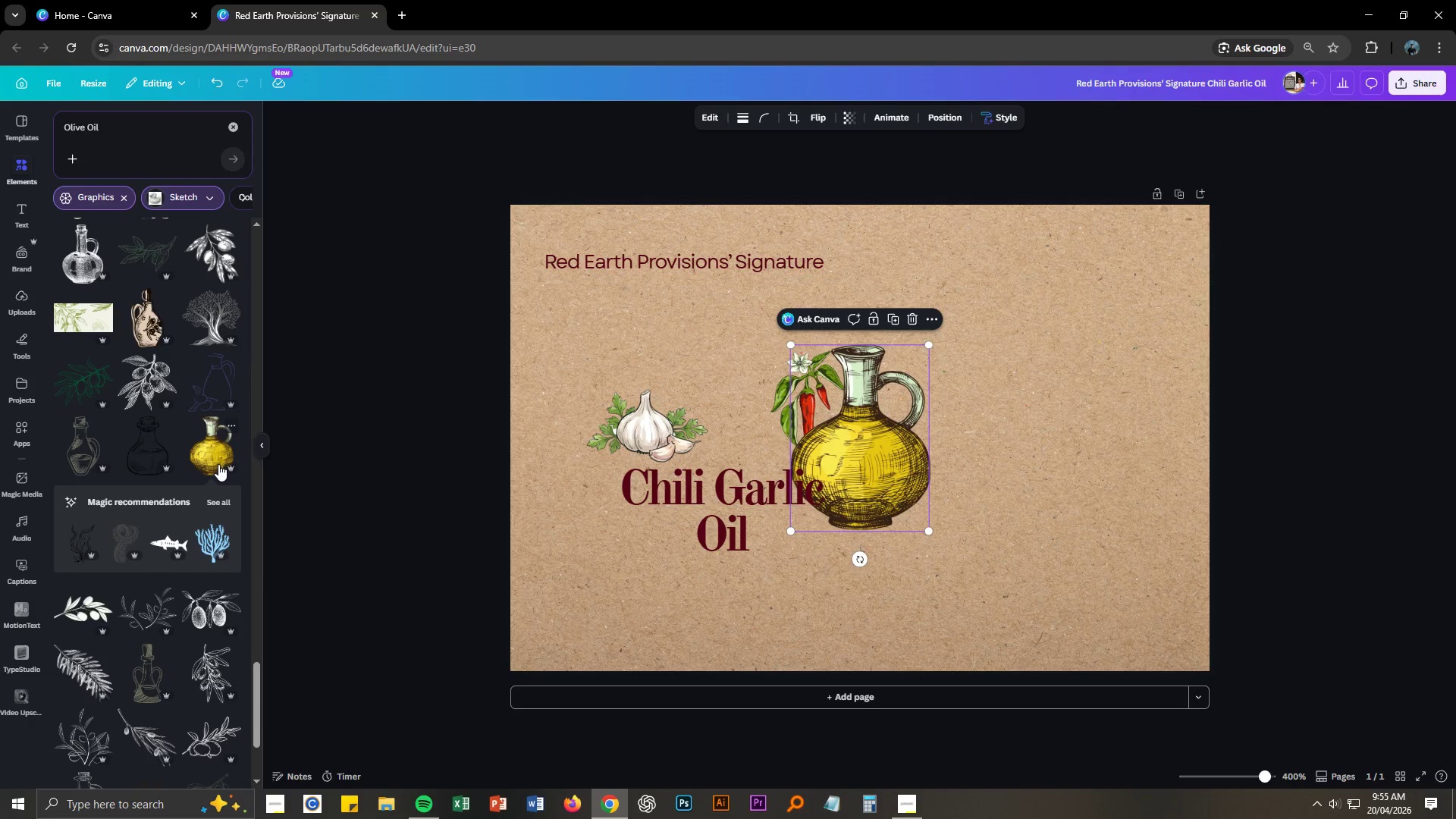 
key(Delete)
 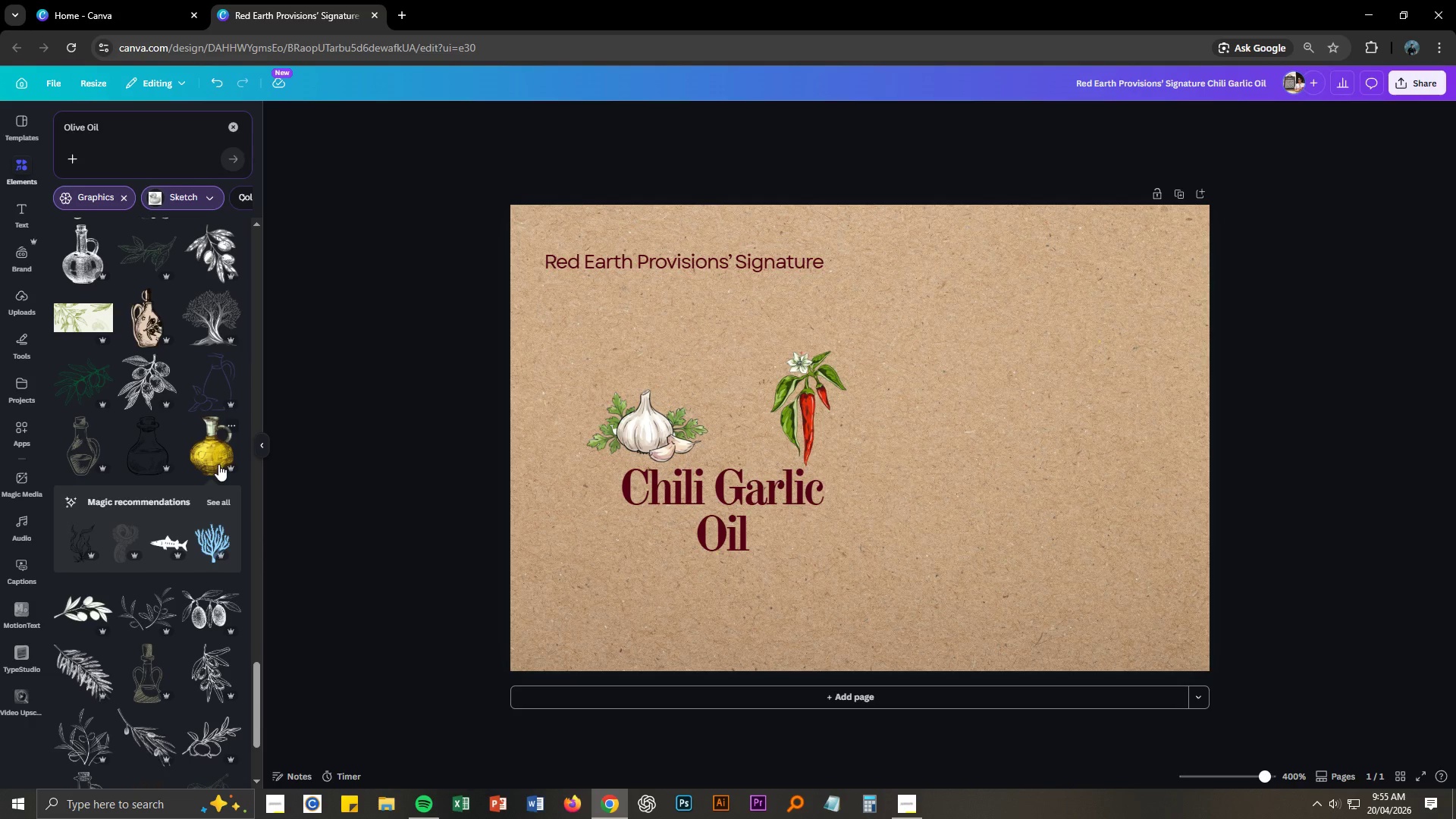 
scroll: coordinate [202, 538], scroll_direction: down, amount: 13.0
 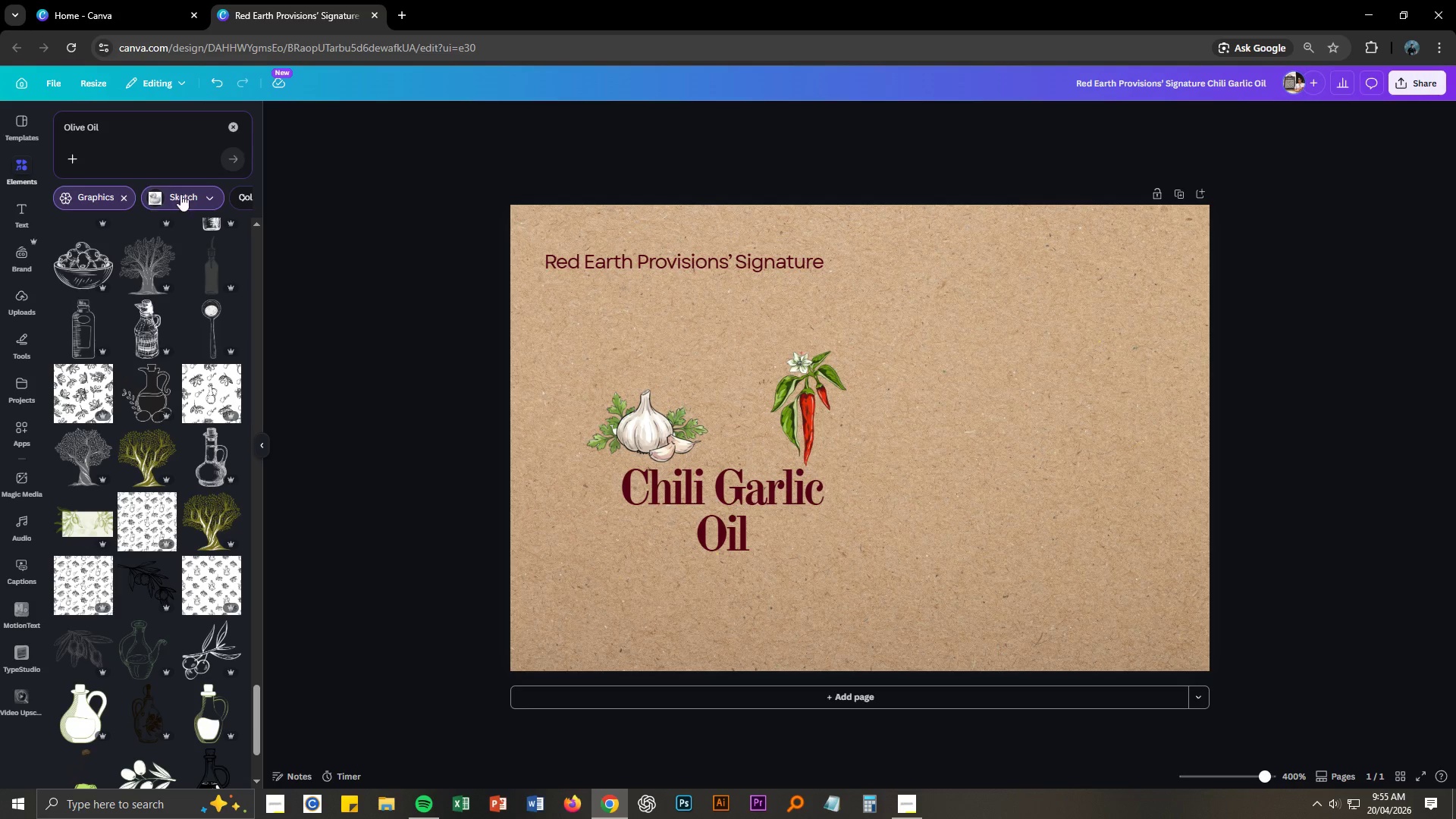 
left_click([206, 195])
 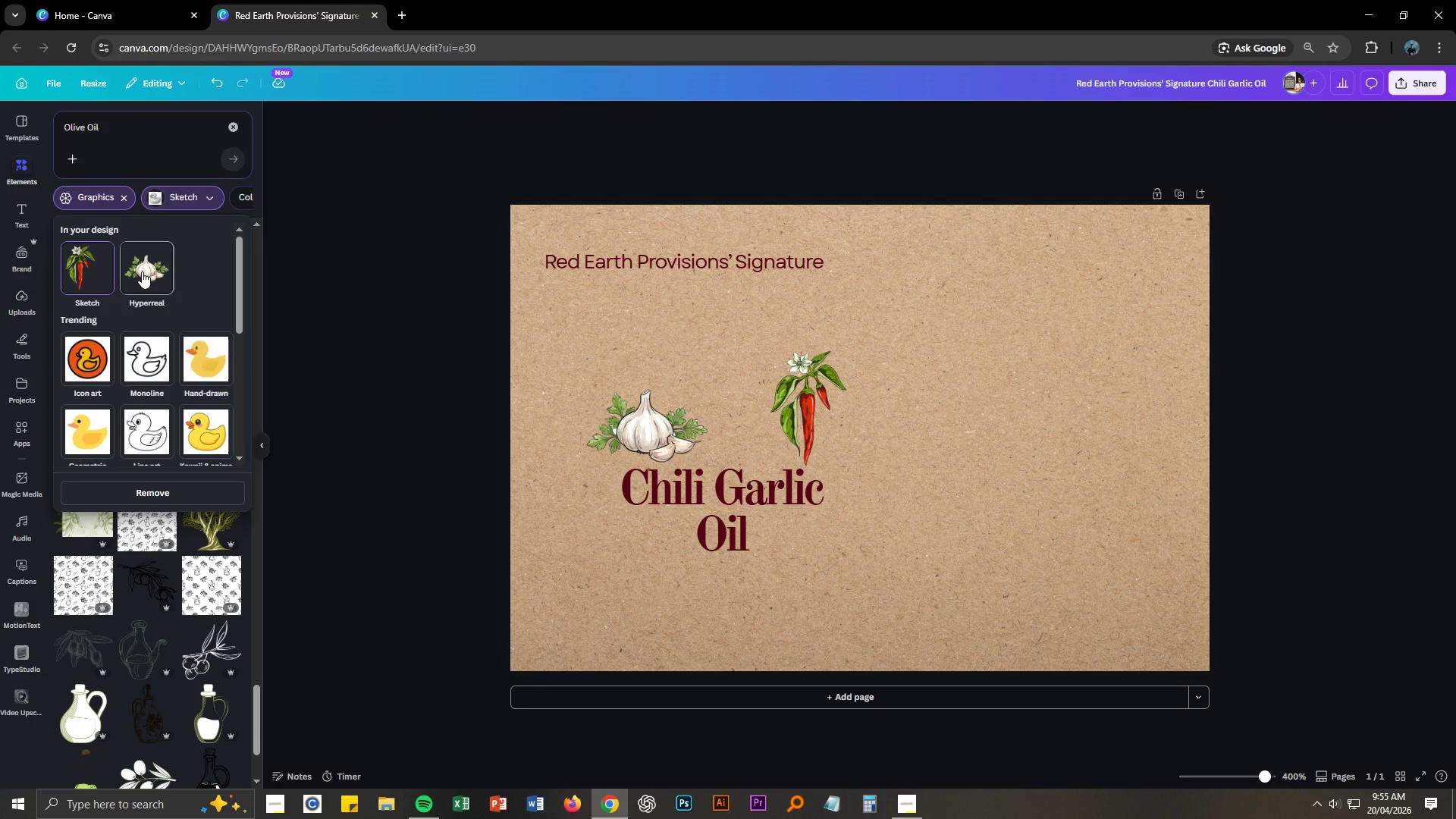 
left_click([142, 271])
 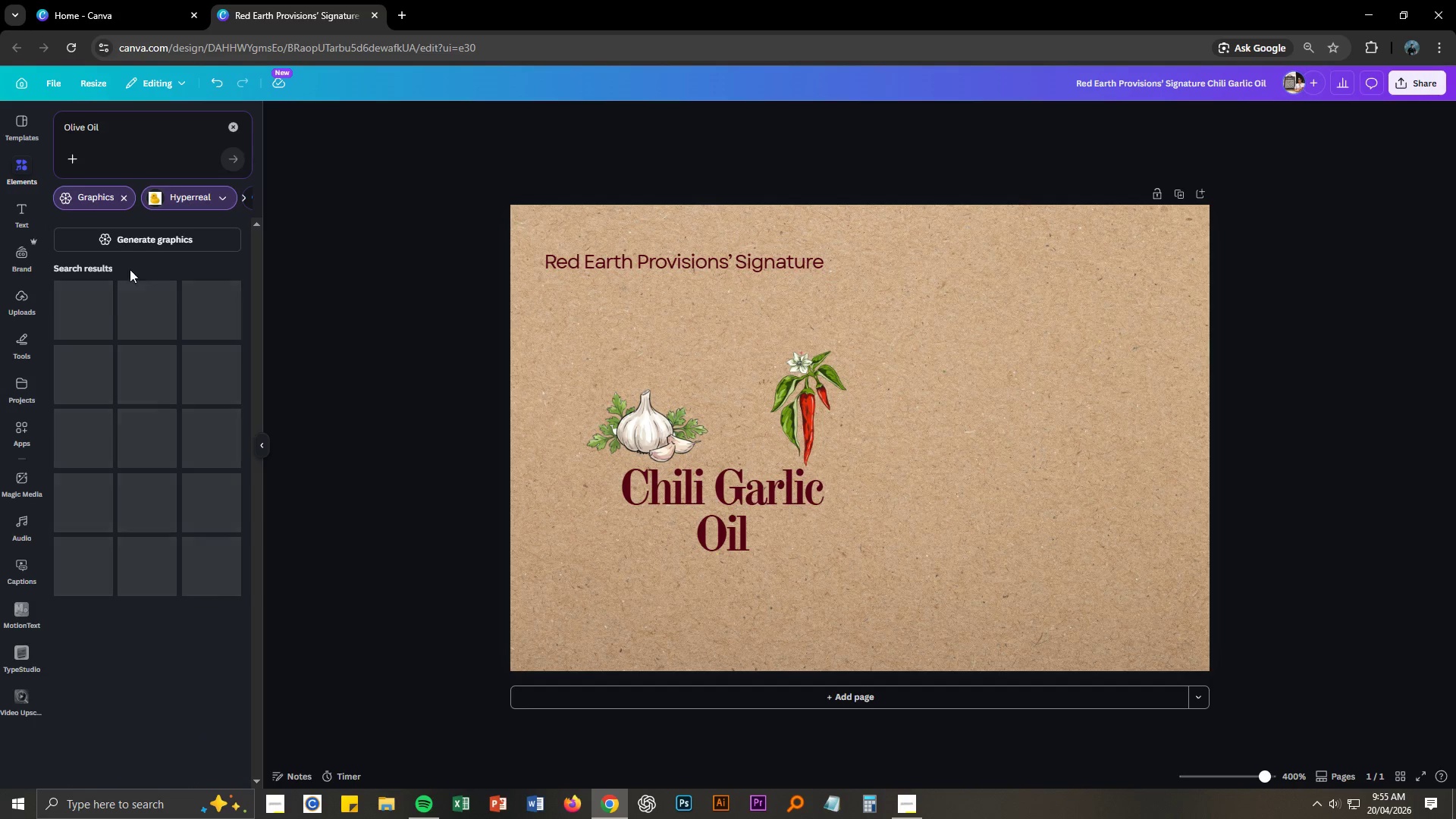 
mouse_move([166, 428])
 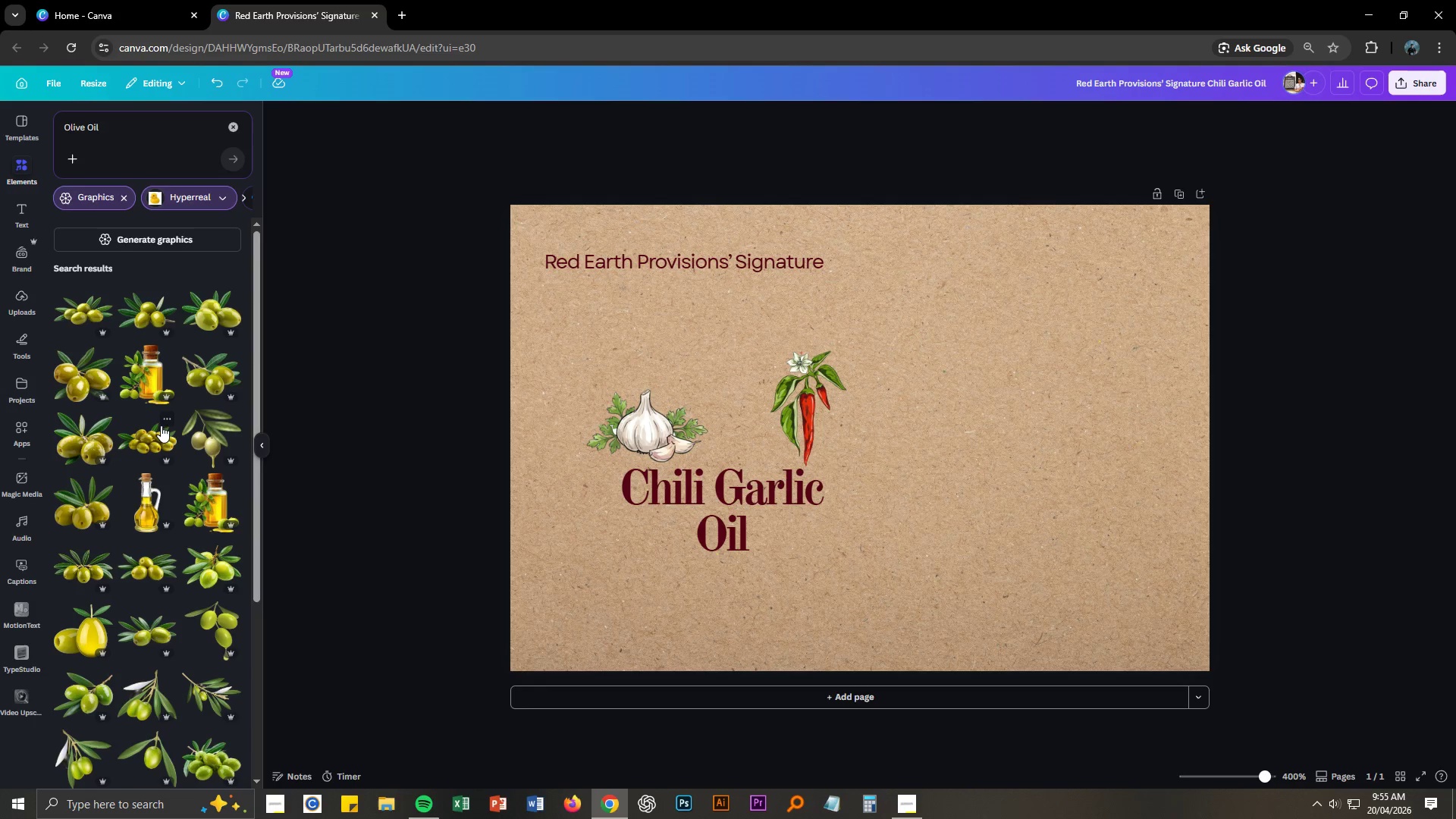 
scroll: coordinate [161, 424], scroll_direction: down, amount: 9.0
 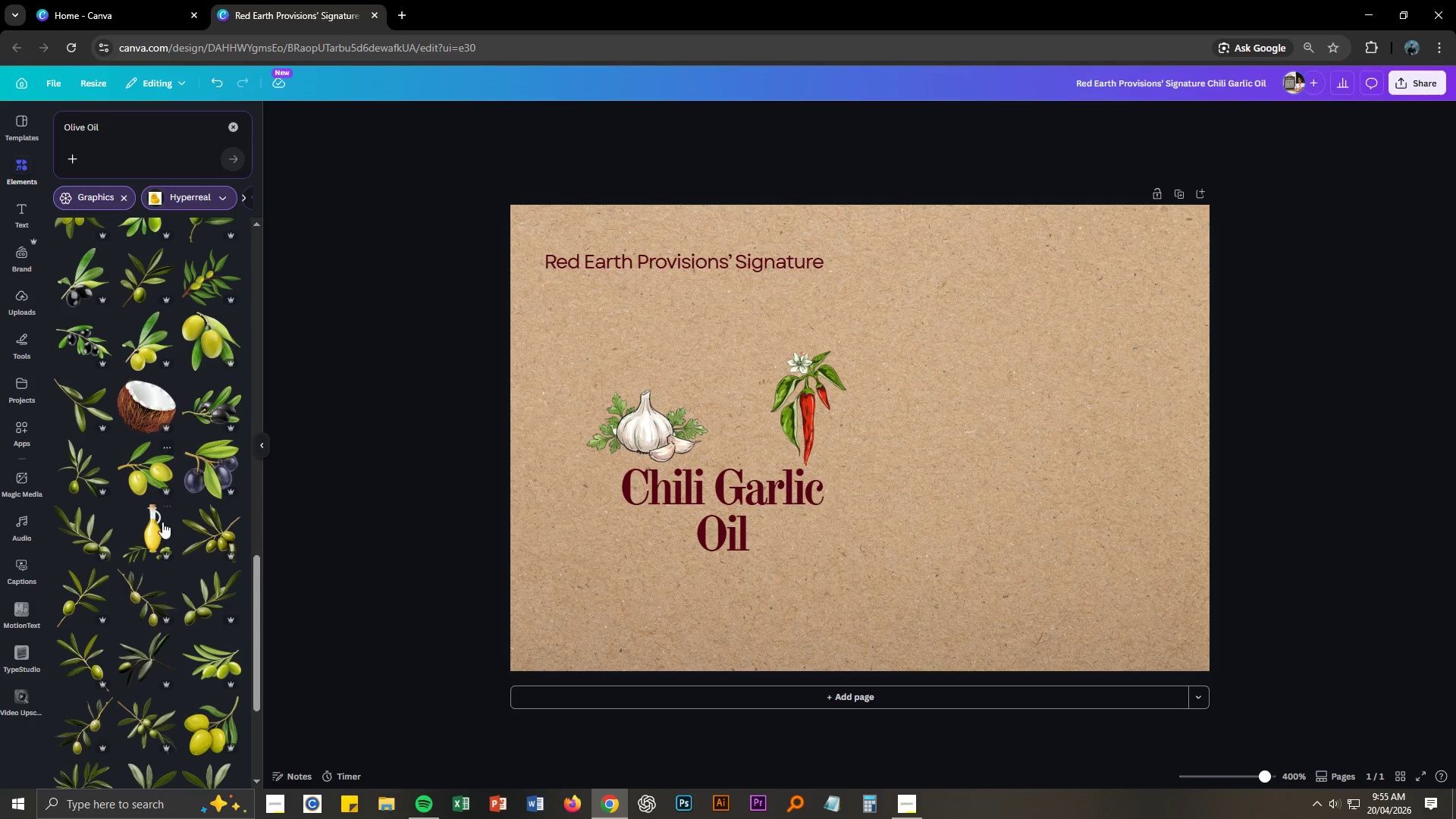 
left_click([155, 540])
 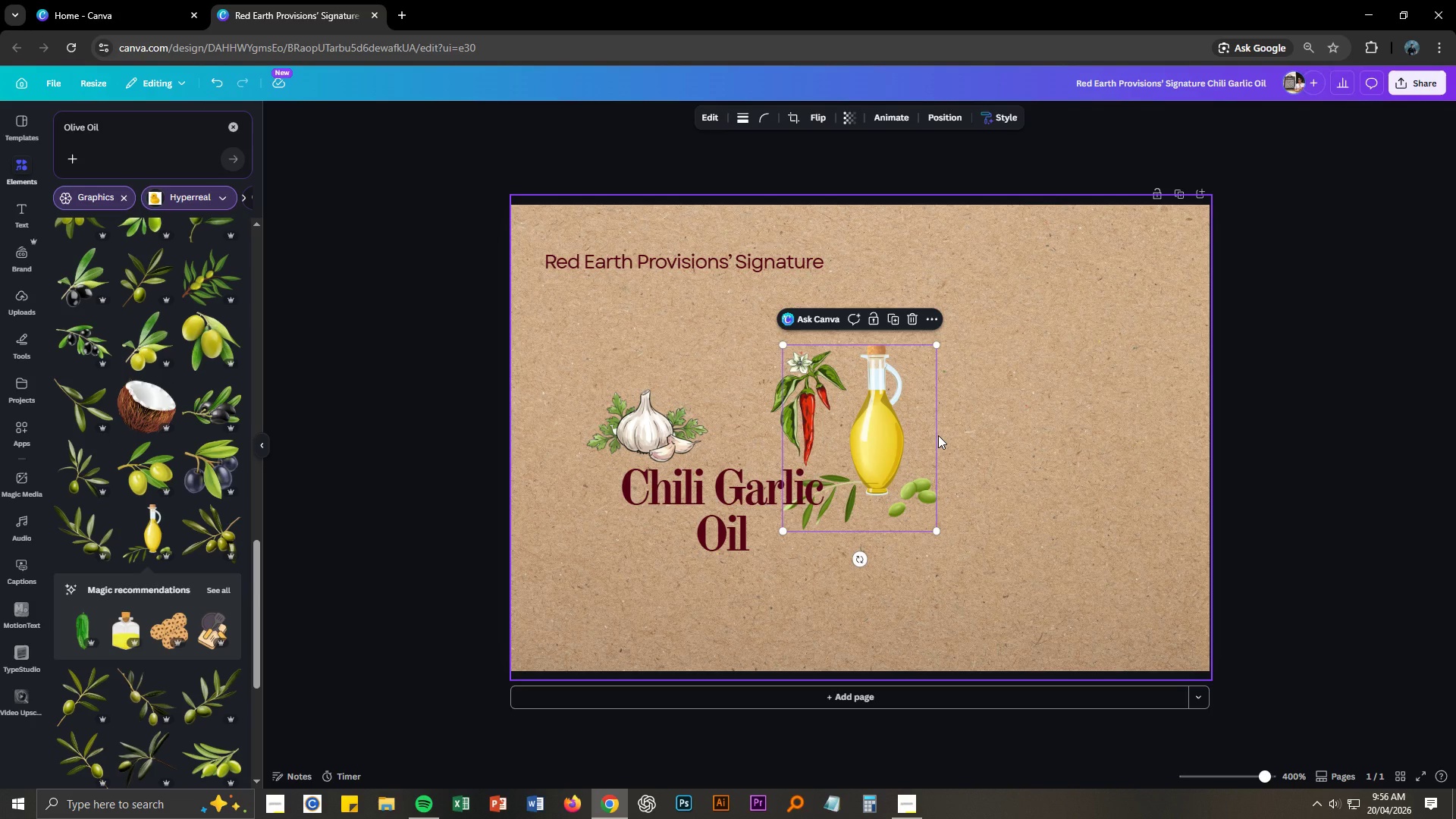 
key(Delete)
 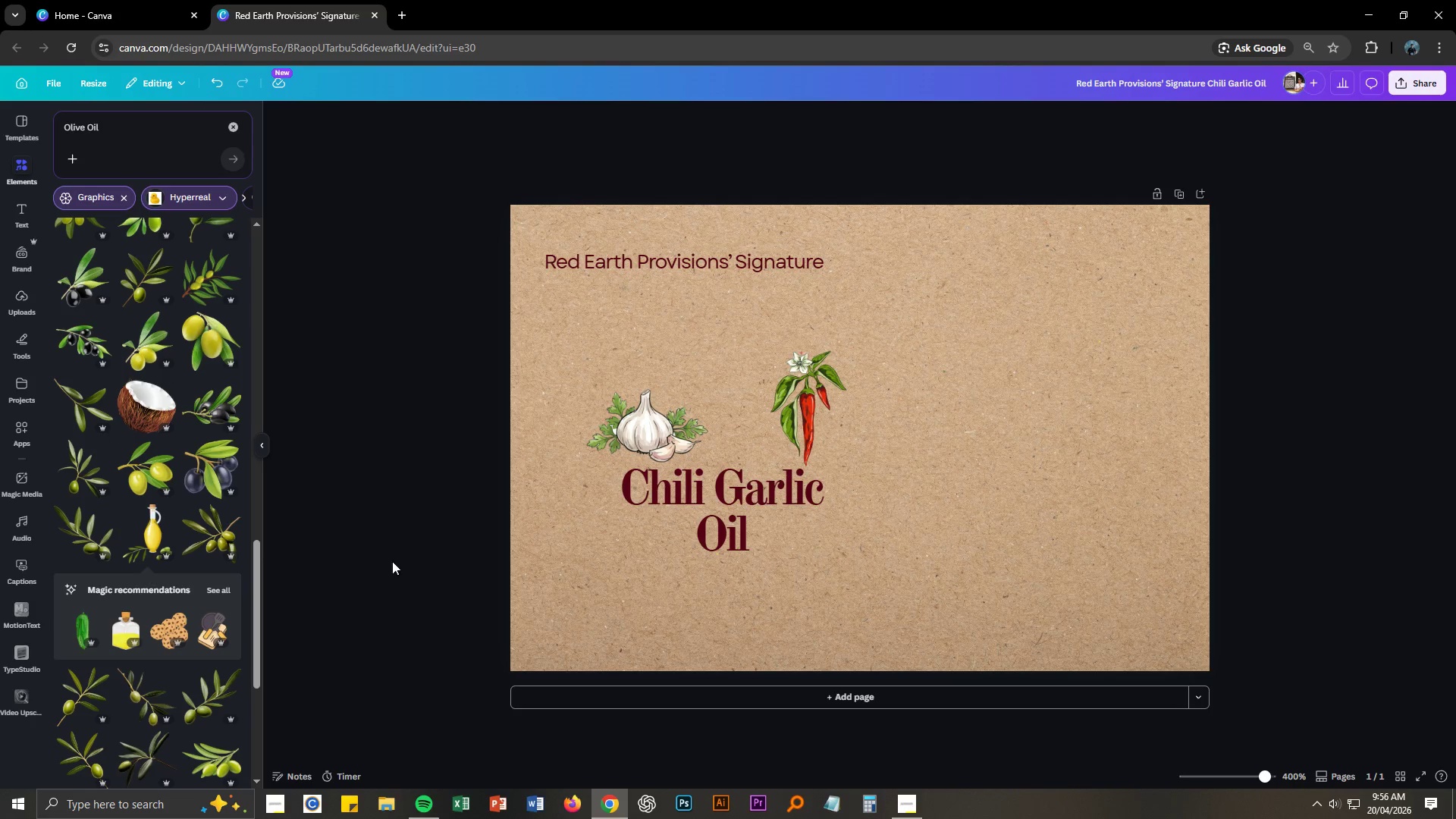 
scroll: coordinate [168, 526], scroll_direction: down, amount: 13.0
 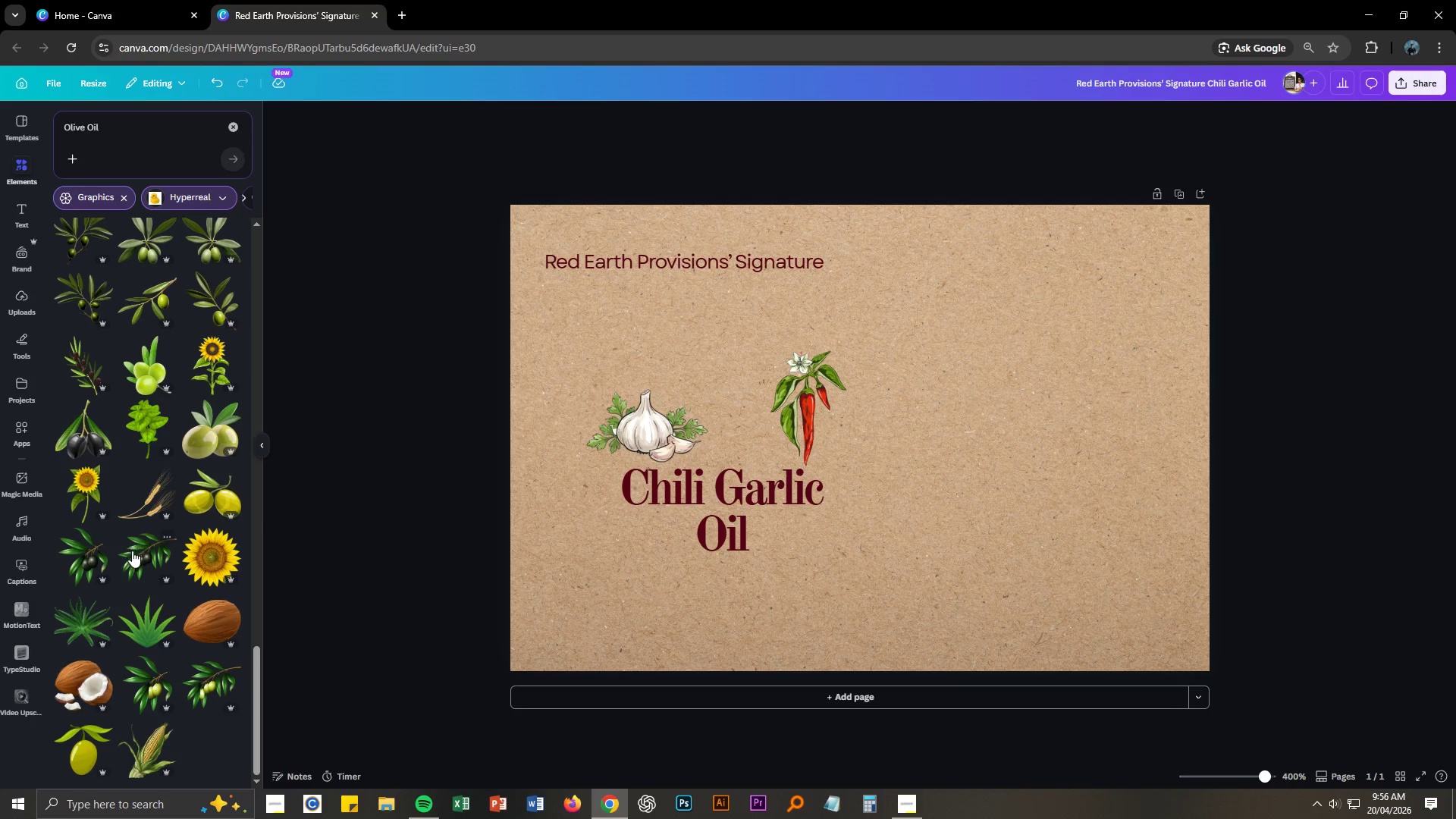 
scroll: coordinate [170, 542], scroll_direction: up, amount: 24.0
 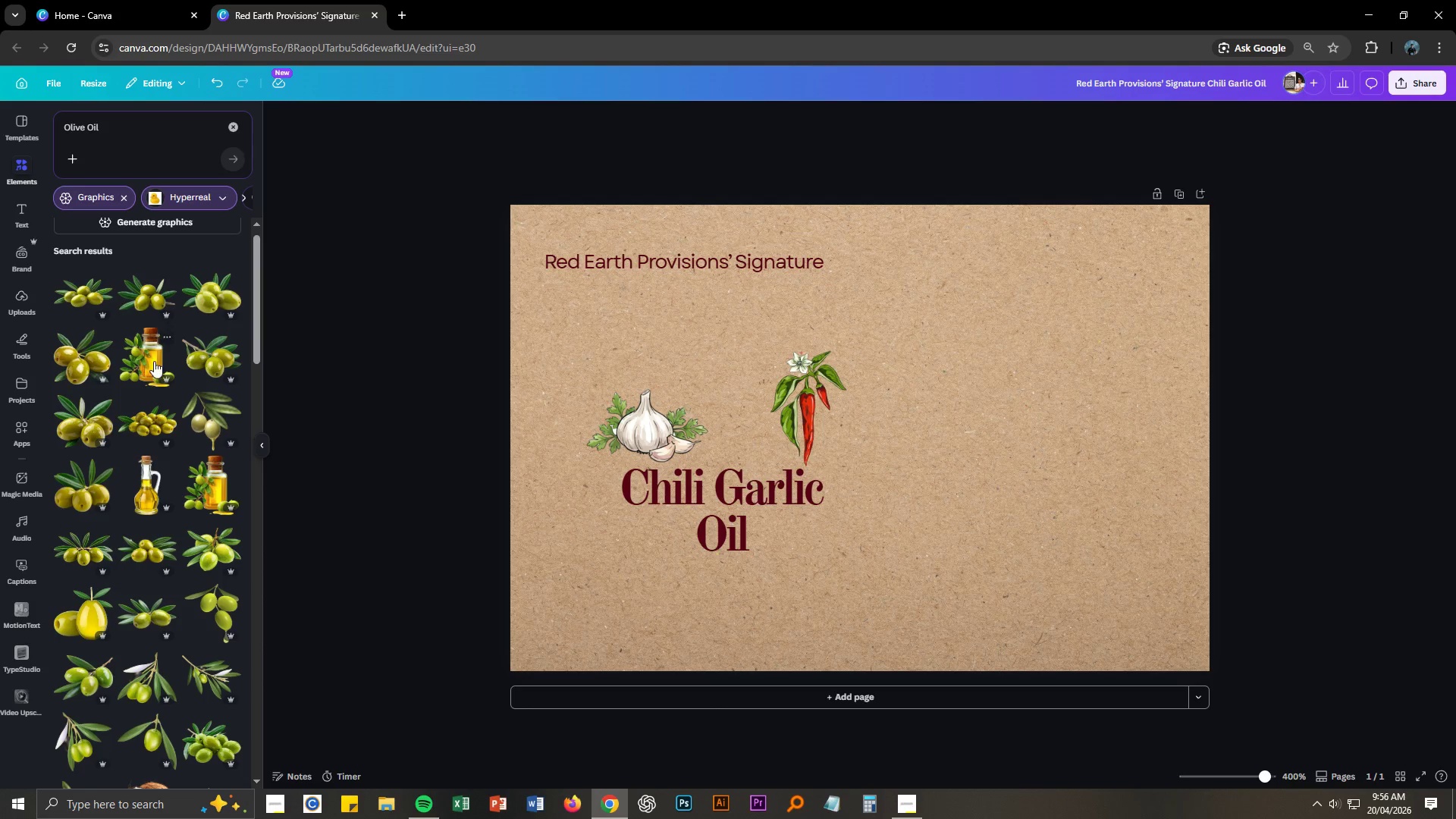 
left_click([154, 362])
 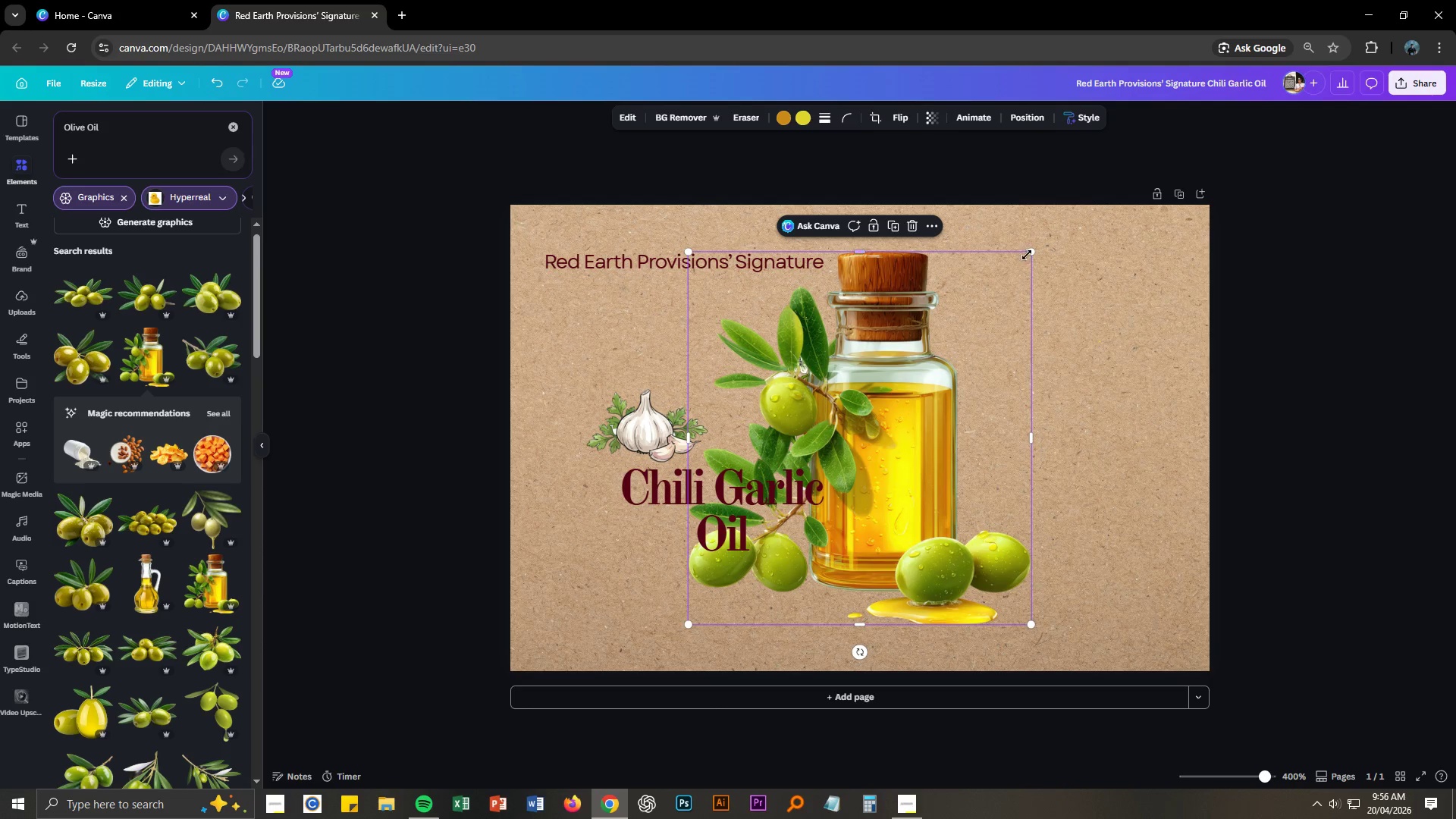 
key(Delete)
 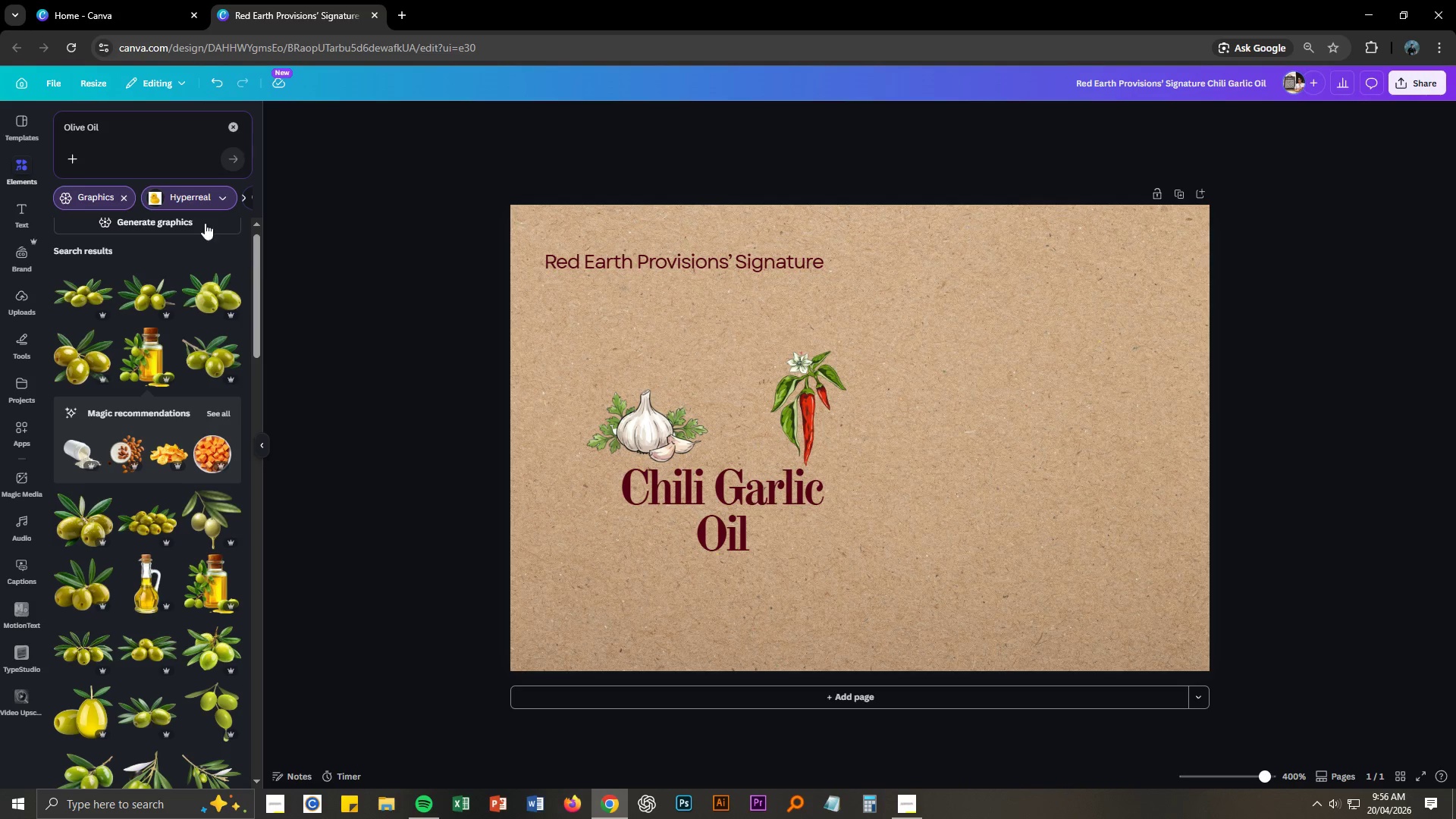 
left_click([167, 135])
 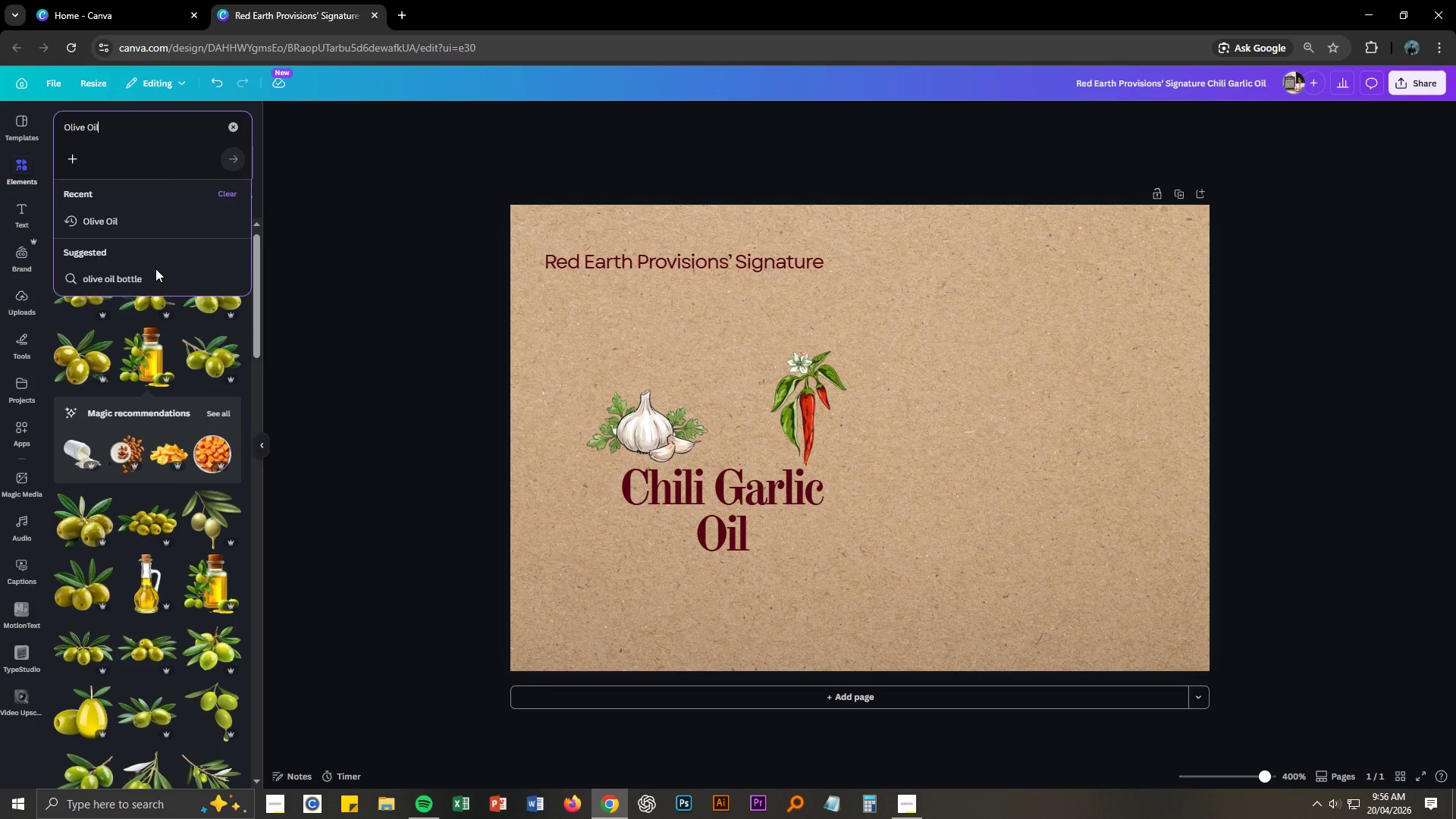 
left_click([357, 376])
 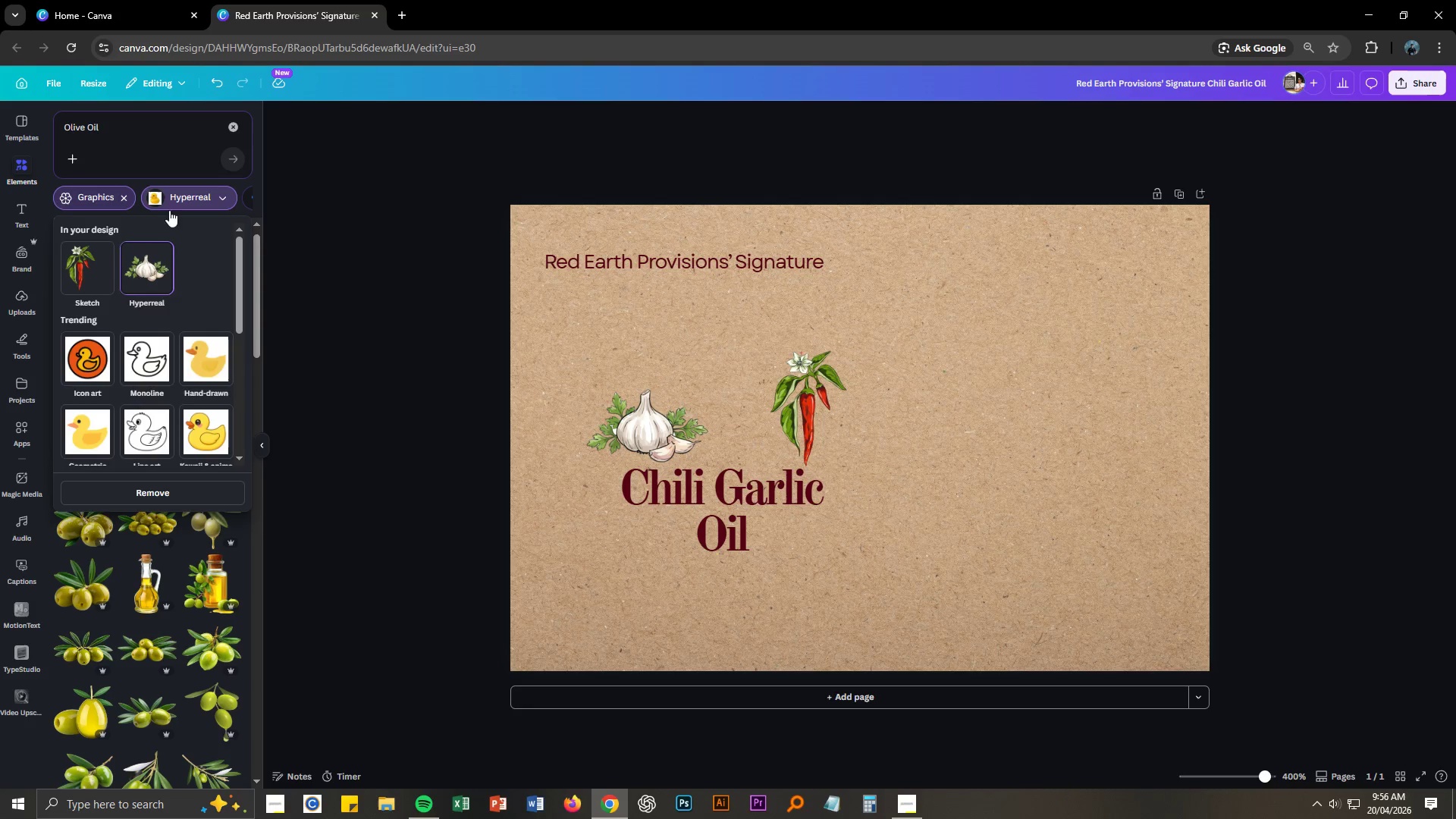 
left_click([76, 265])
 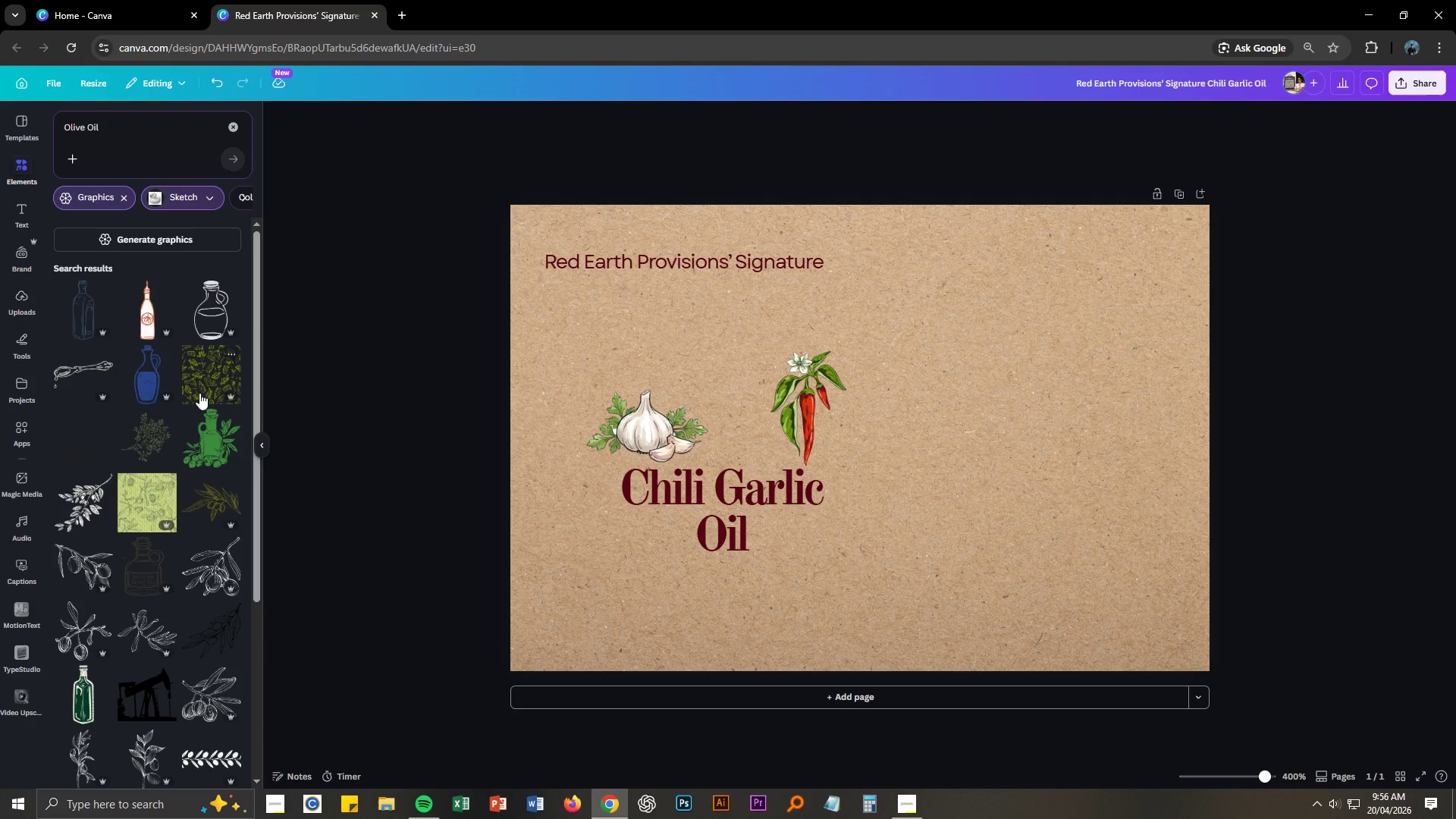 
scroll: coordinate [193, 387], scroll_direction: down, amount: 13.0
 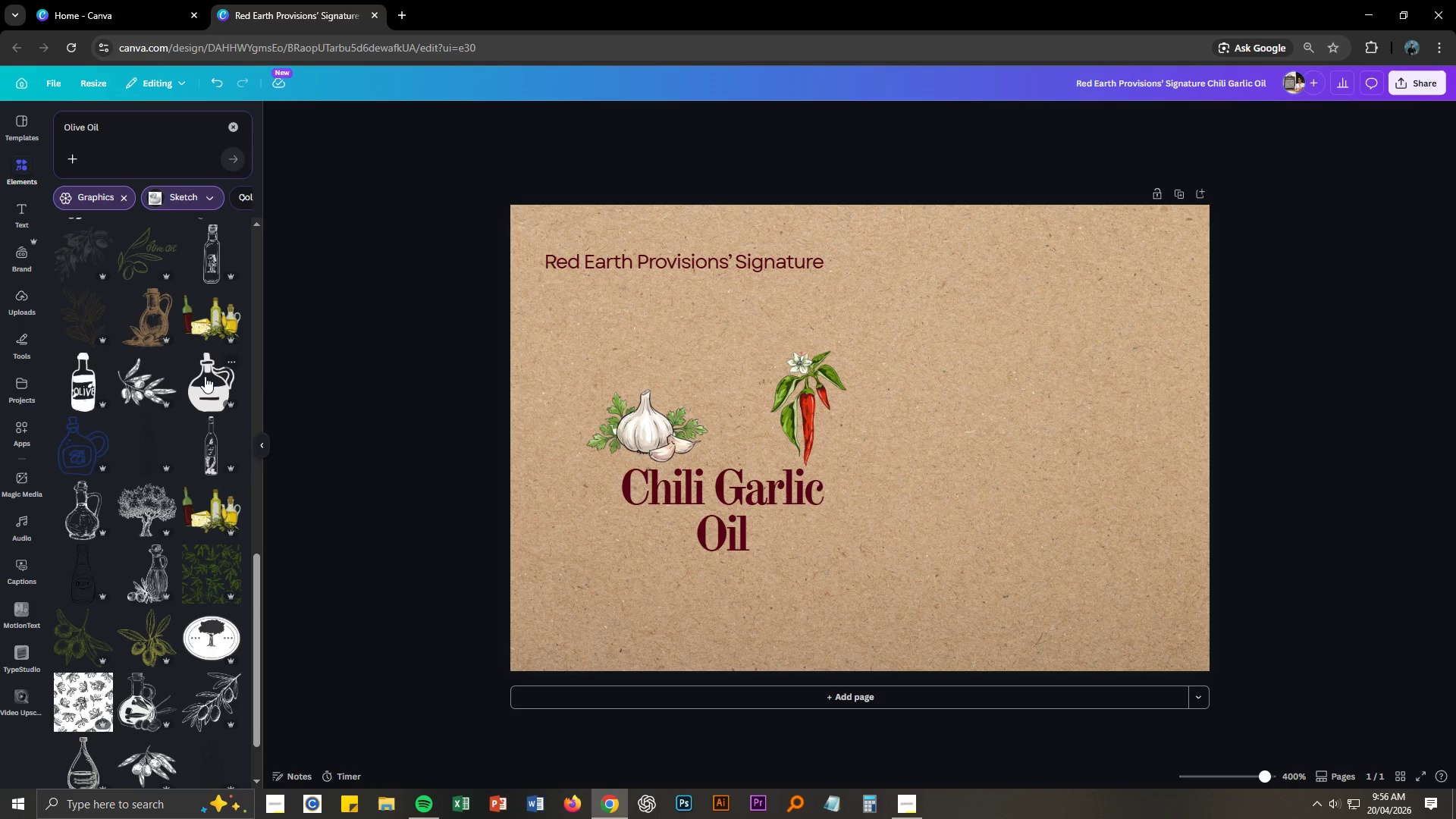 
left_click([226, 333])
 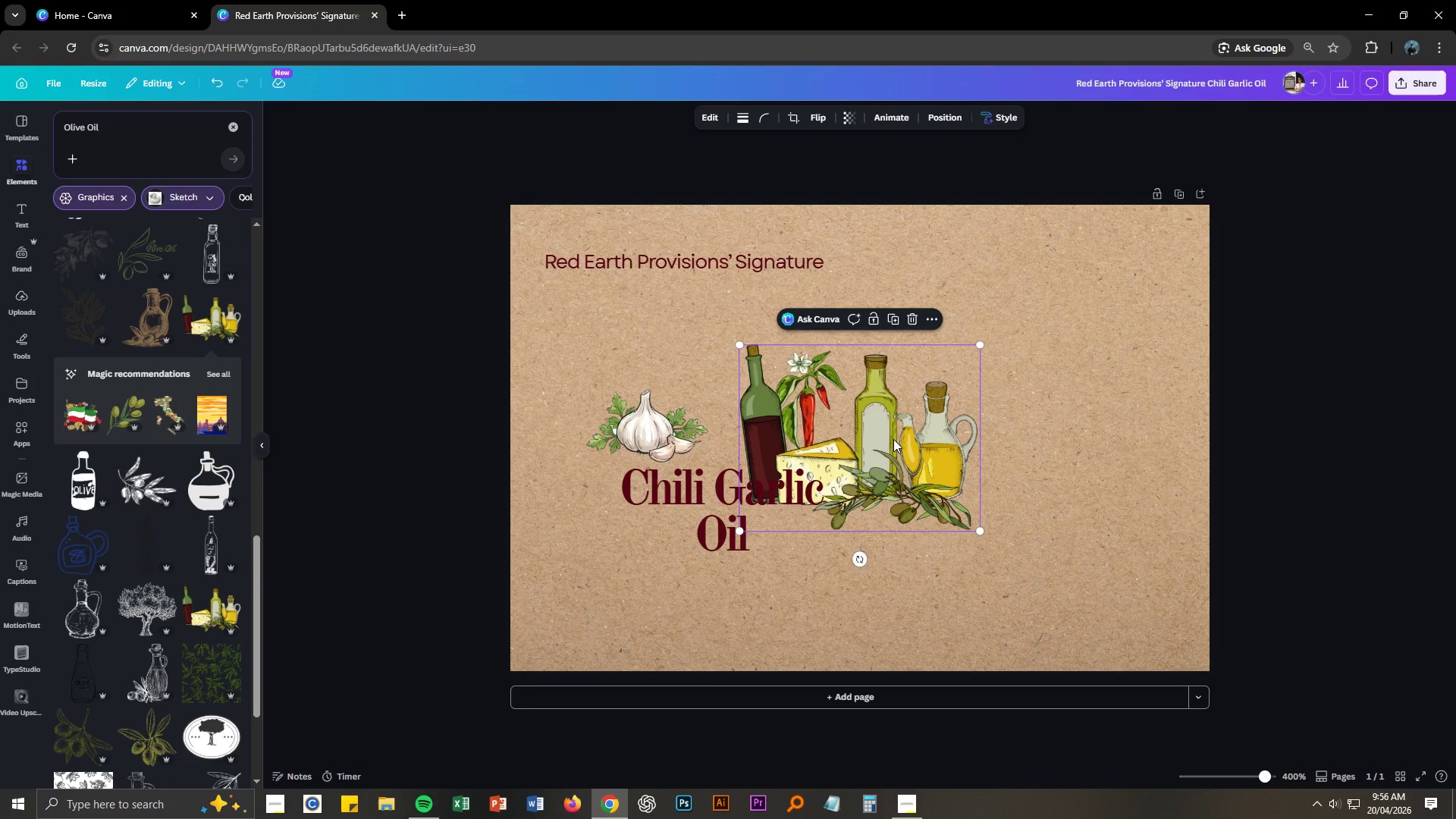 
key(Delete)
 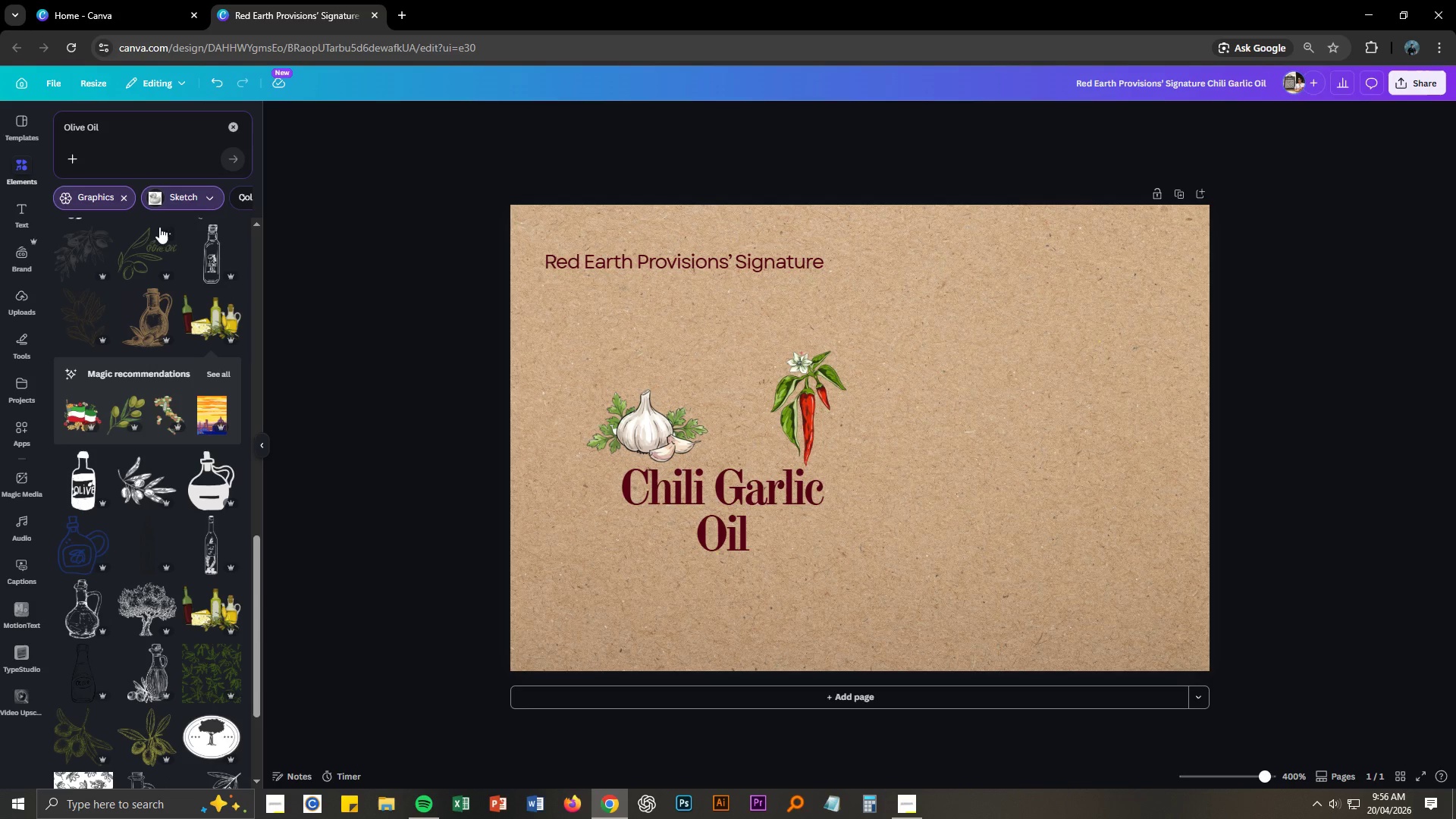 
left_click([194, 200])
 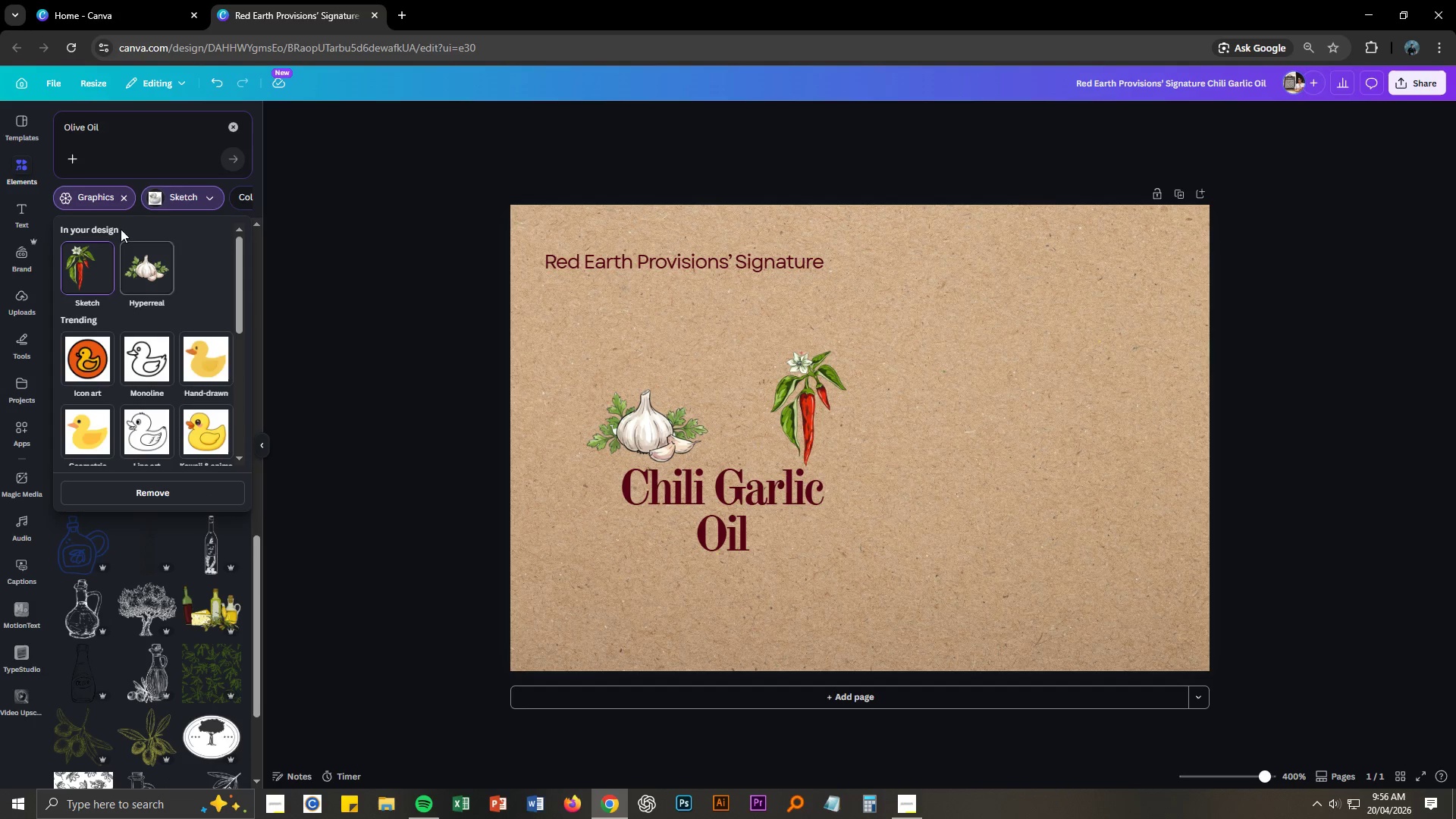 
left_click([212, 198])
 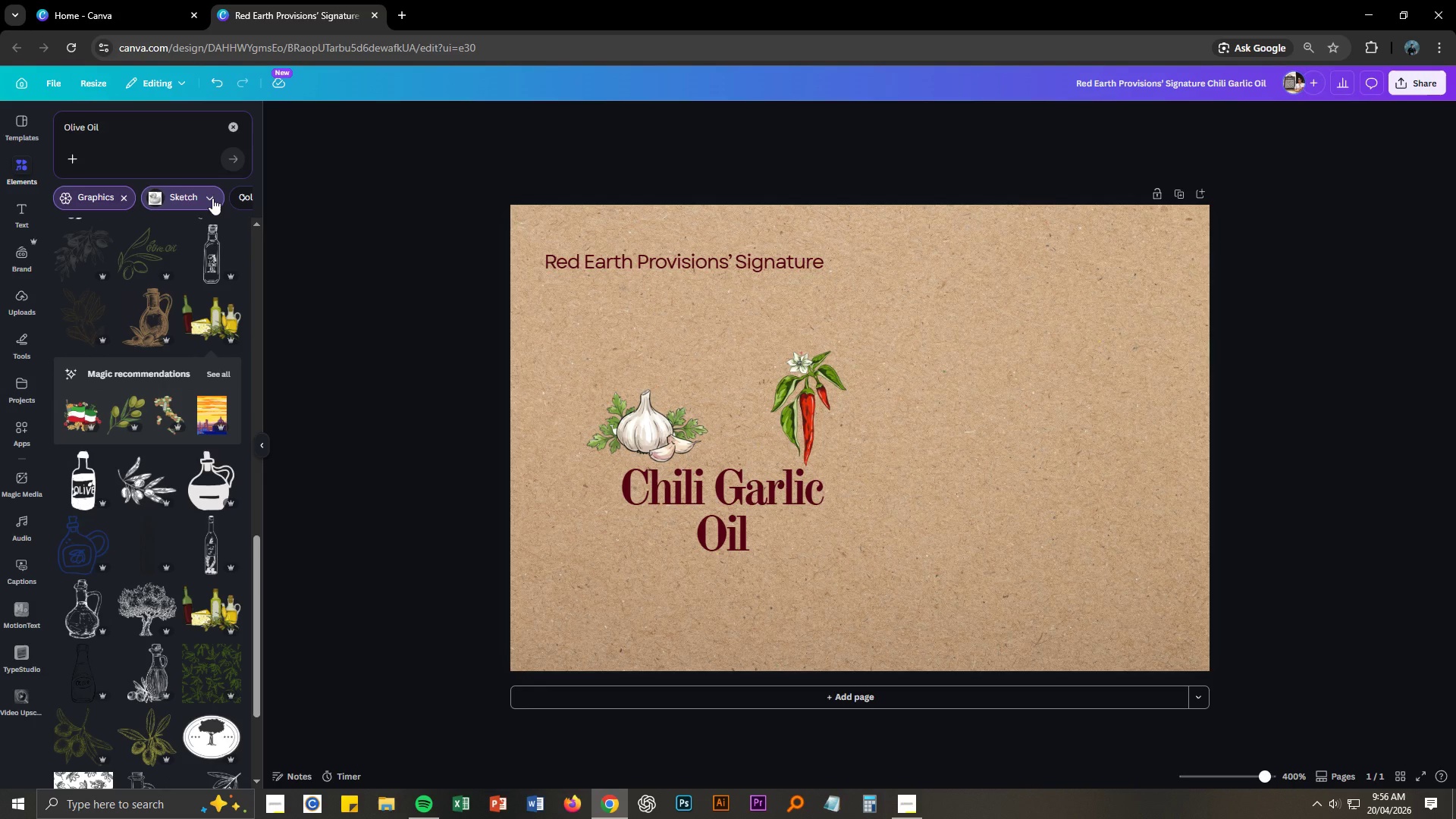 
left_click([212, 198])
 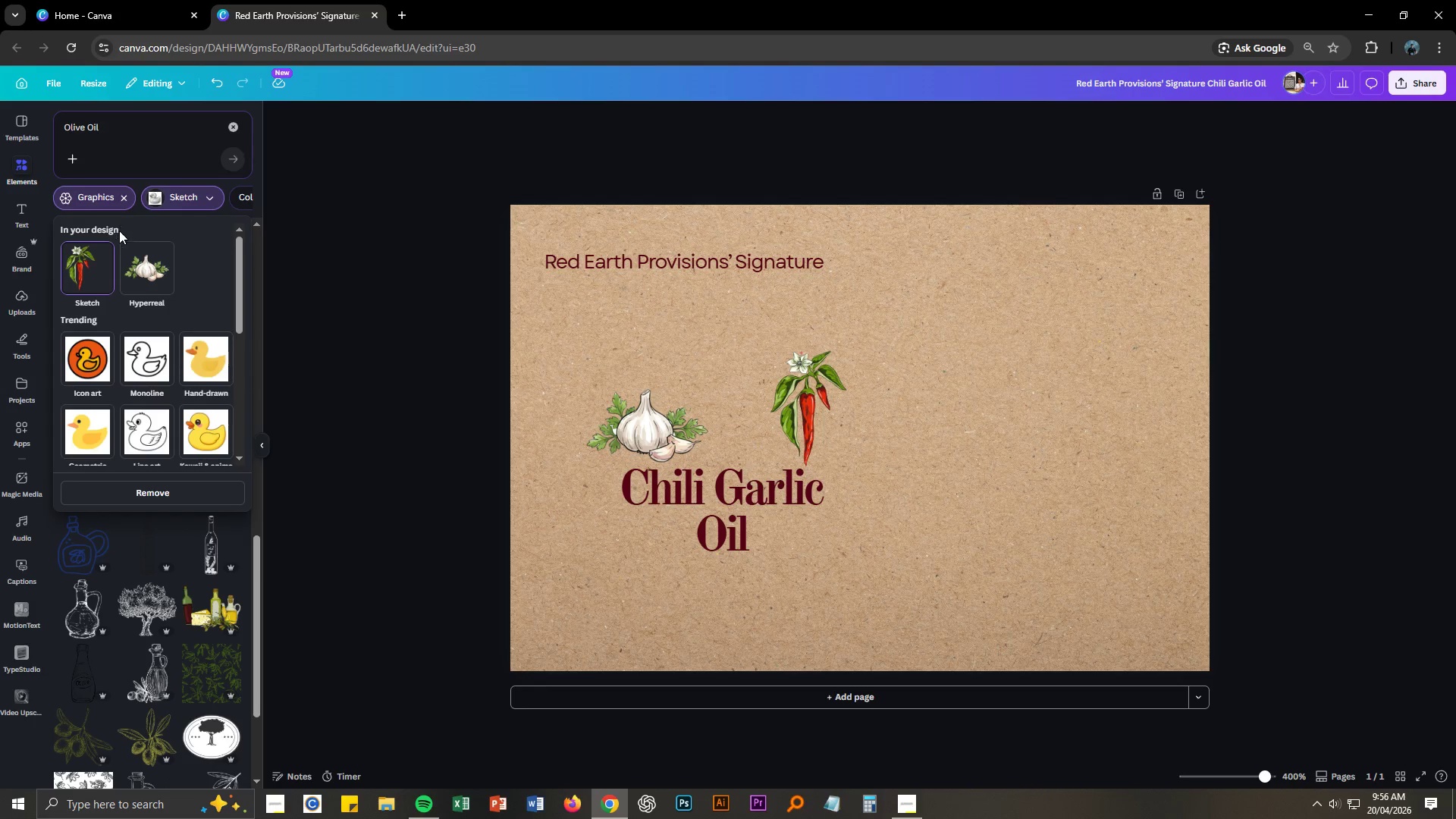 
scroll: coordinate [130, 368], scroll_direction: down, amount: 3.0
 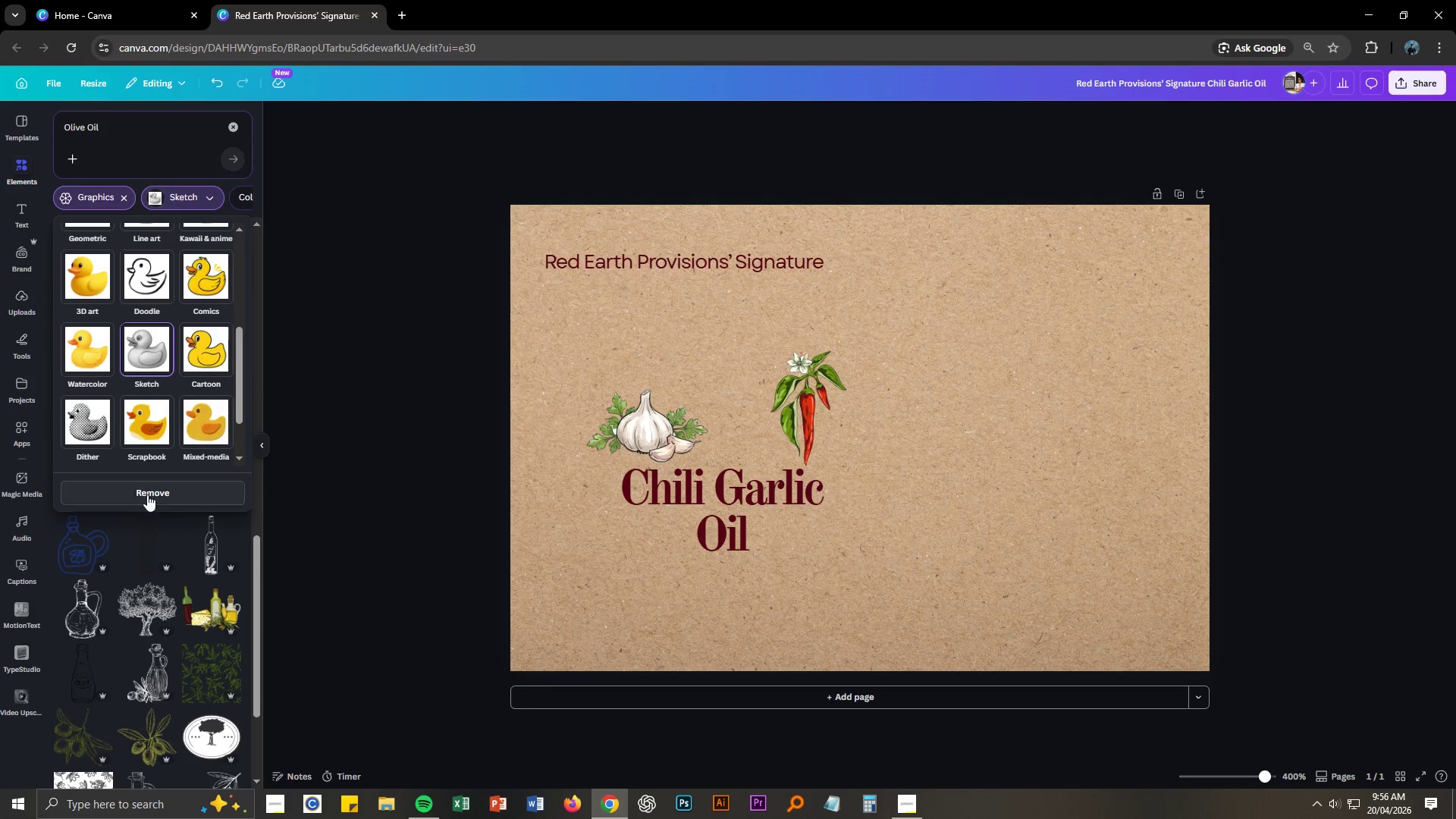 
left_click([147, 494])
 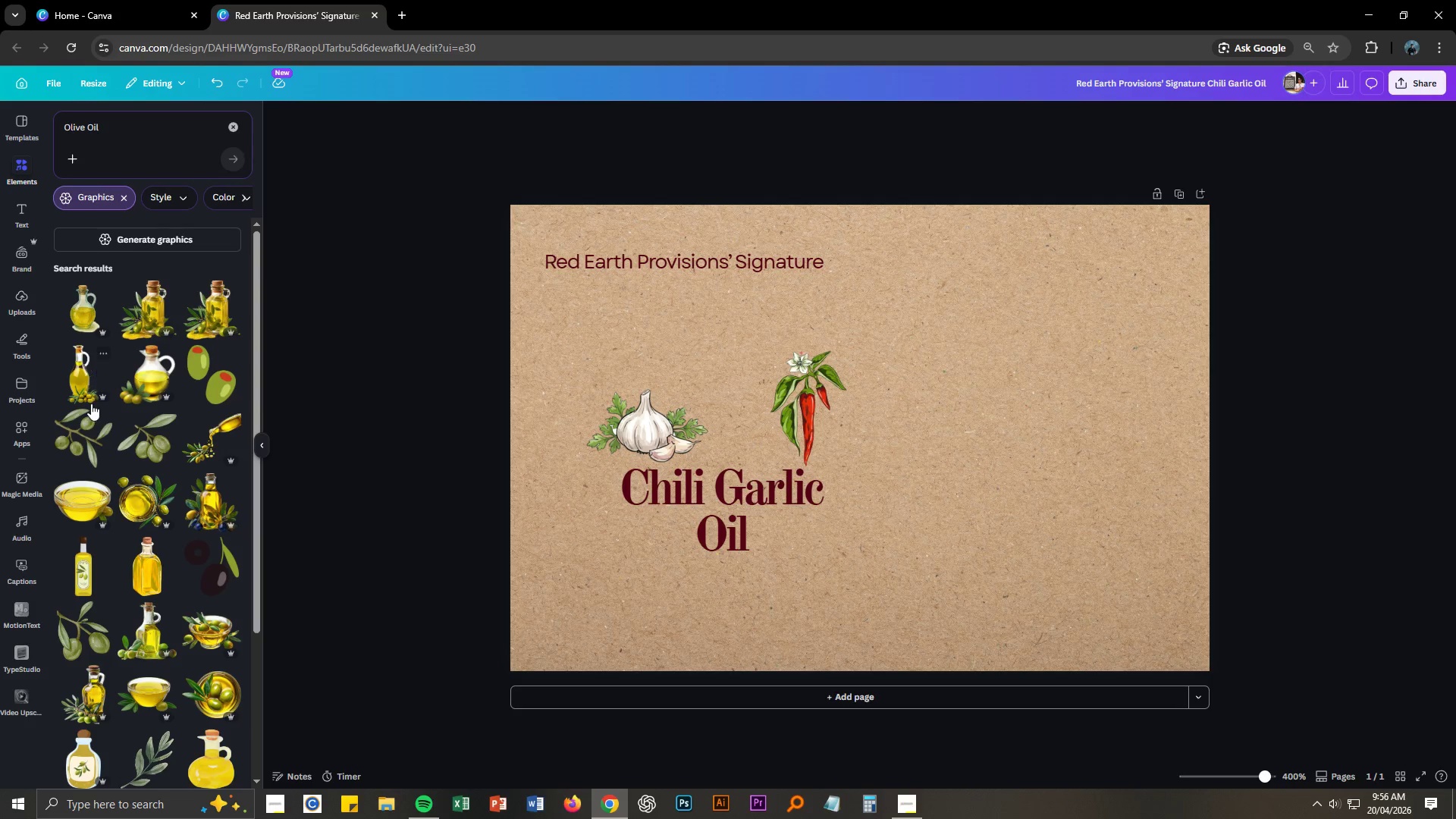 
left_click([86, 396])
 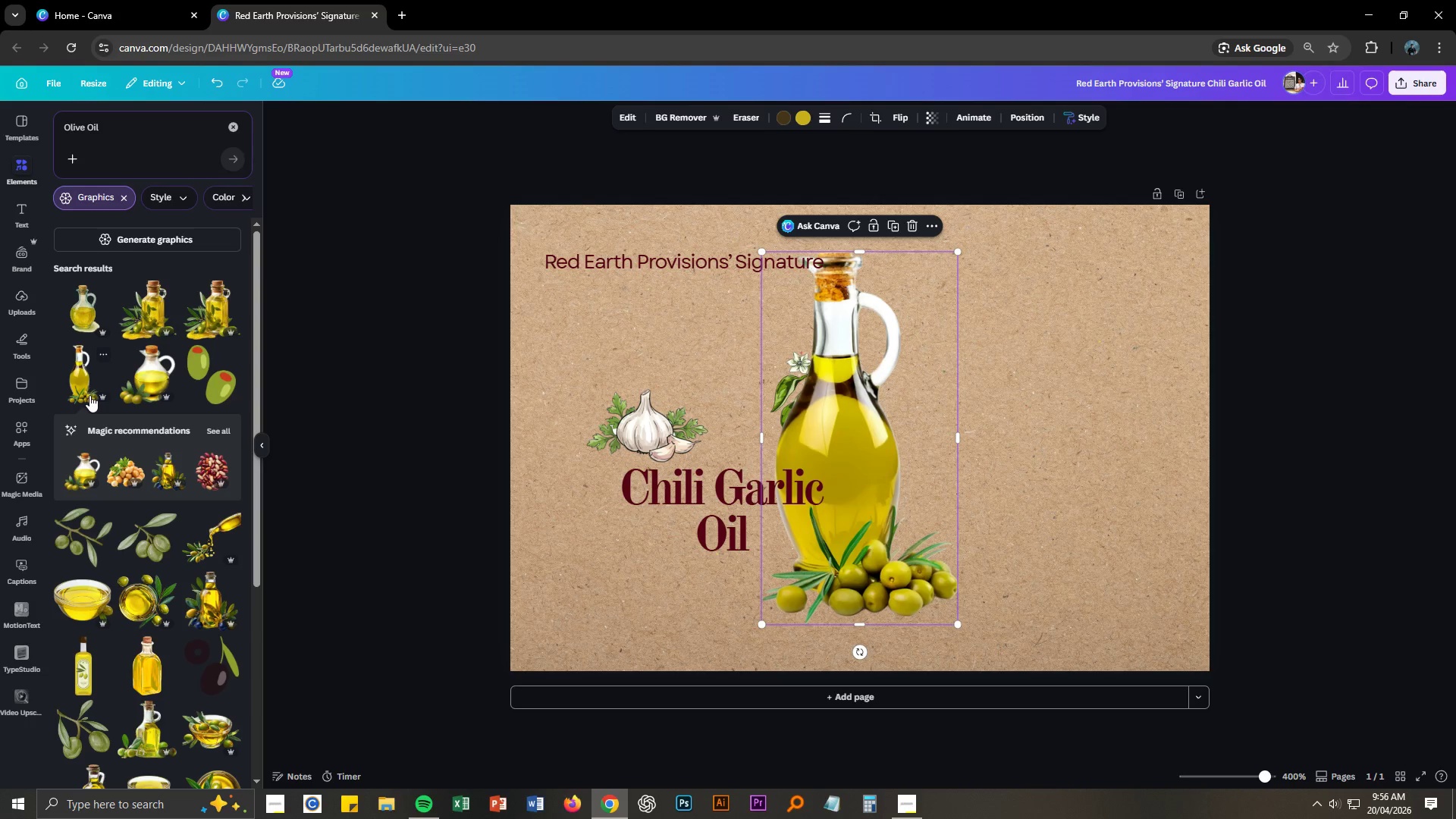 
key(Control+ControlLeft)
 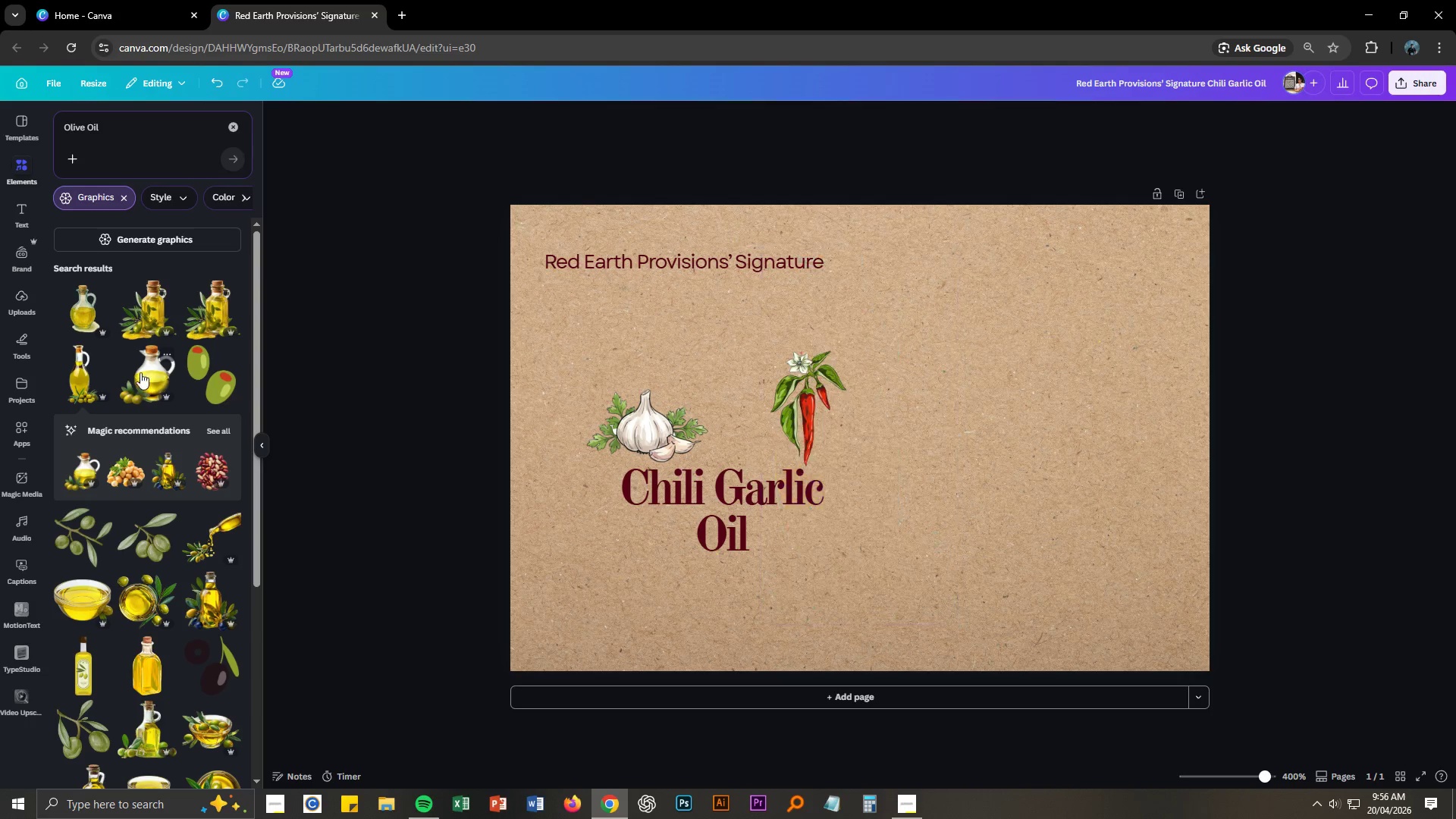 
key(Control+Z)
 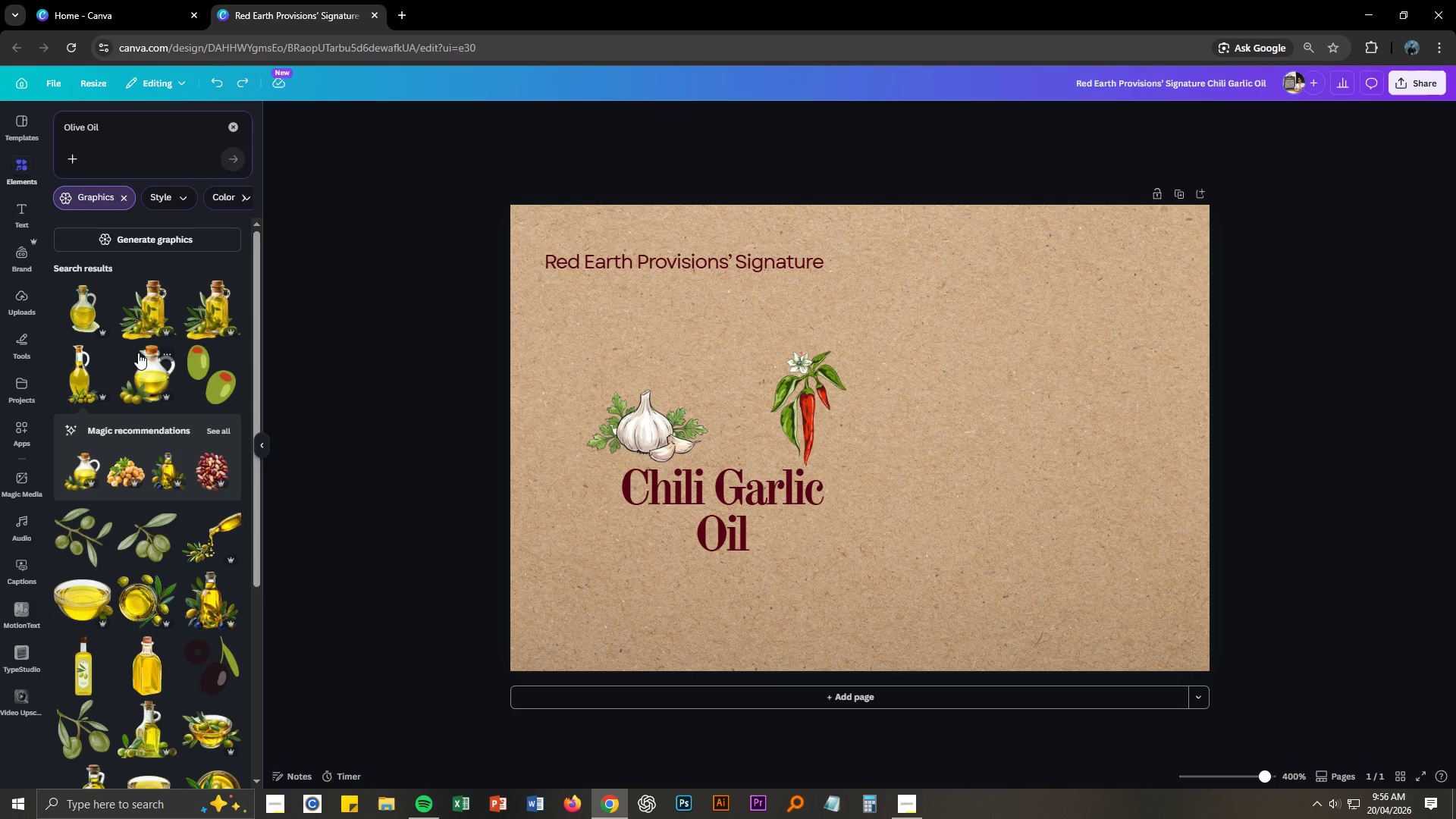 
scroll: coordinate [143, 419], scroll_direction: down, amount: 2.0
 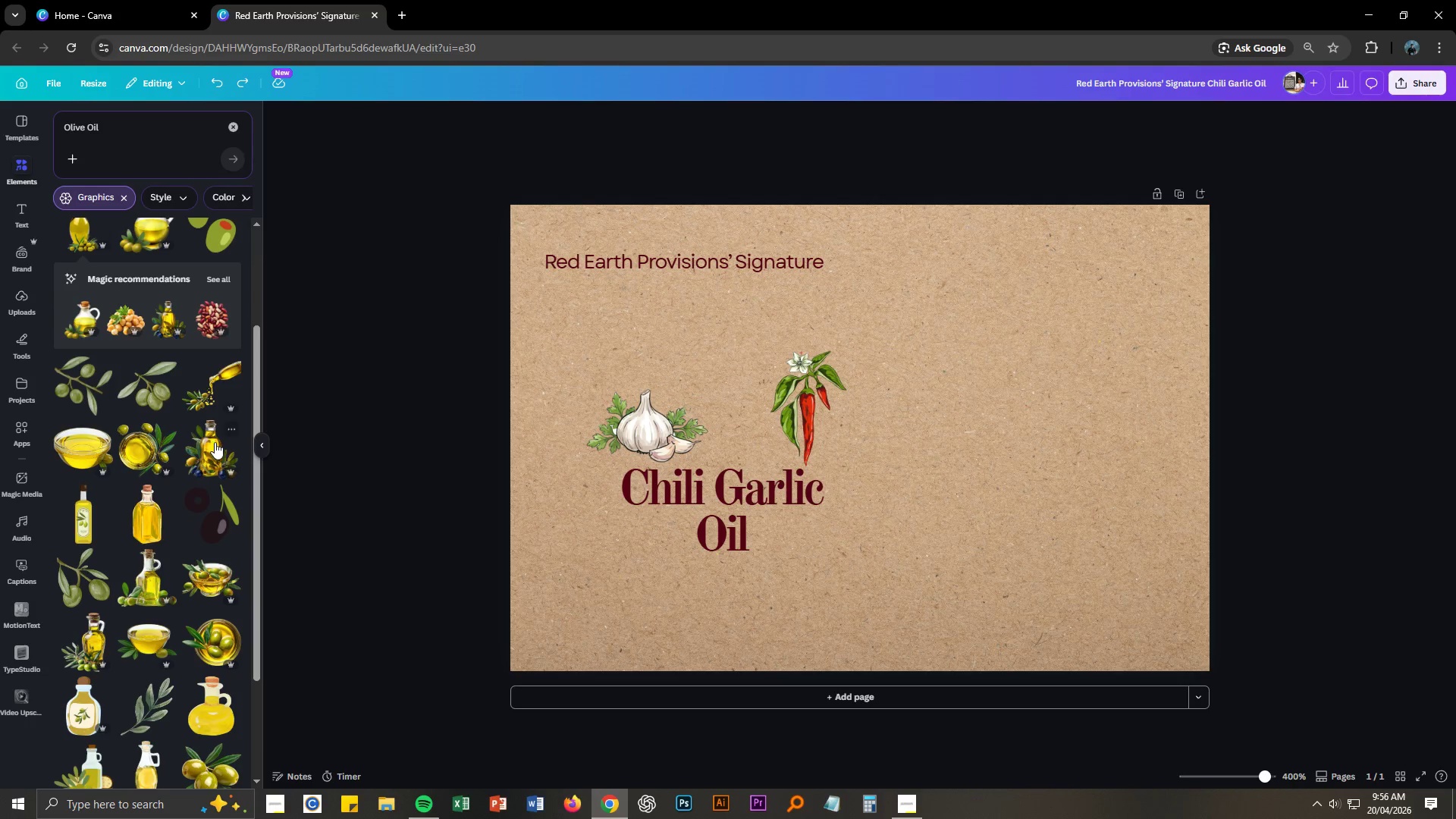 
left_click([218, 457])
 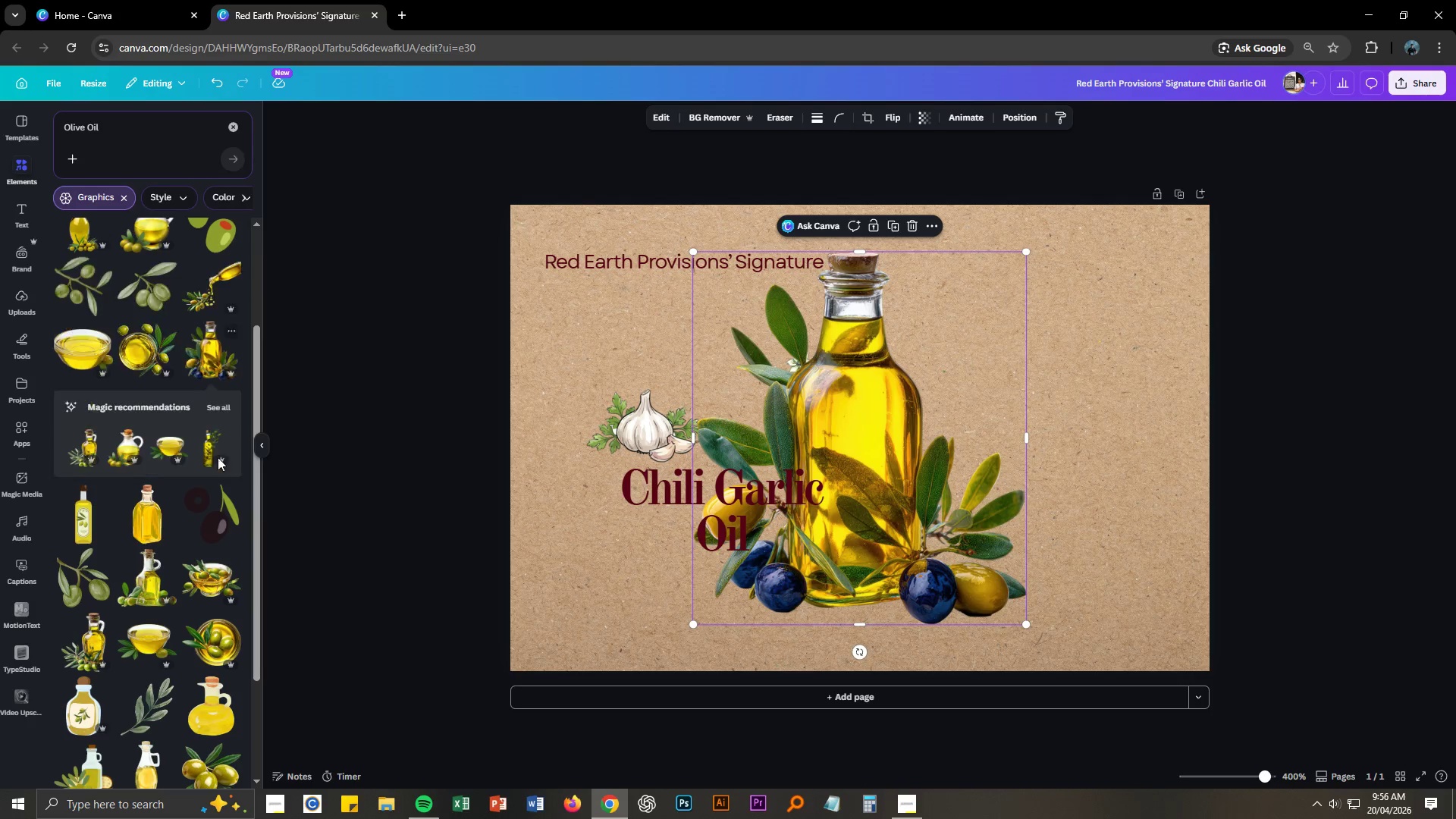 
key(Control+ControlLeft)
 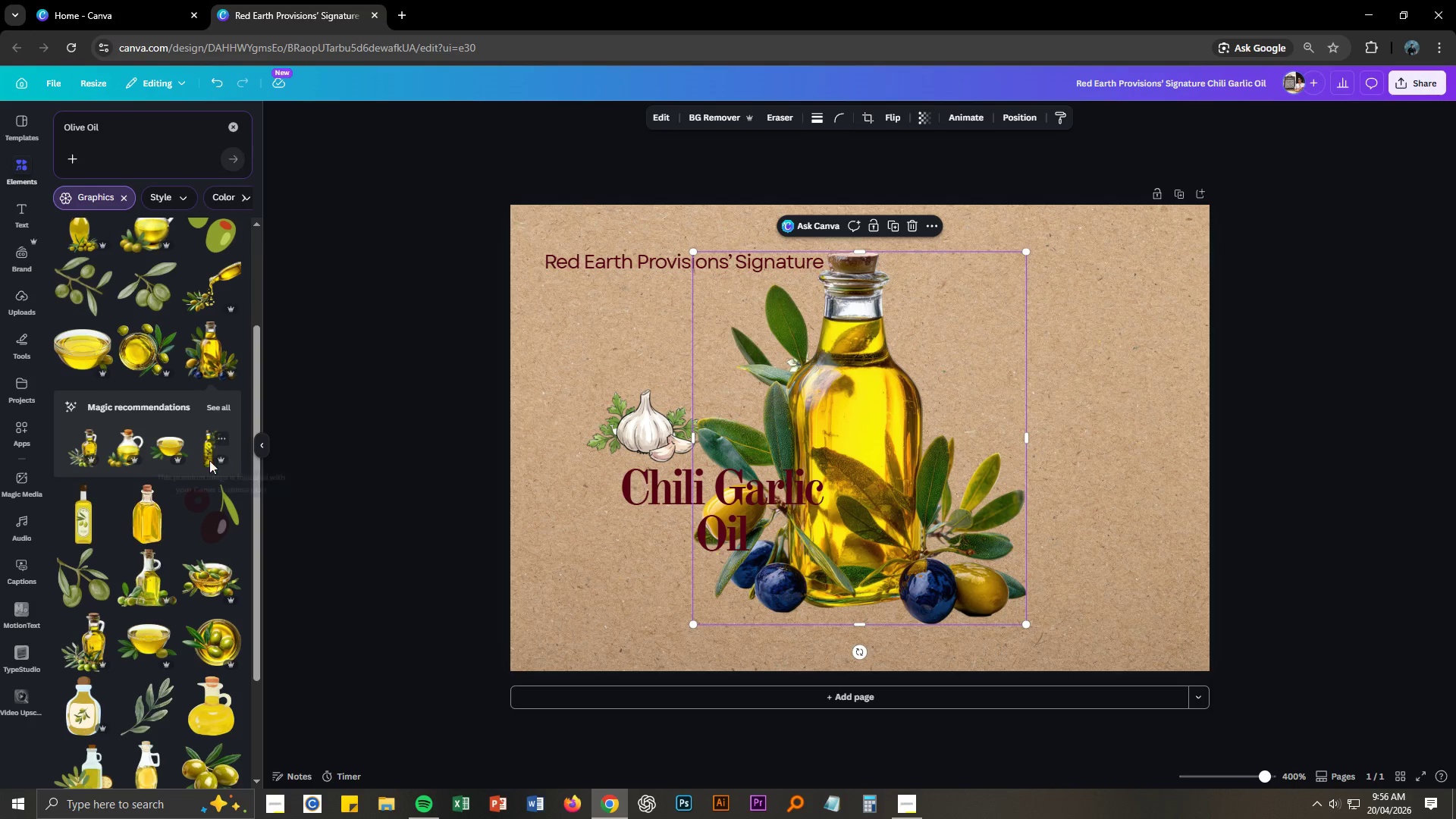 
key(Control+Z)
 